 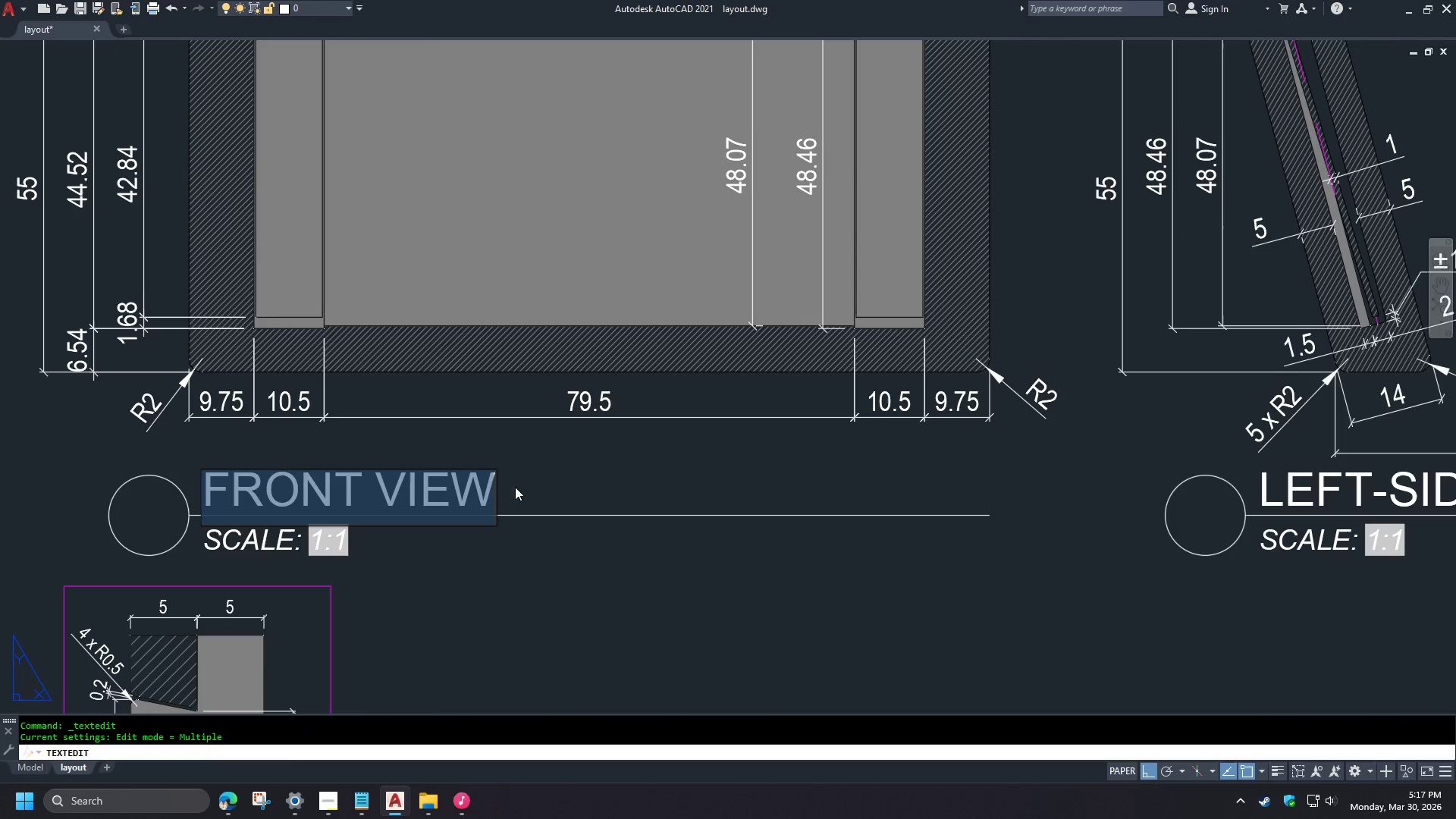 
key(ArrowRight)
 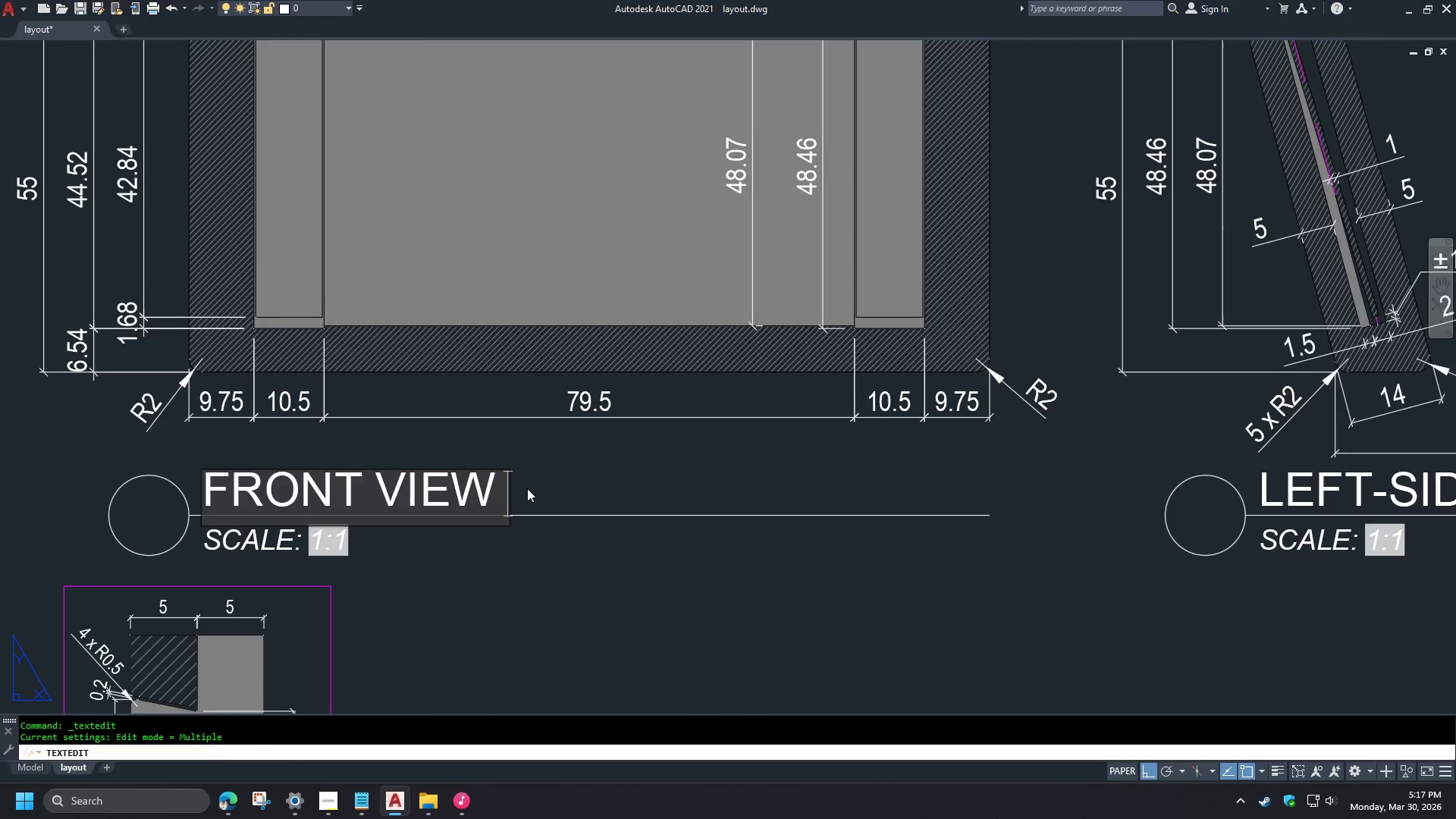 
type( SECTION)
 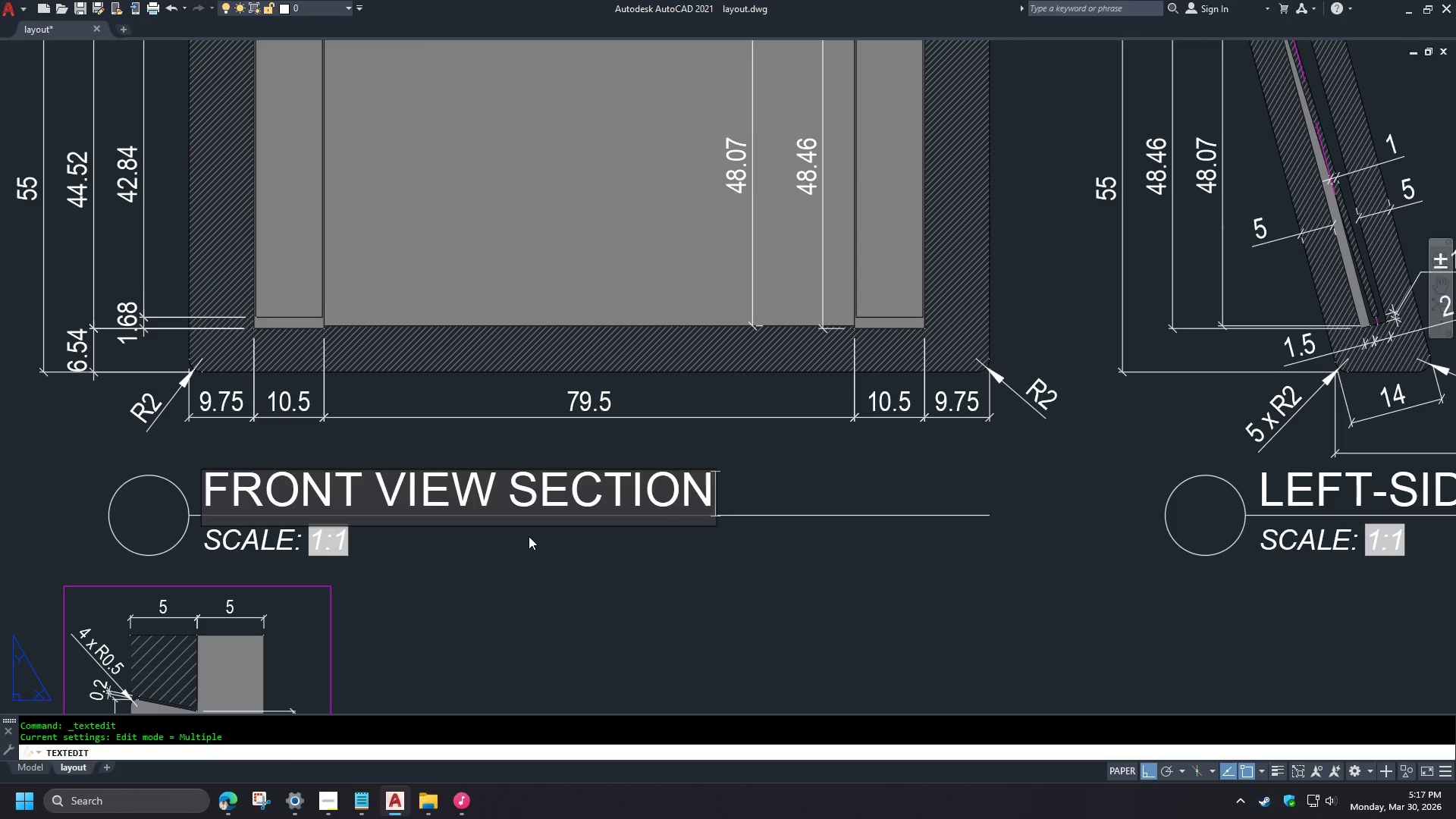 
left_click([505, 499])
 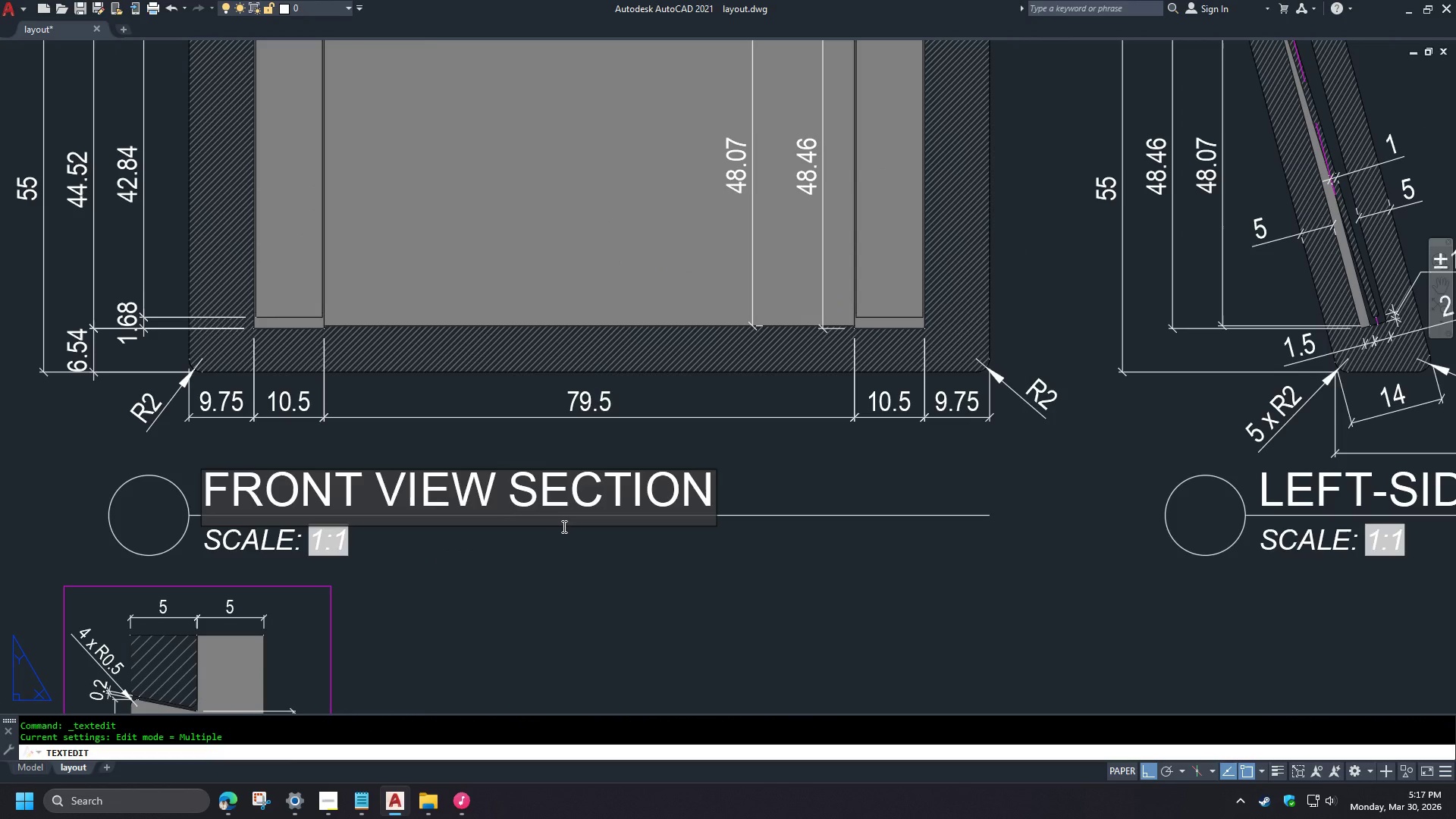 
key(Shift+9)
 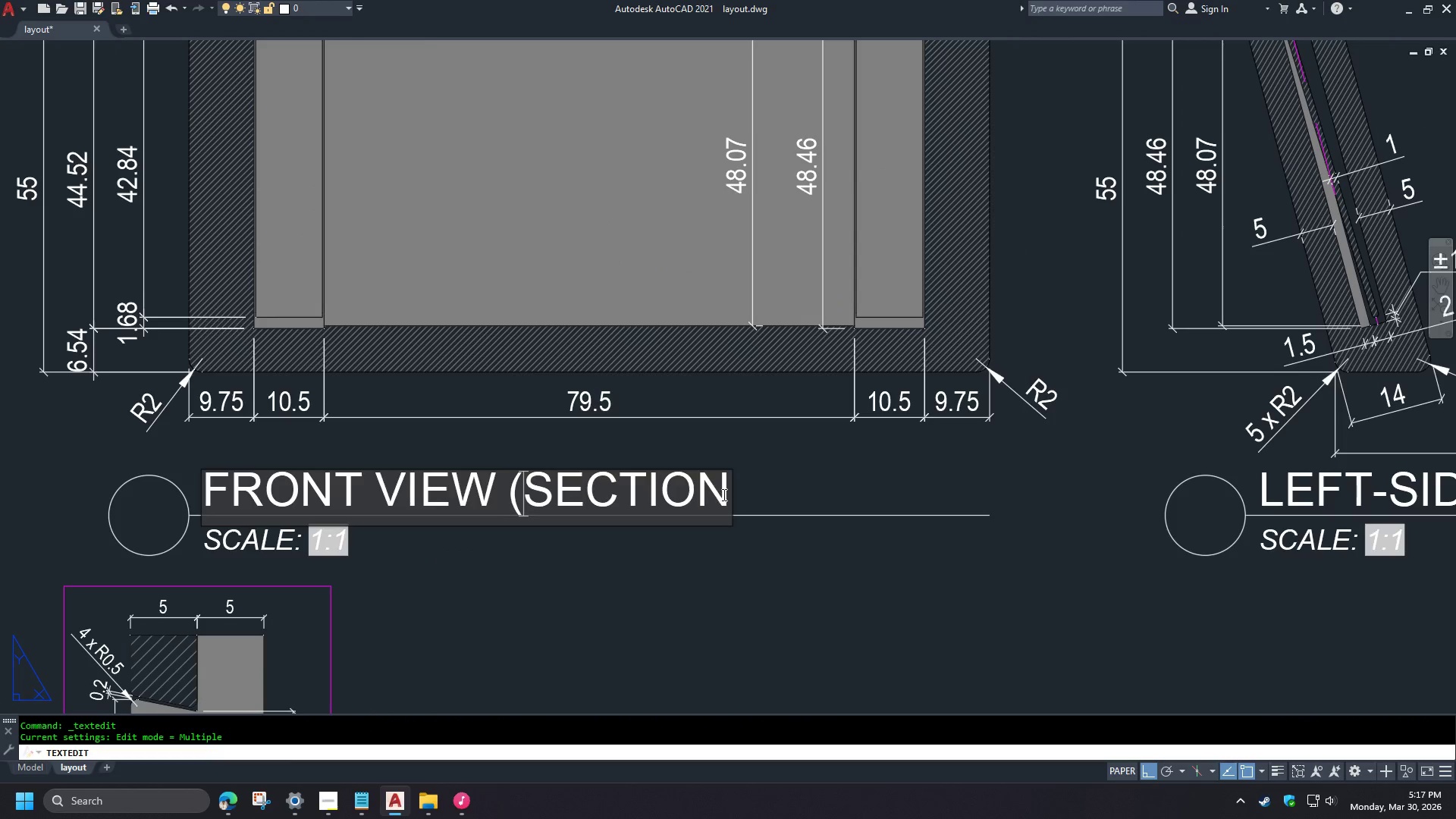 
left_click([723, 494])
 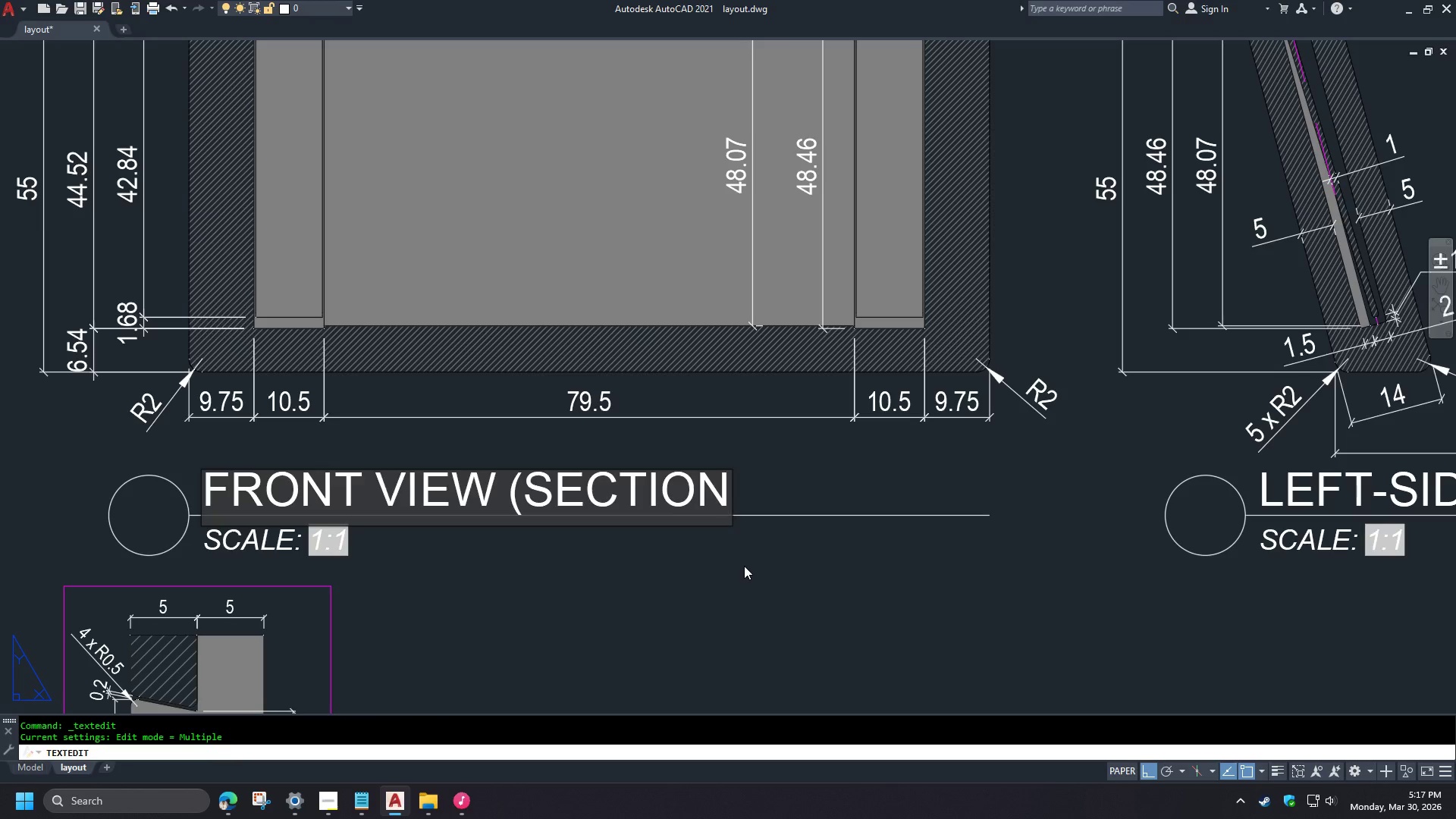 
type( @ SLOT))
 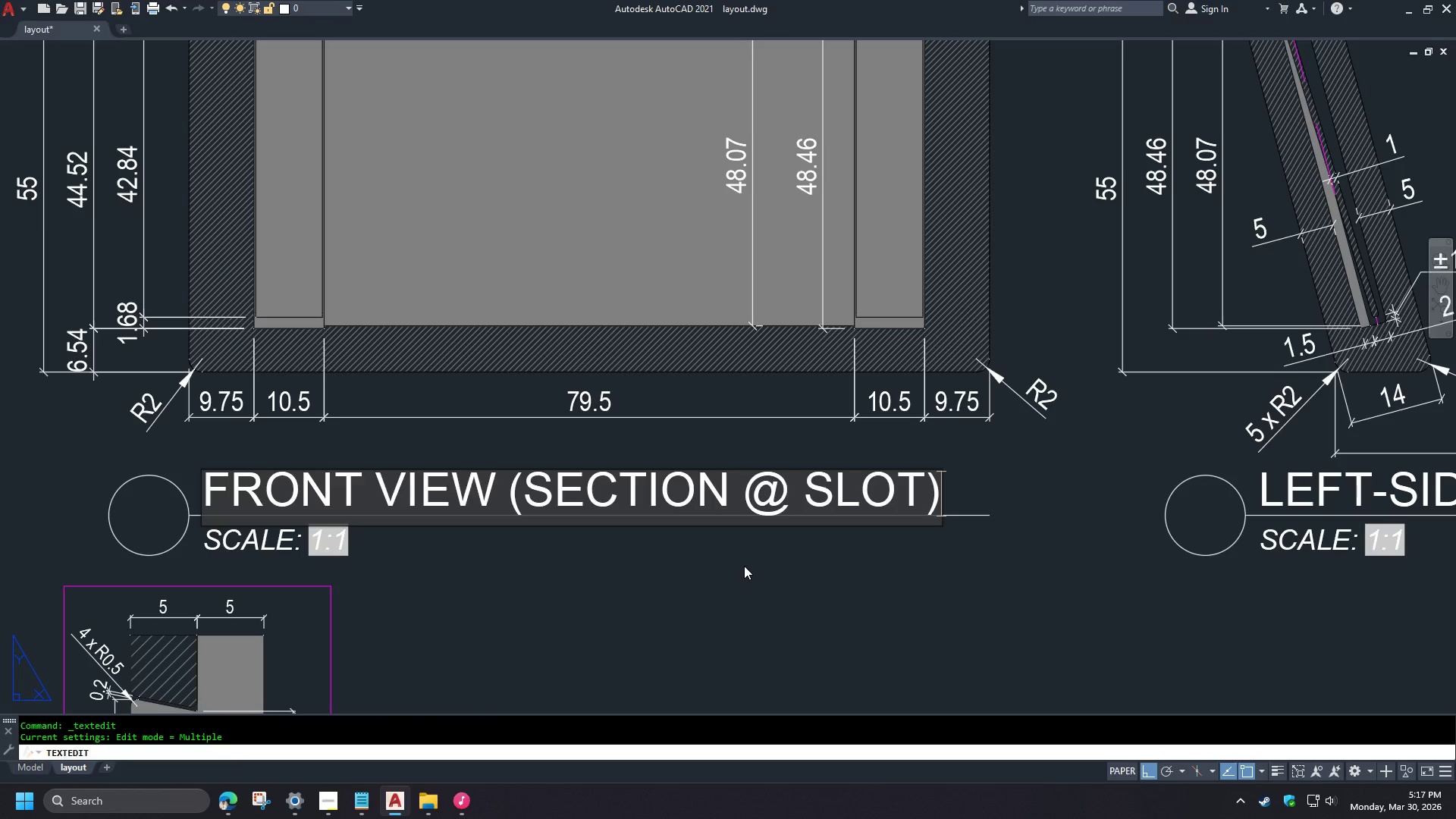 
wait(6.28)
 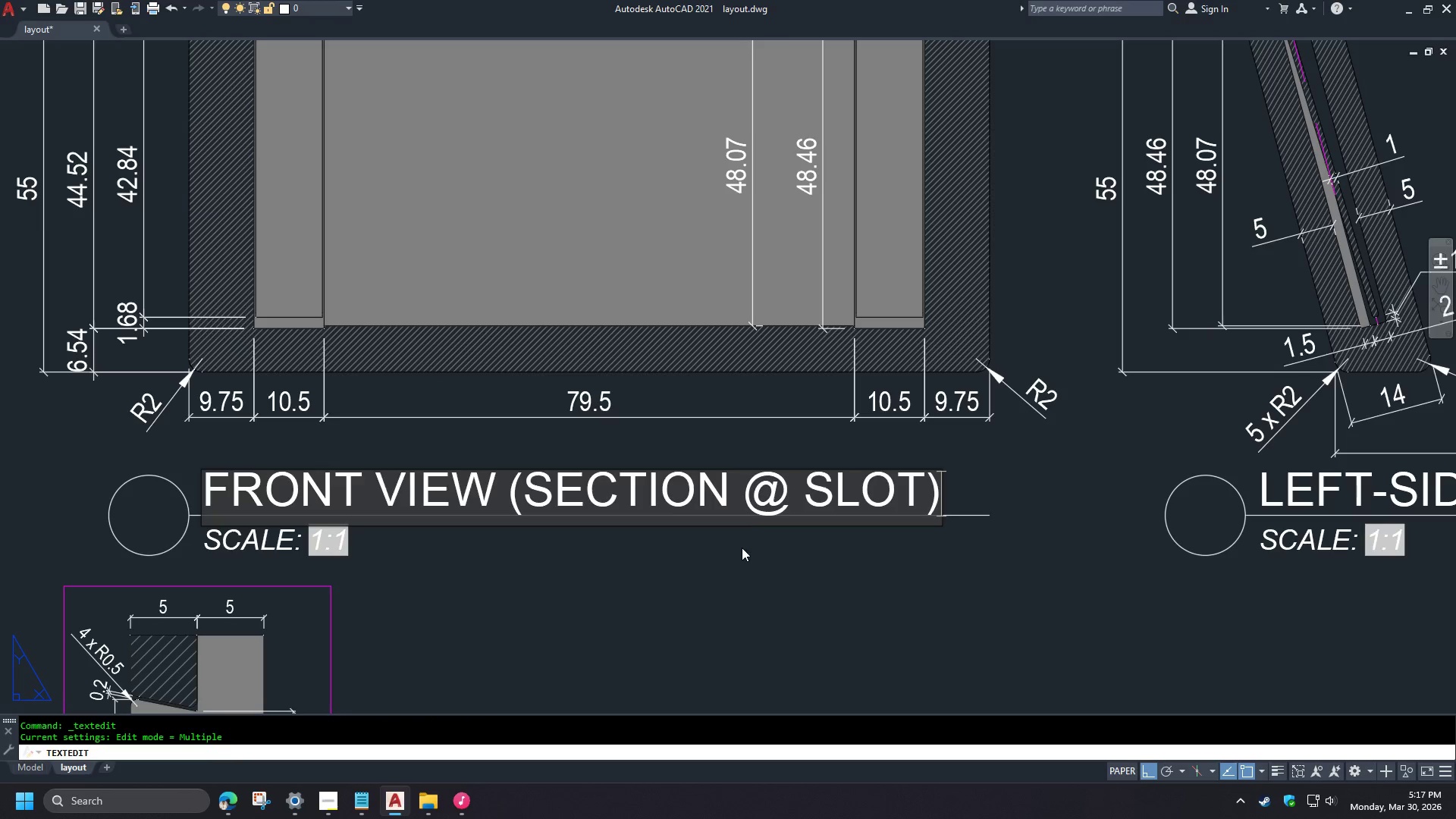 
left_click_drag(start_coordinate=[383, 491], to_coordinate=[523, 490])
 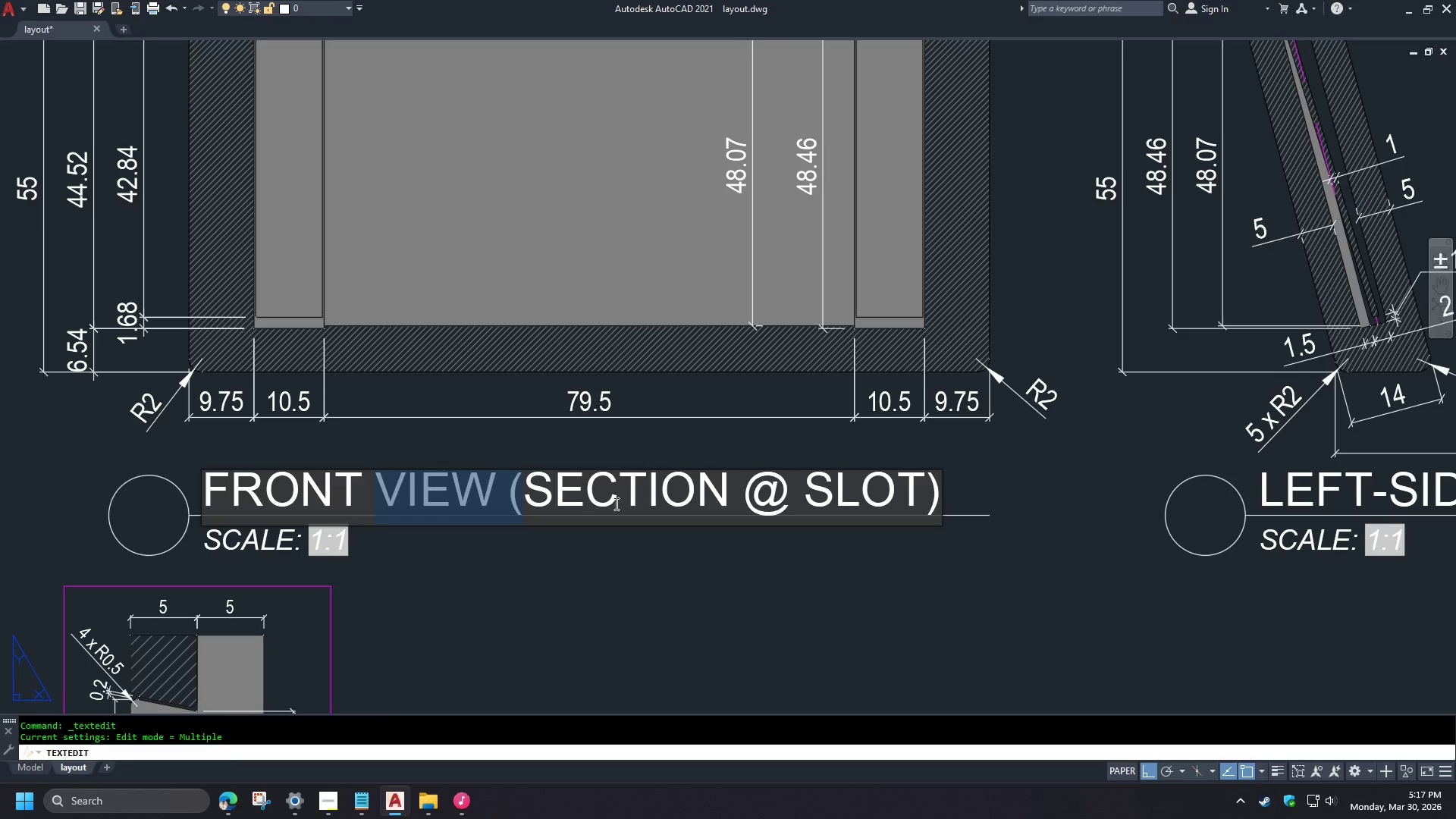 
key(Backspace)
 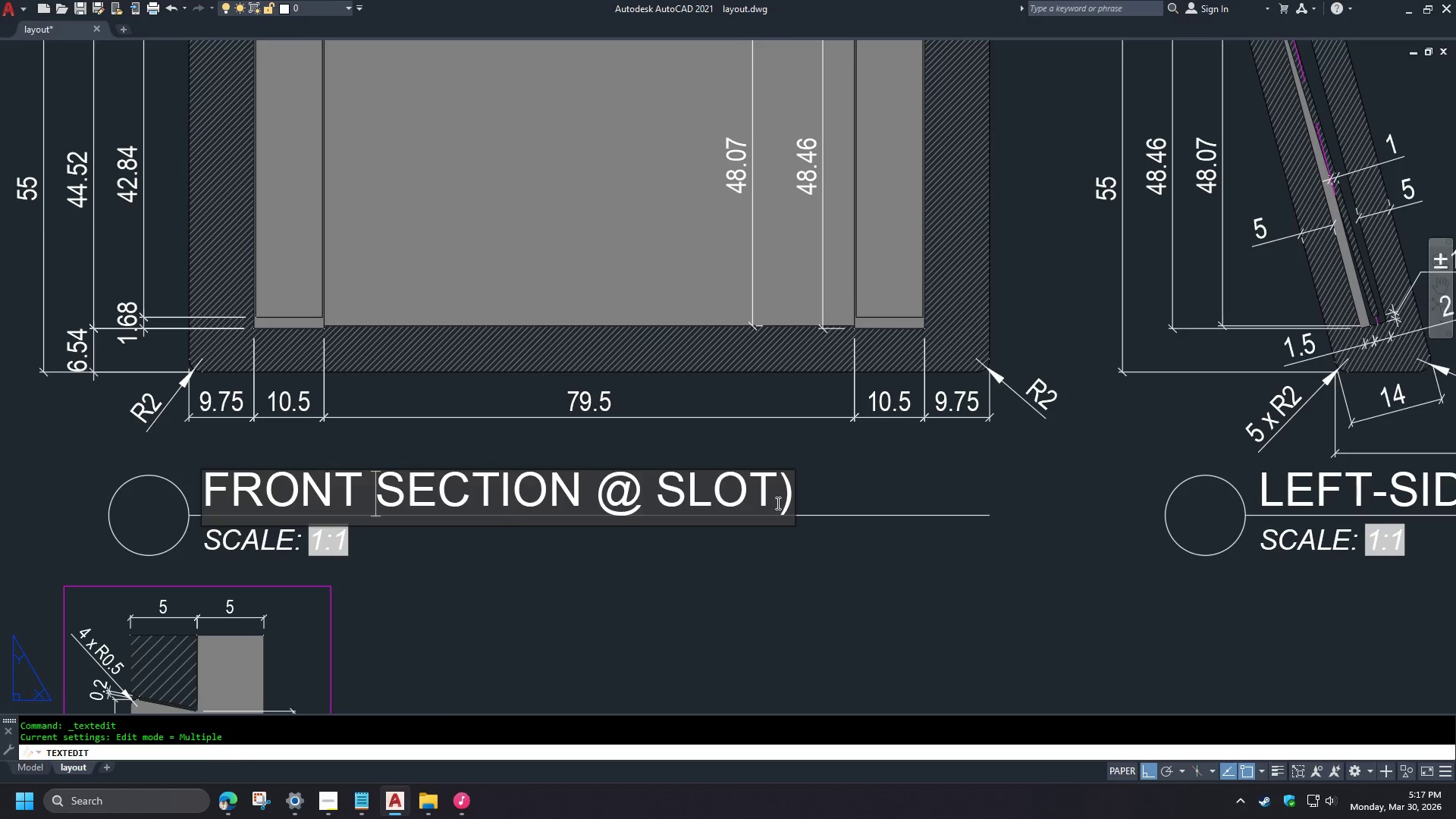 
left_click_drag(start_coordinate=[774, 499], to_coordinate=[808, 507])
 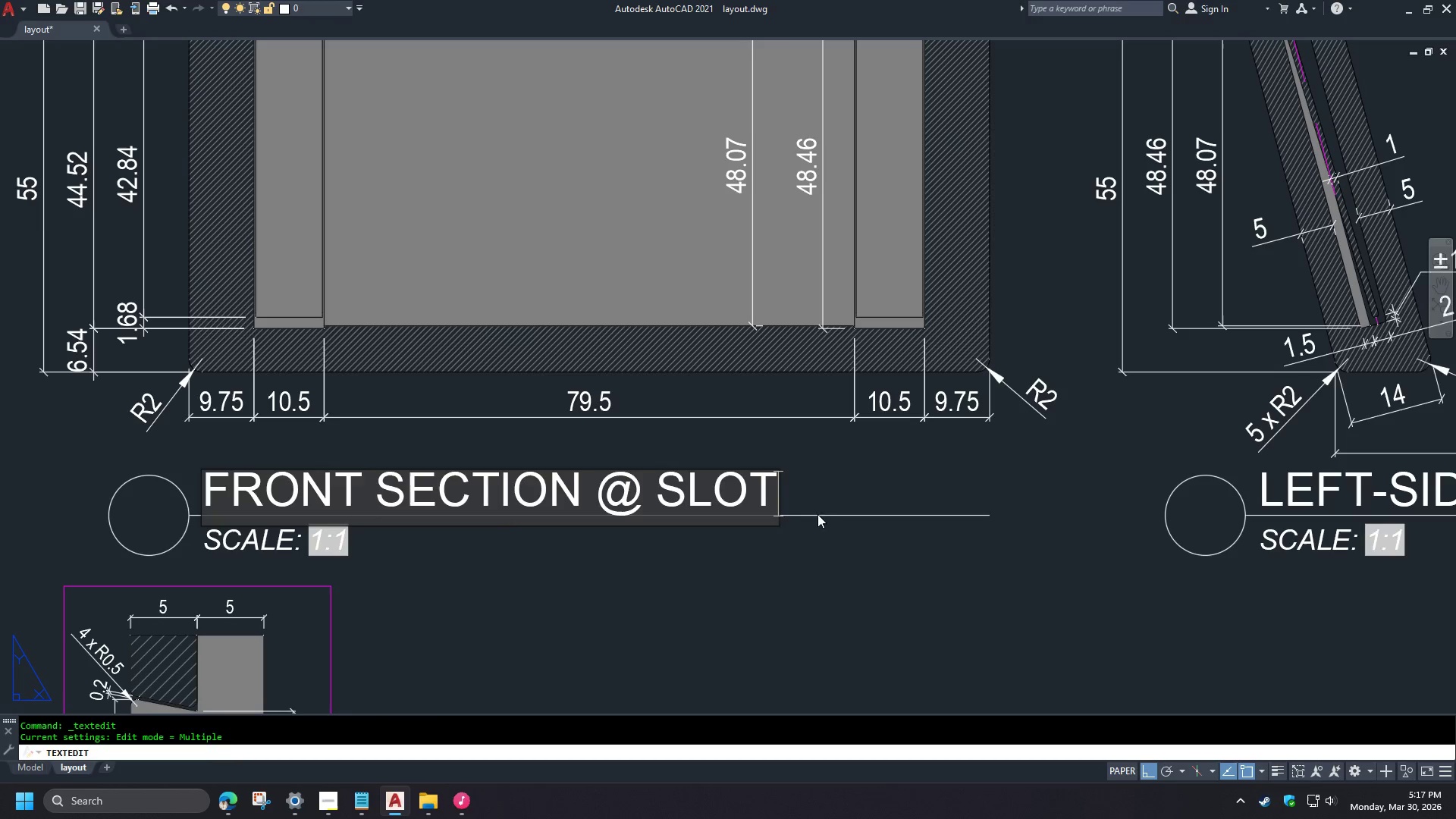 
key(Backspace)
 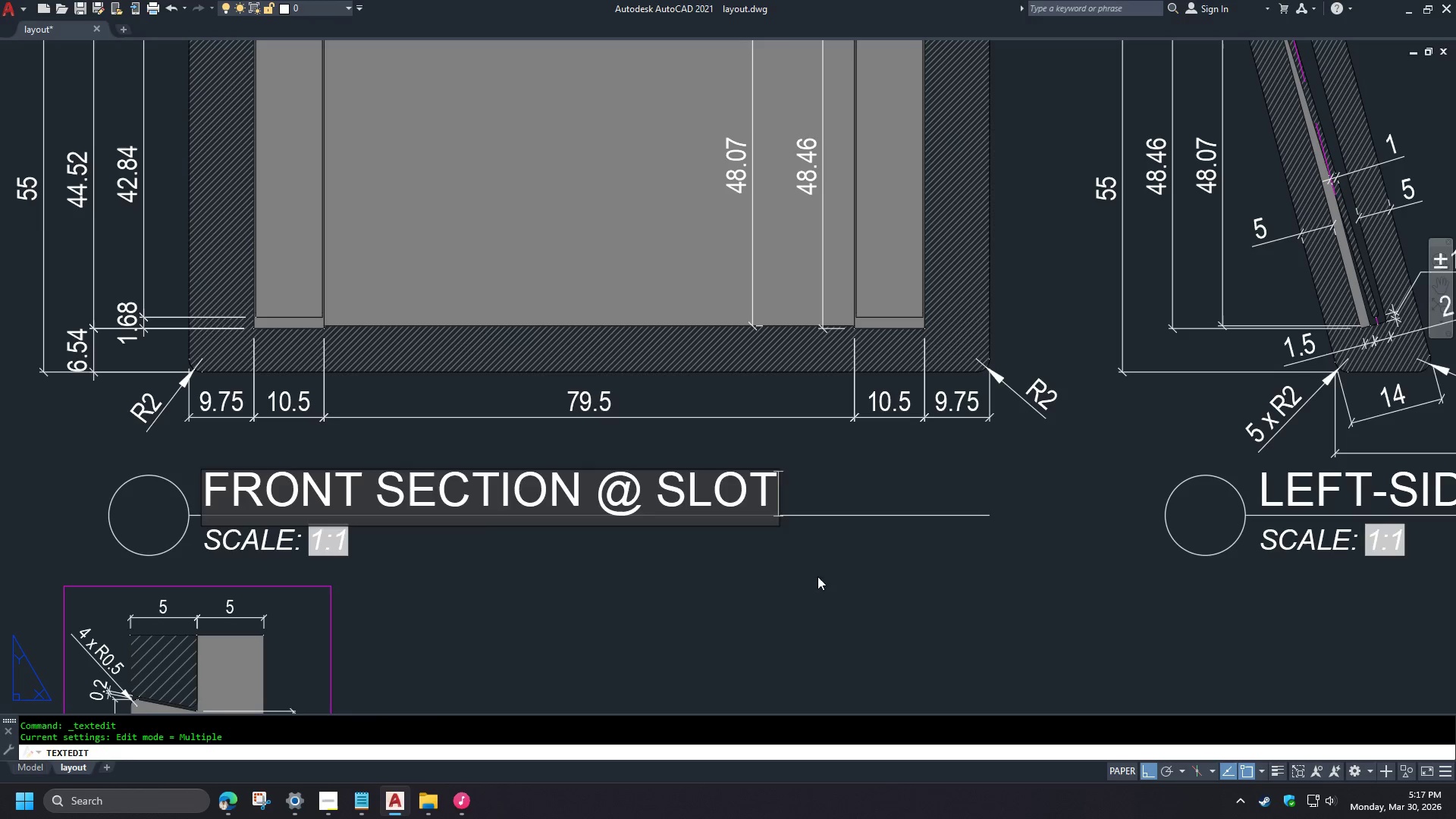 
left_click([817, 576])
 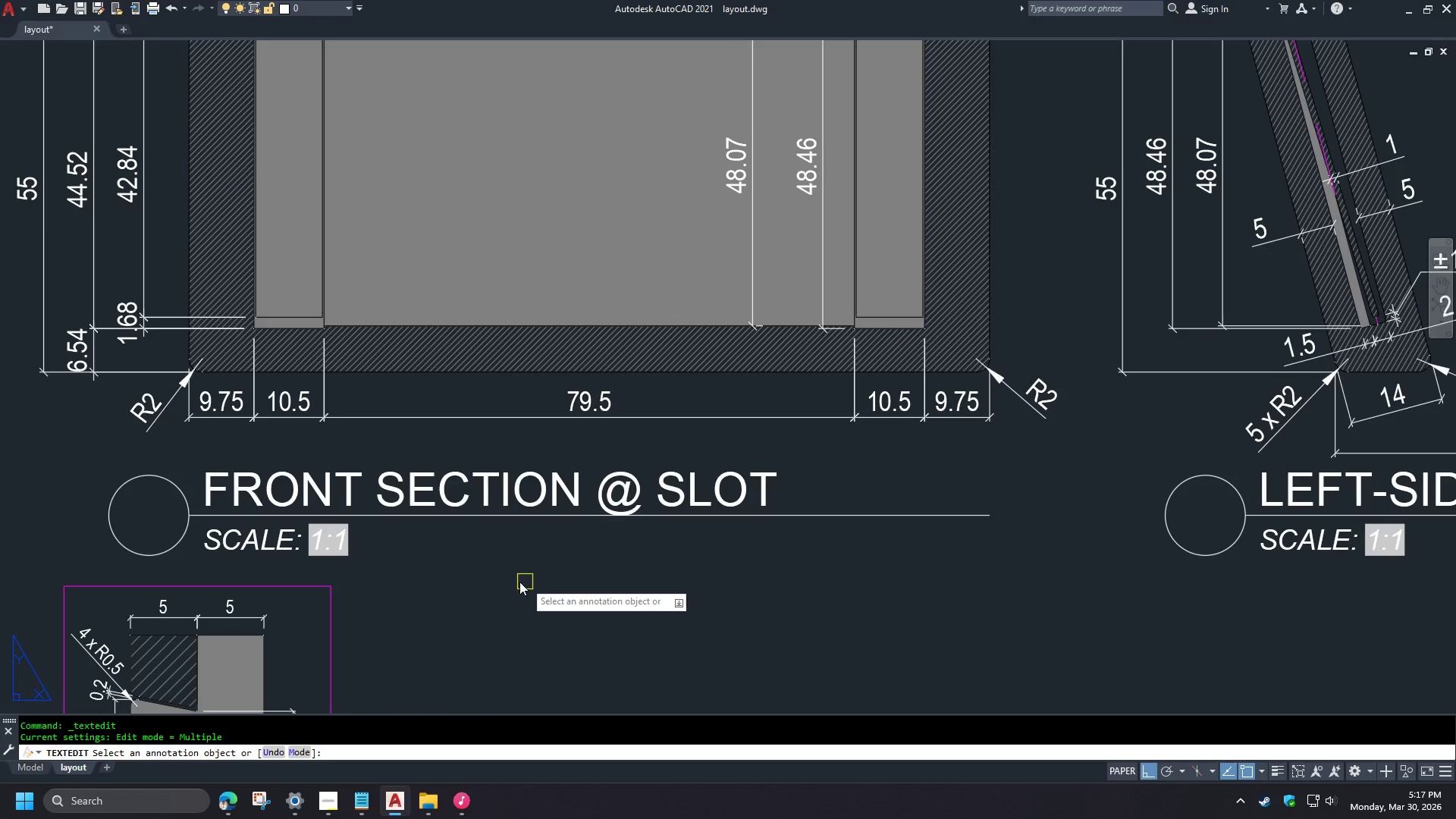 
scroll: coordinate [476, 576], scroll_direction: down, amount: 2.0
 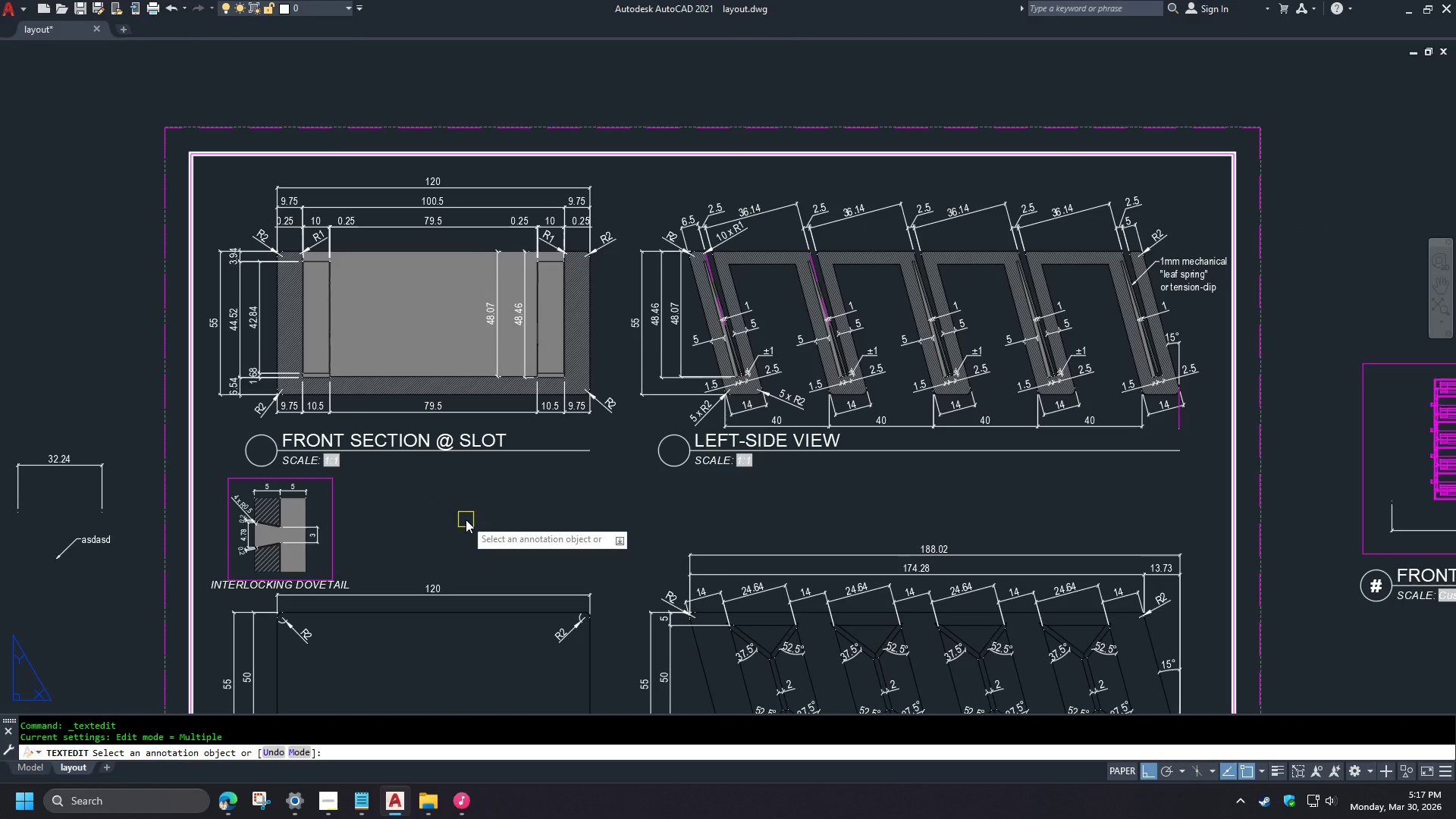 
key(Space)
 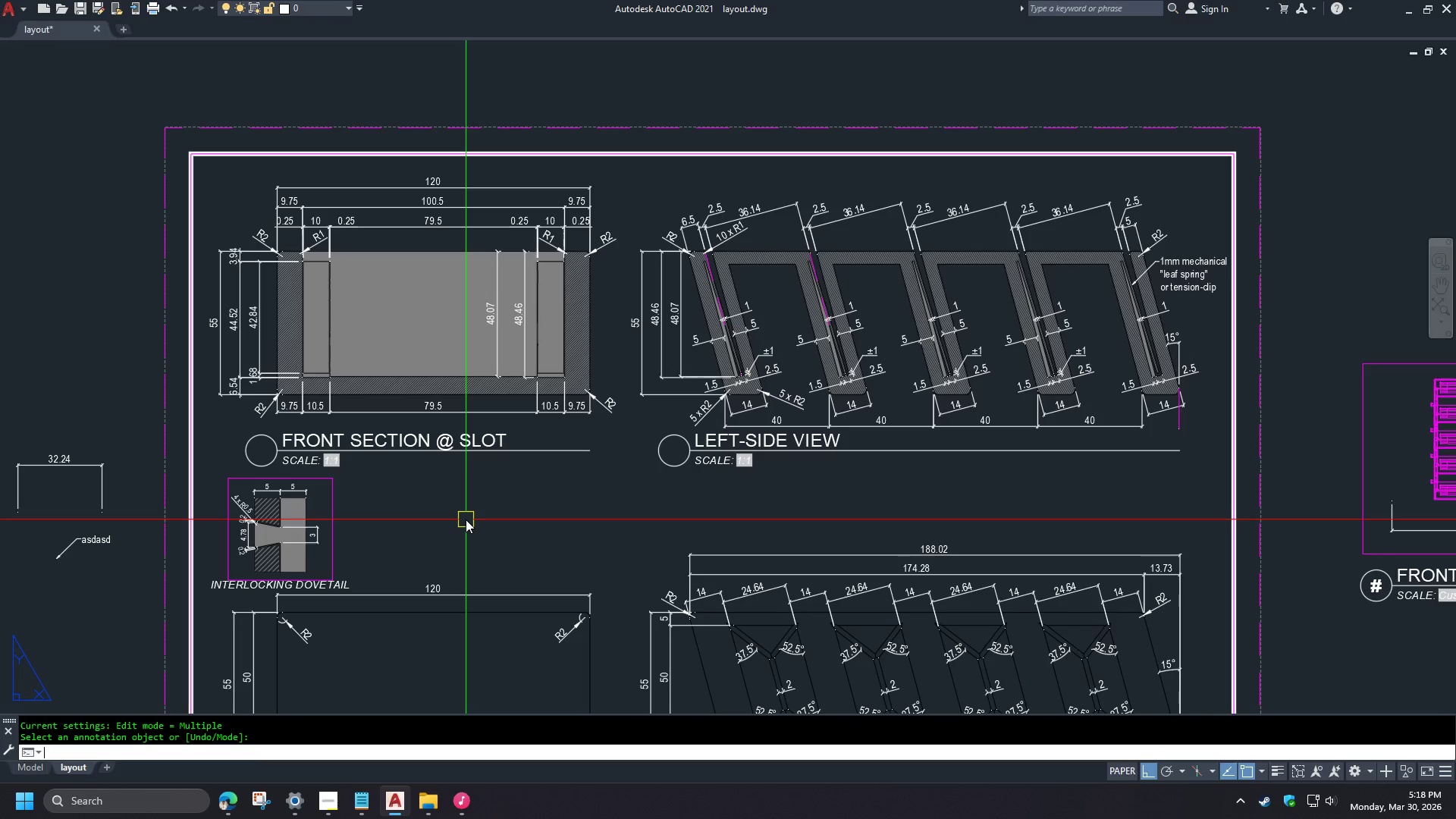 
wait(38.05)
 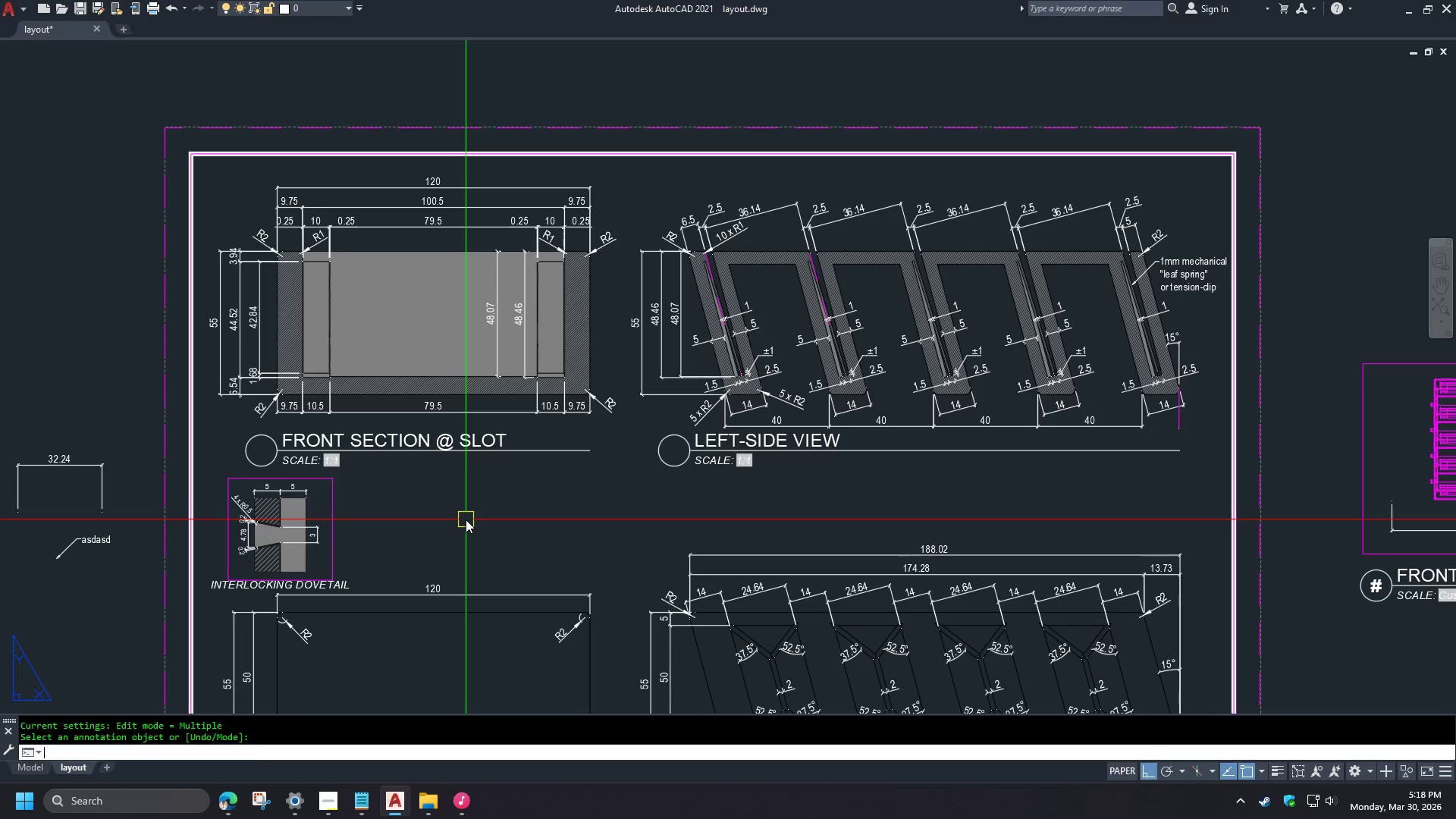 
key(P)
 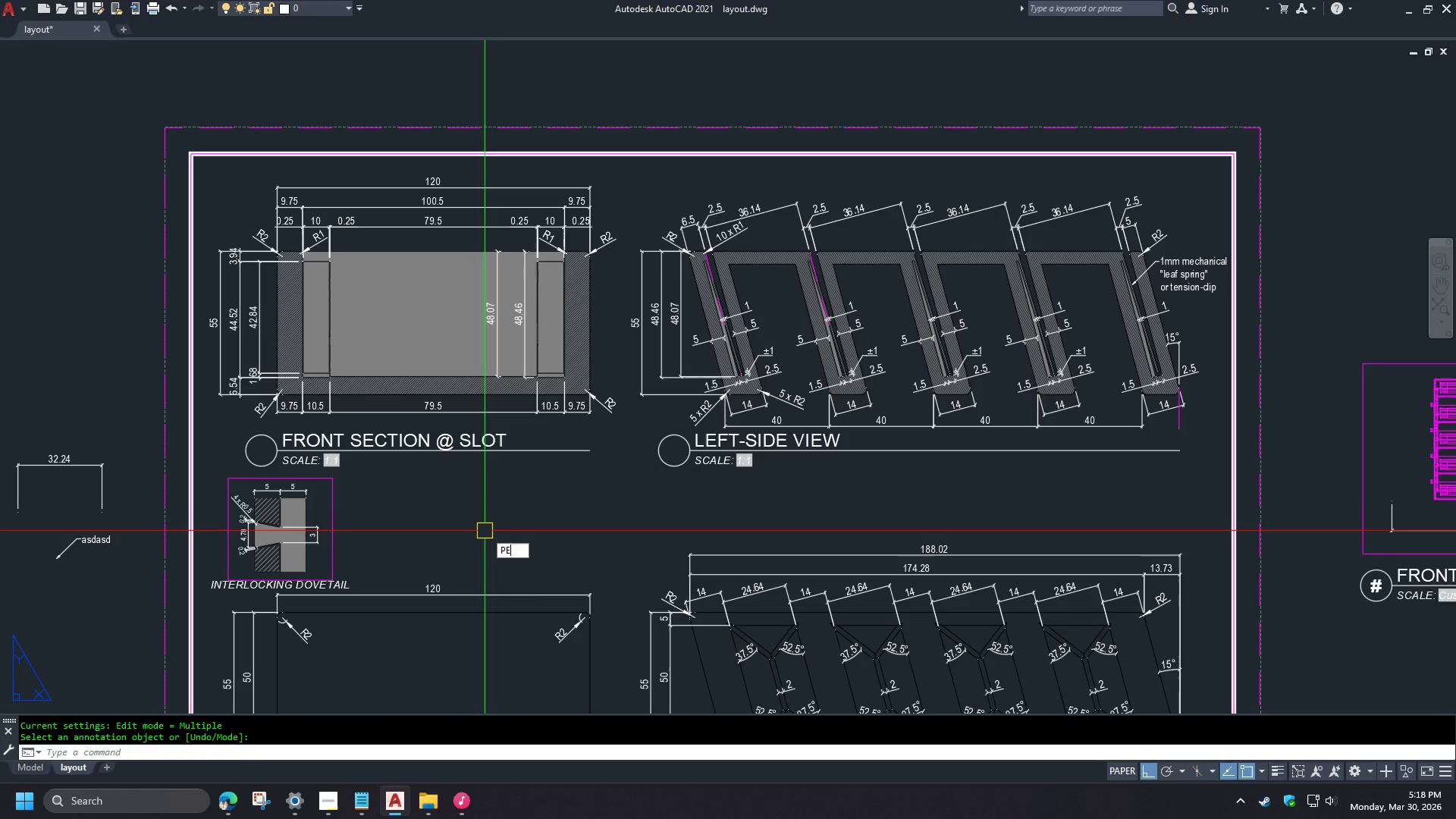 
type(E)
key(Escape)
type(PRE )
 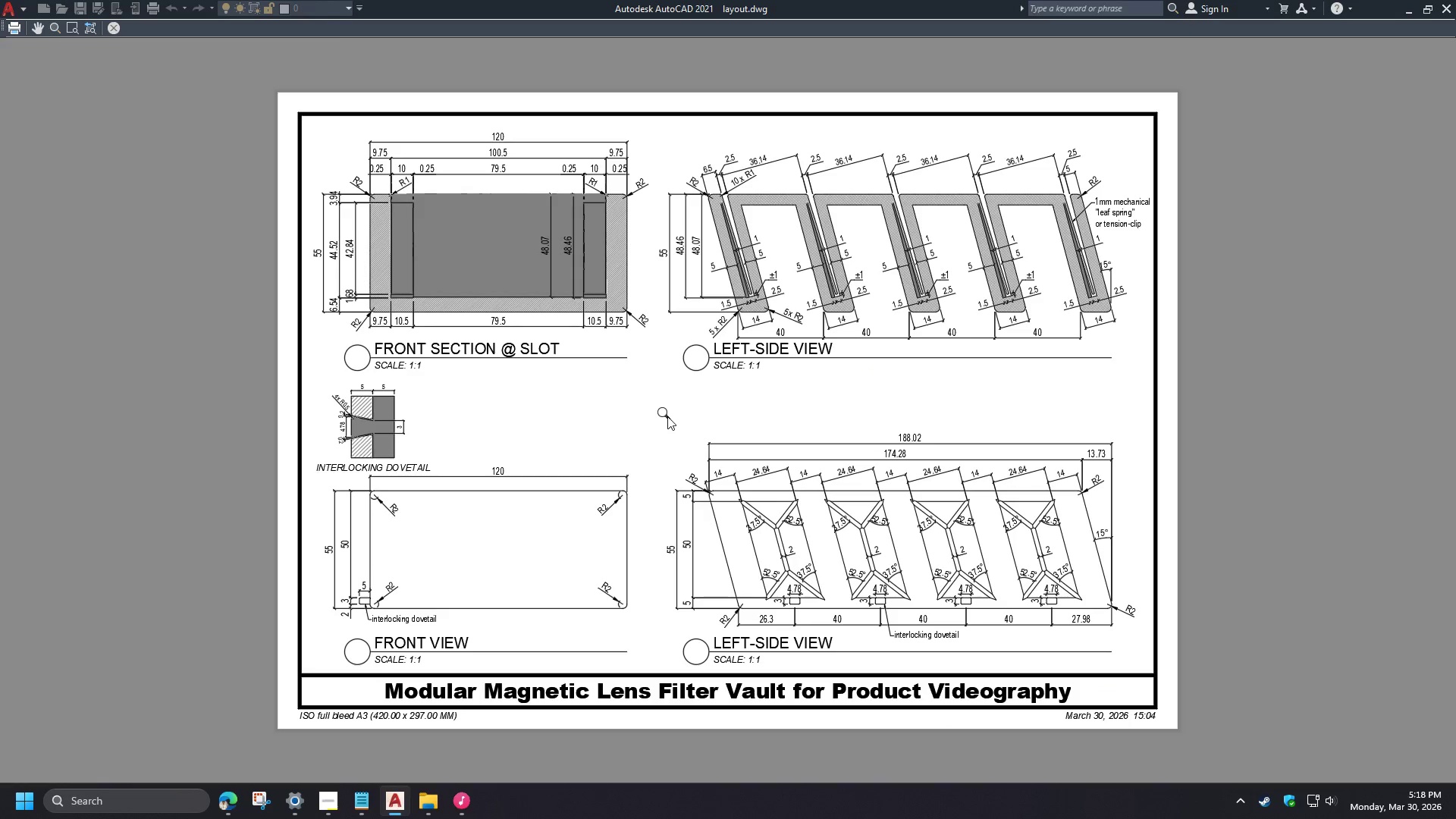 
scroll: coordinate [667, 388], scroll_direction: up, amount: 1.0
 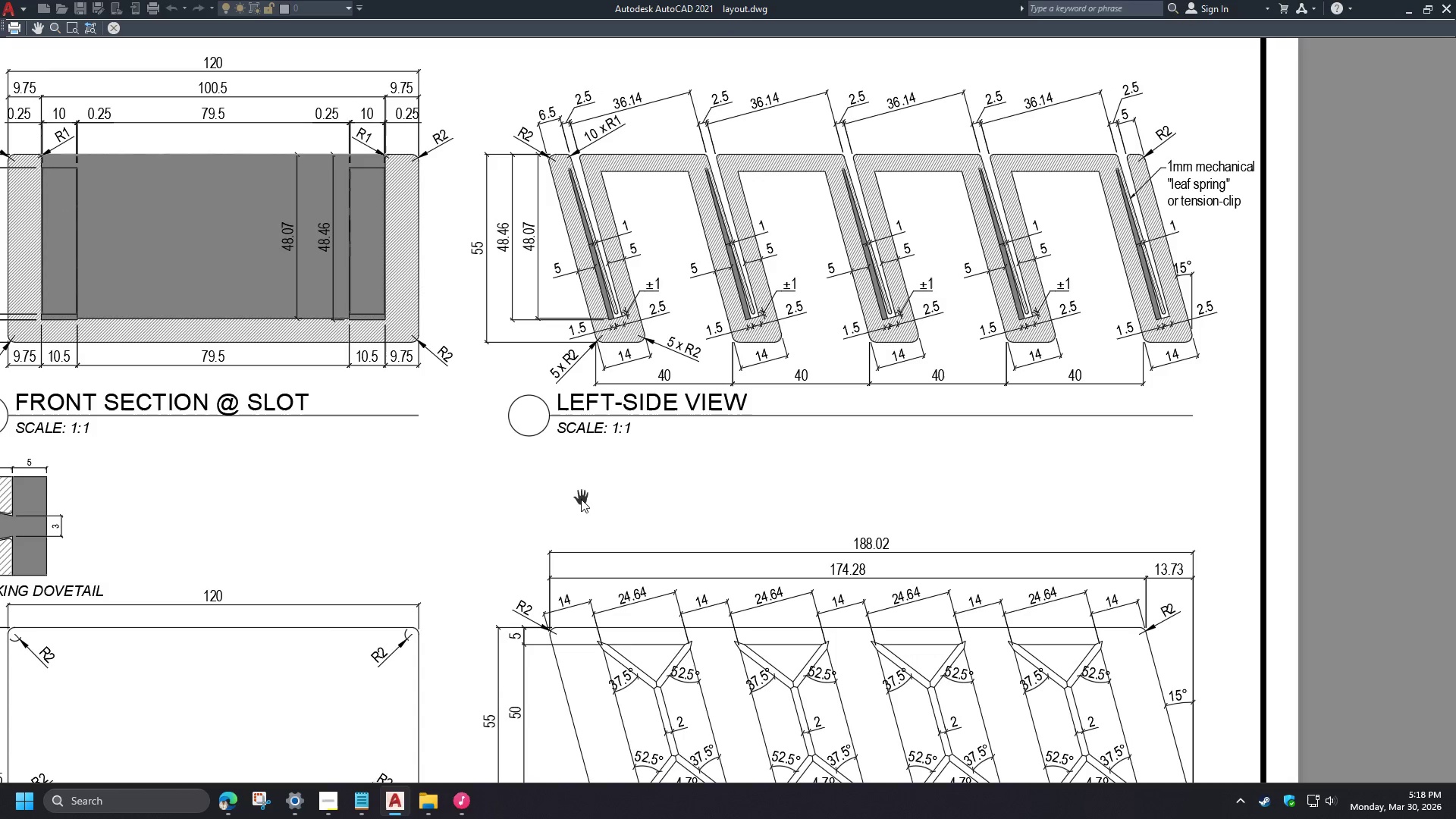 
scroll: coordinate [606, 484], scroll_direction: down, amount: 2.0
 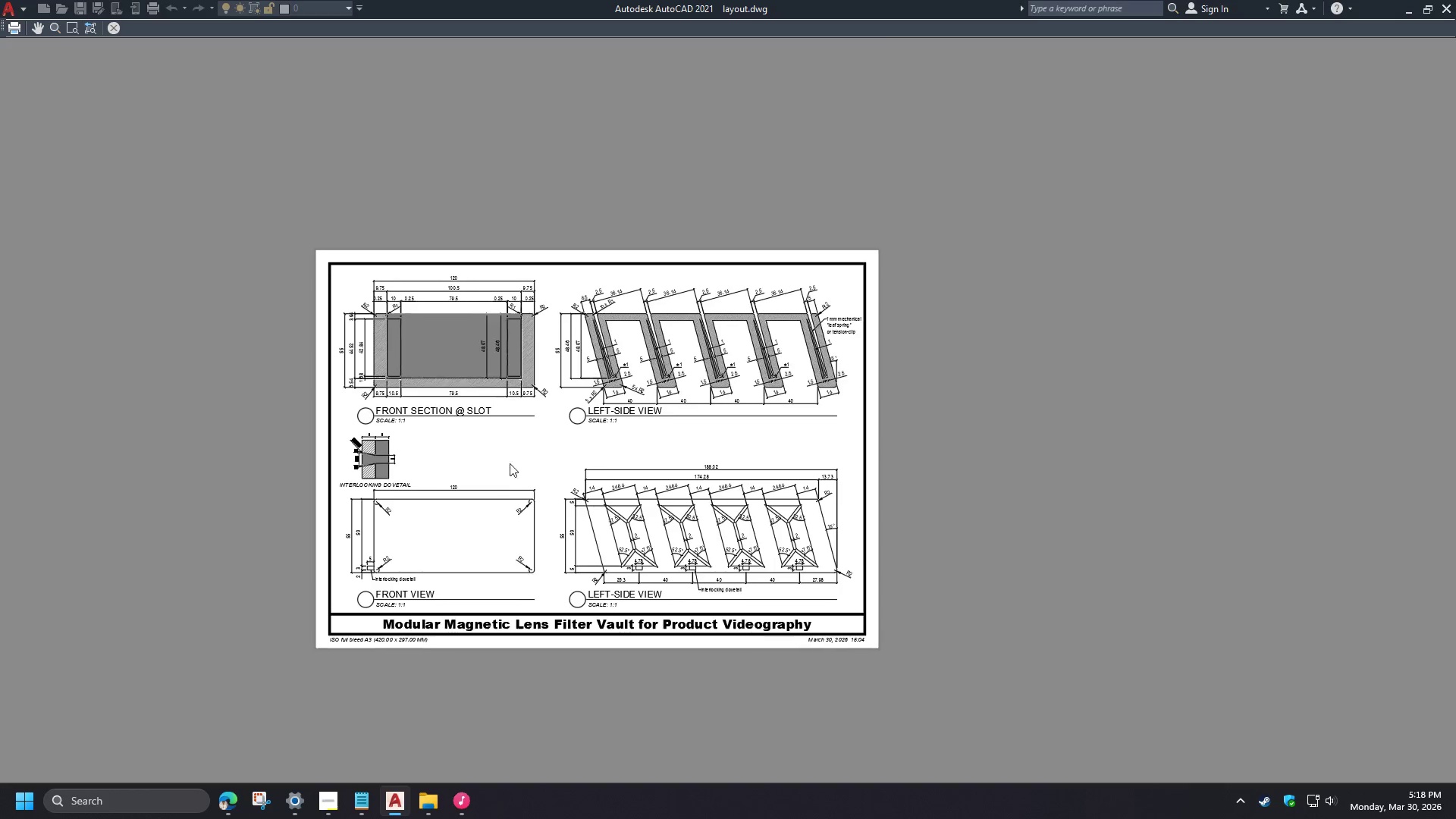 
scroll: coordinate [633, 297], scroll_direction: up, amount: 2.0
 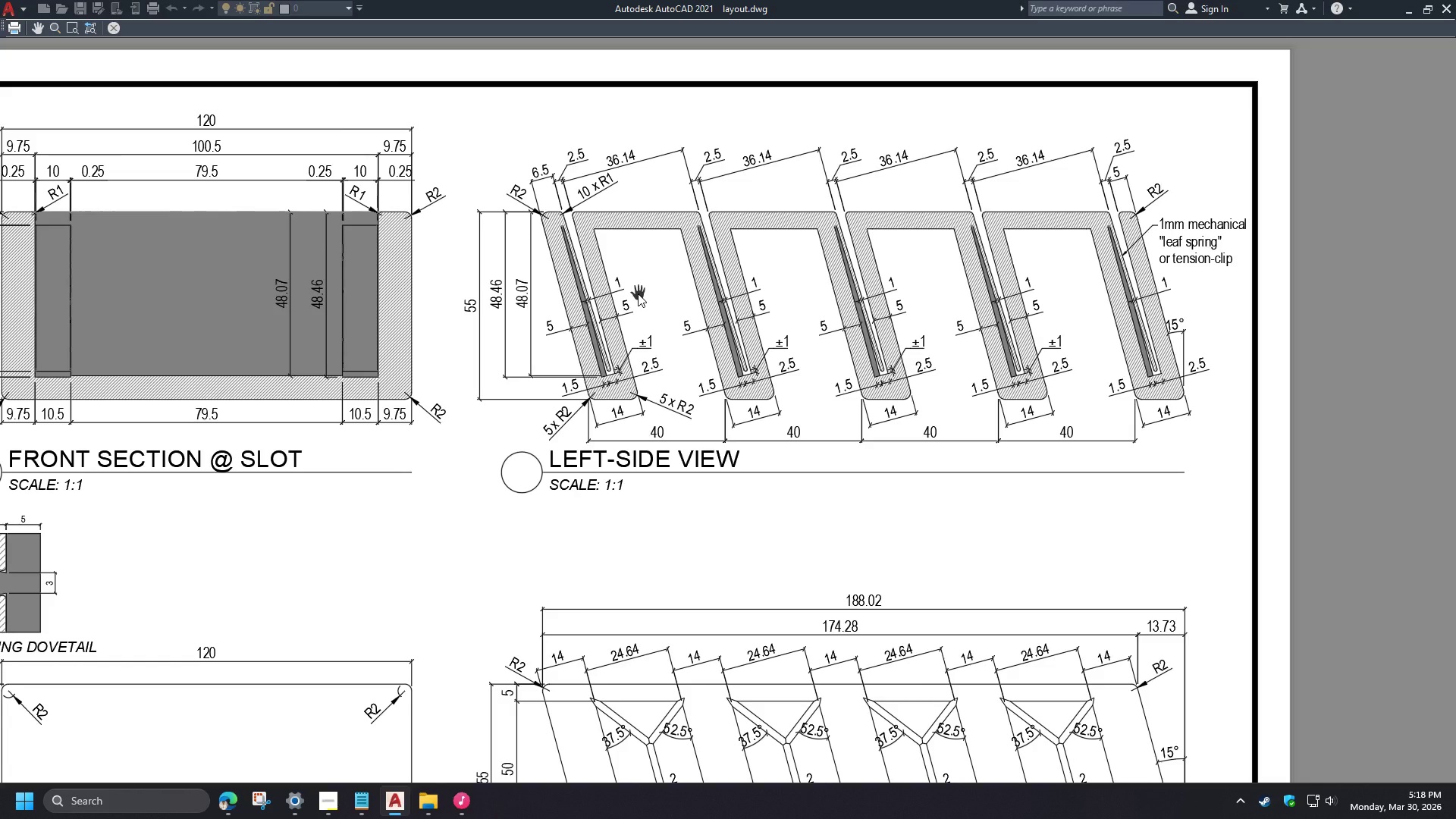 
wait(5.13)
 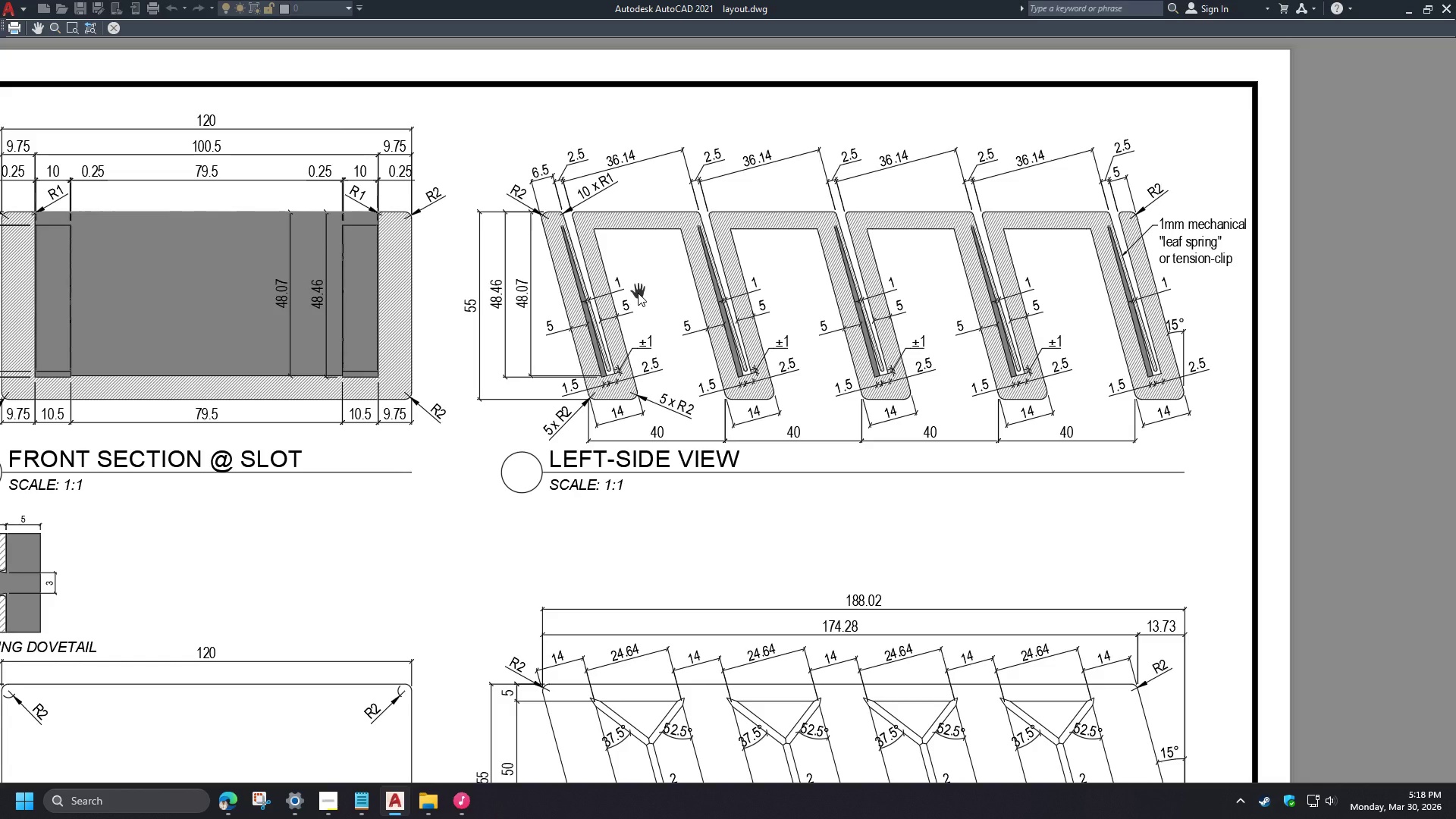 
key(Escape)
 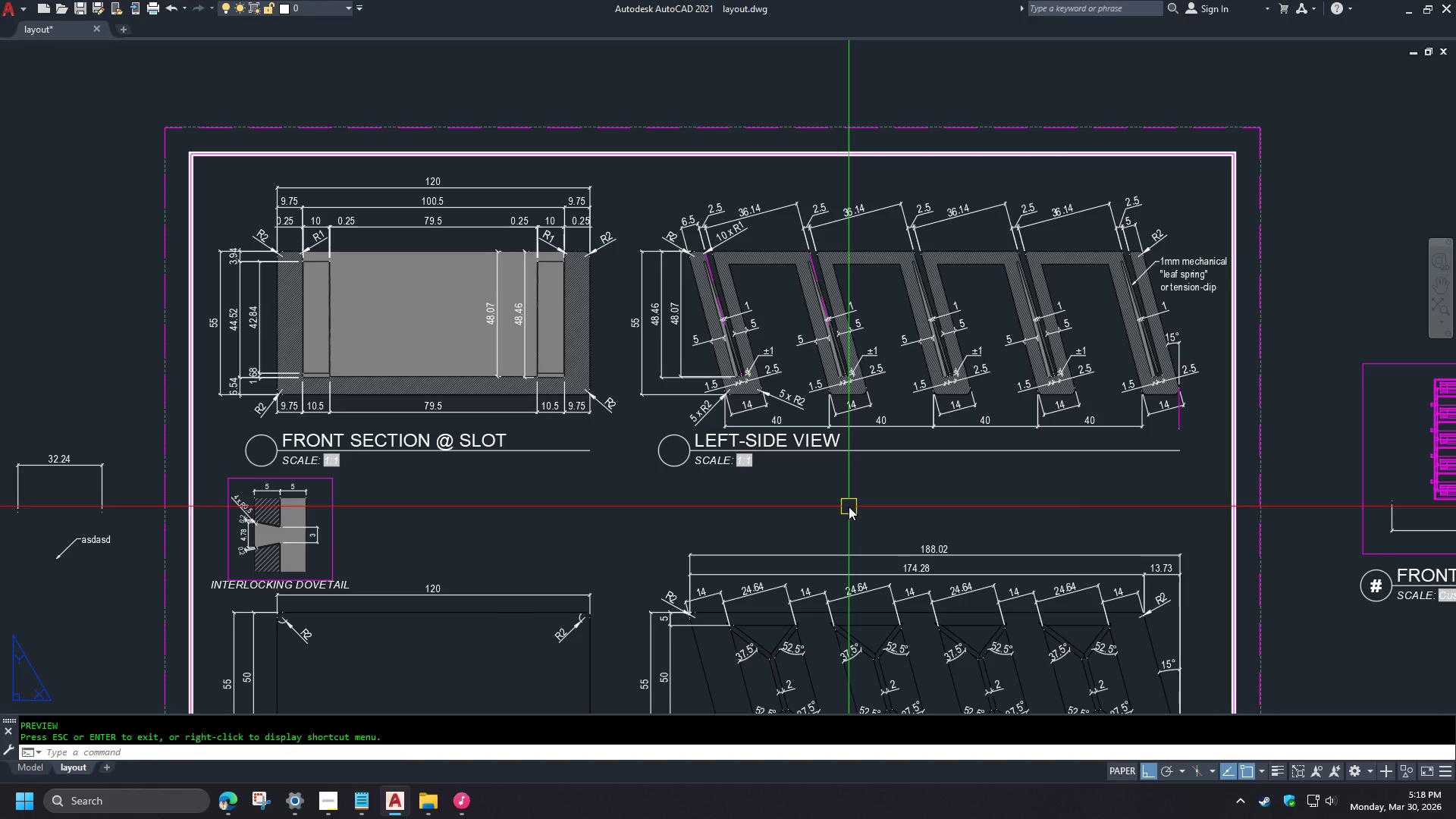 
wait(35.47)
 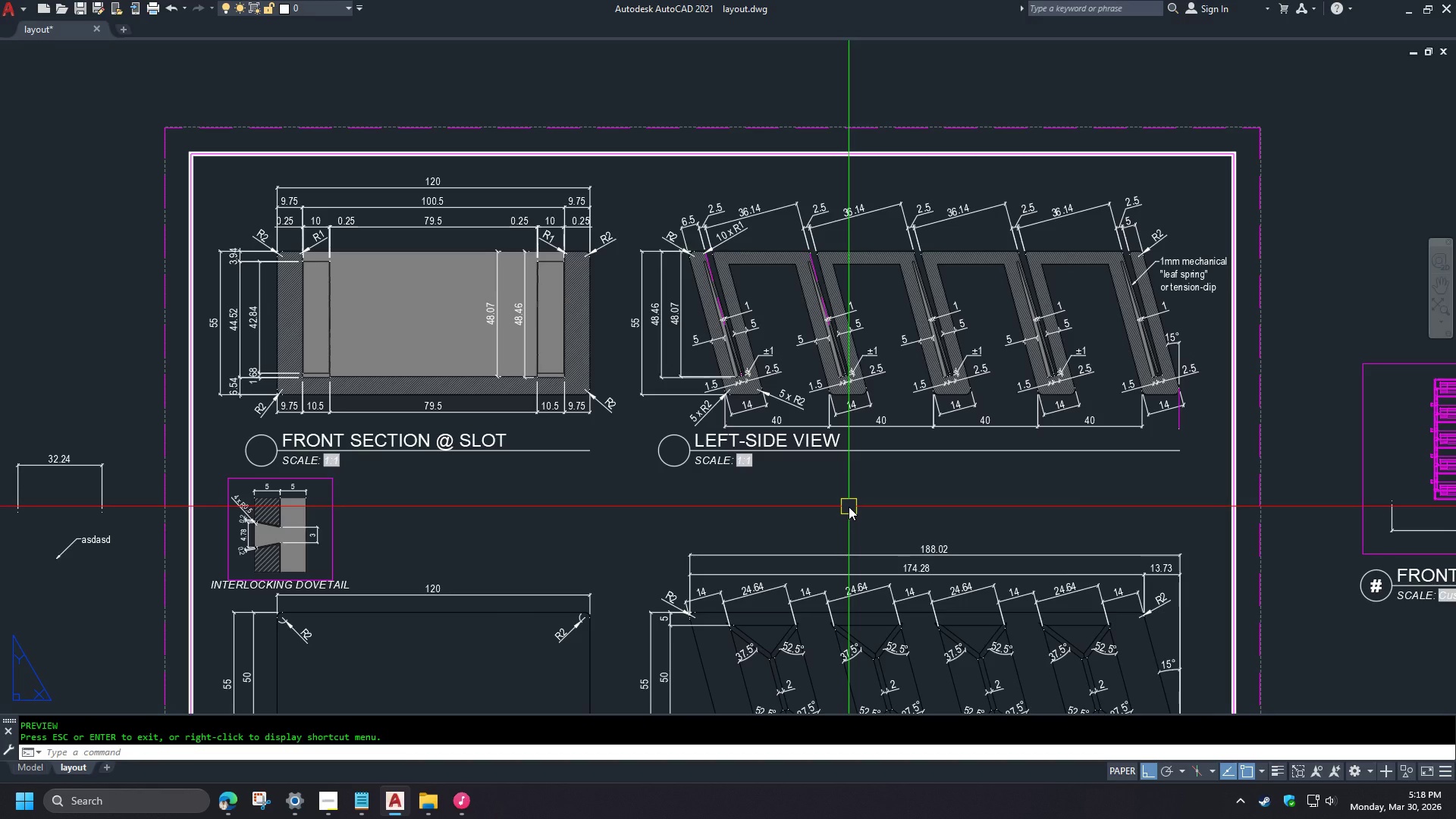 
scroll: coordinate [548, 485], scroll_direction: down, amount: 2.0
 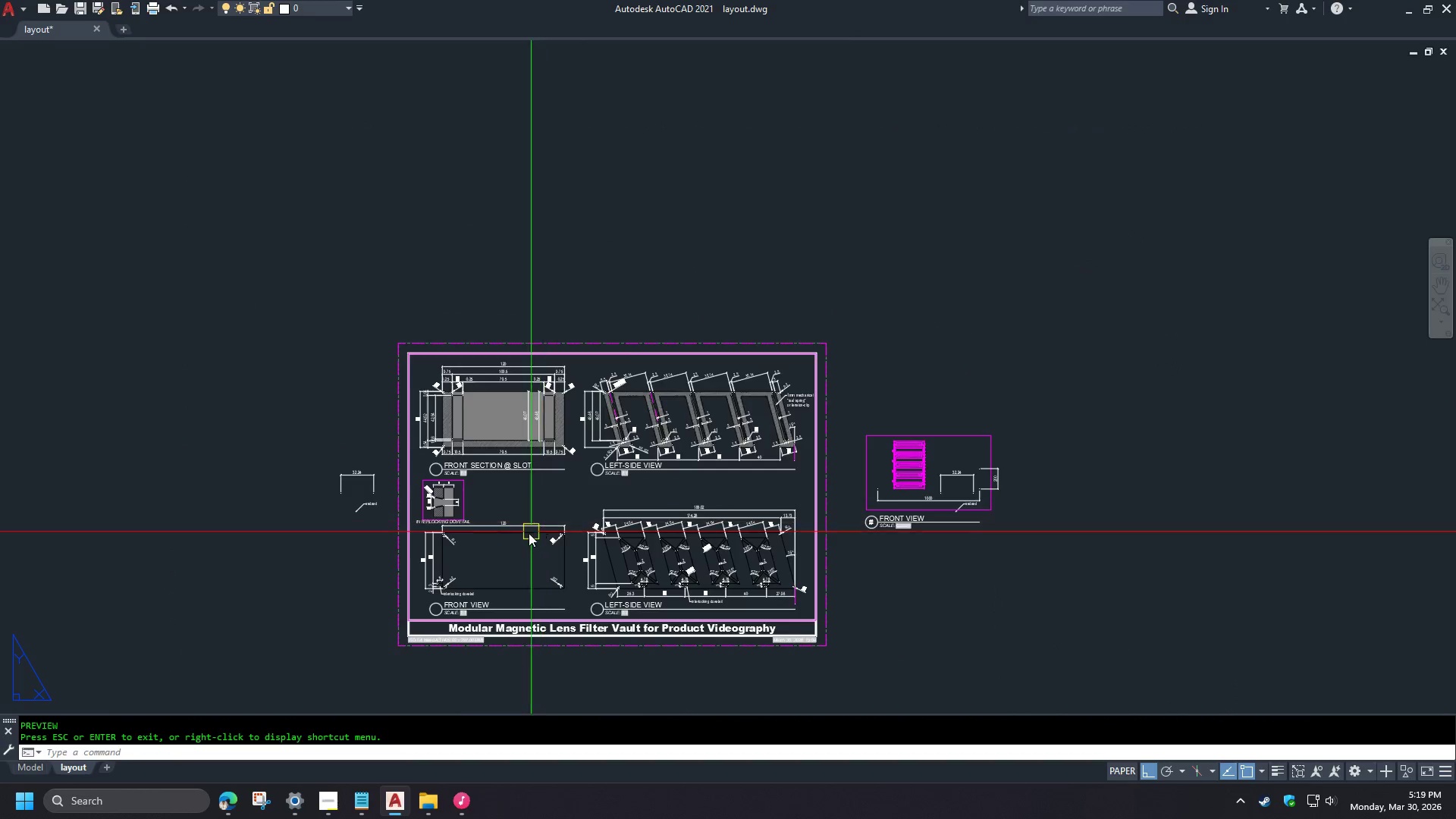 
scroll: coordinate [529, 468], scroll_direction: up, amount: 3.0
 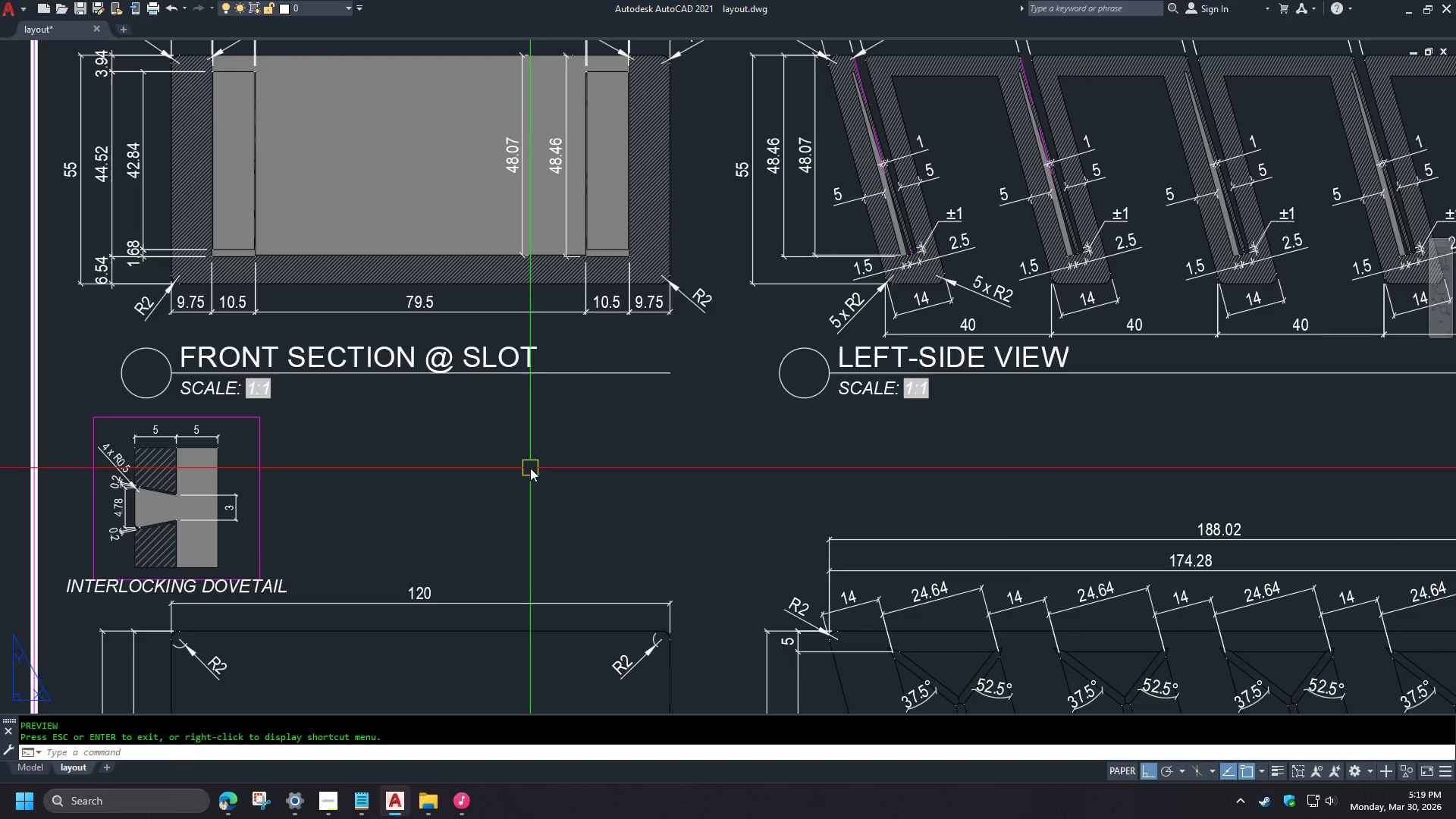 
scroll: coordinate [530, 468], scroll_direction: down, amount: 1.0
 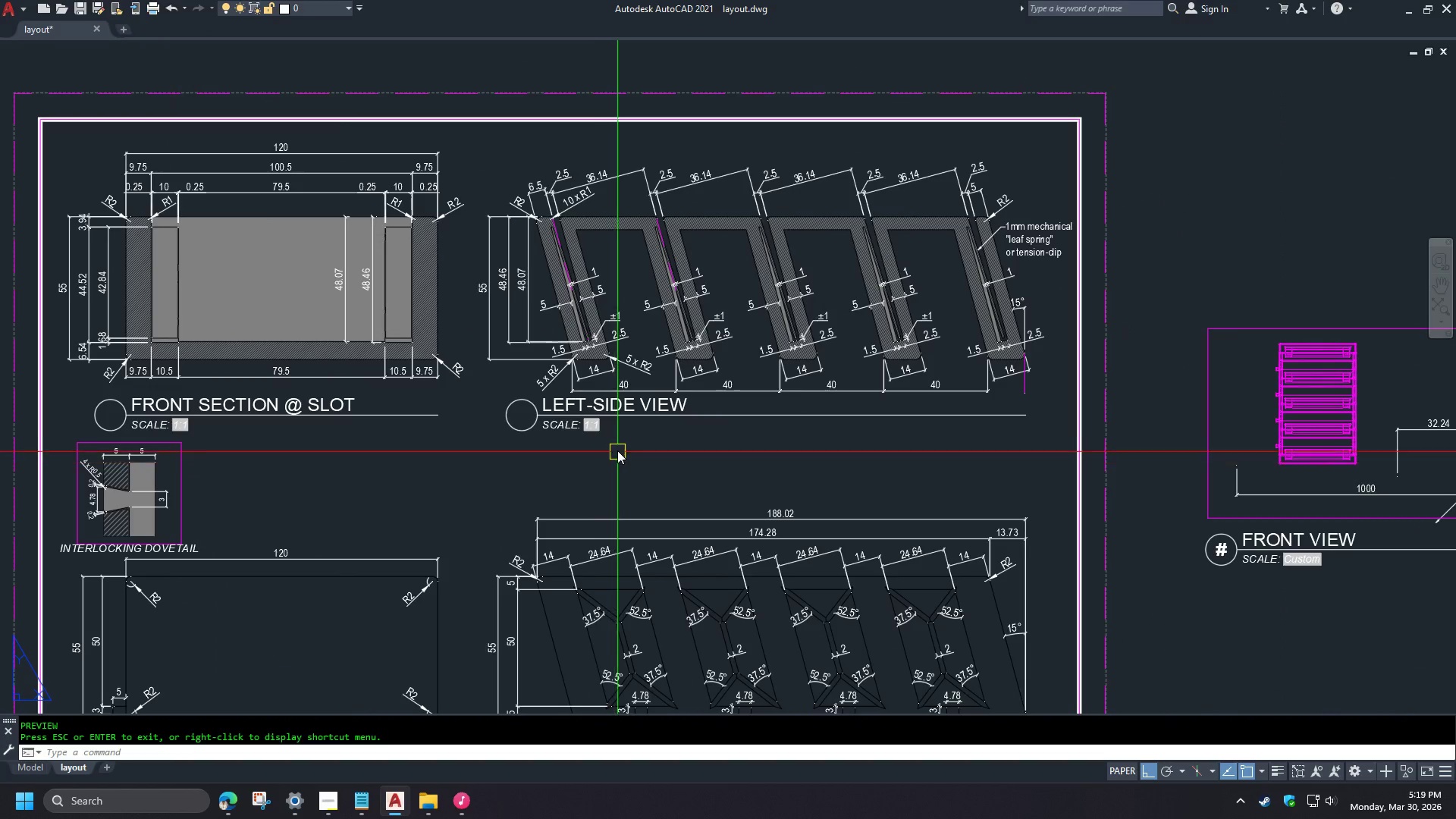 
scroll: coordinate [610, 430], scroll_direction: up, amount: 1.0
 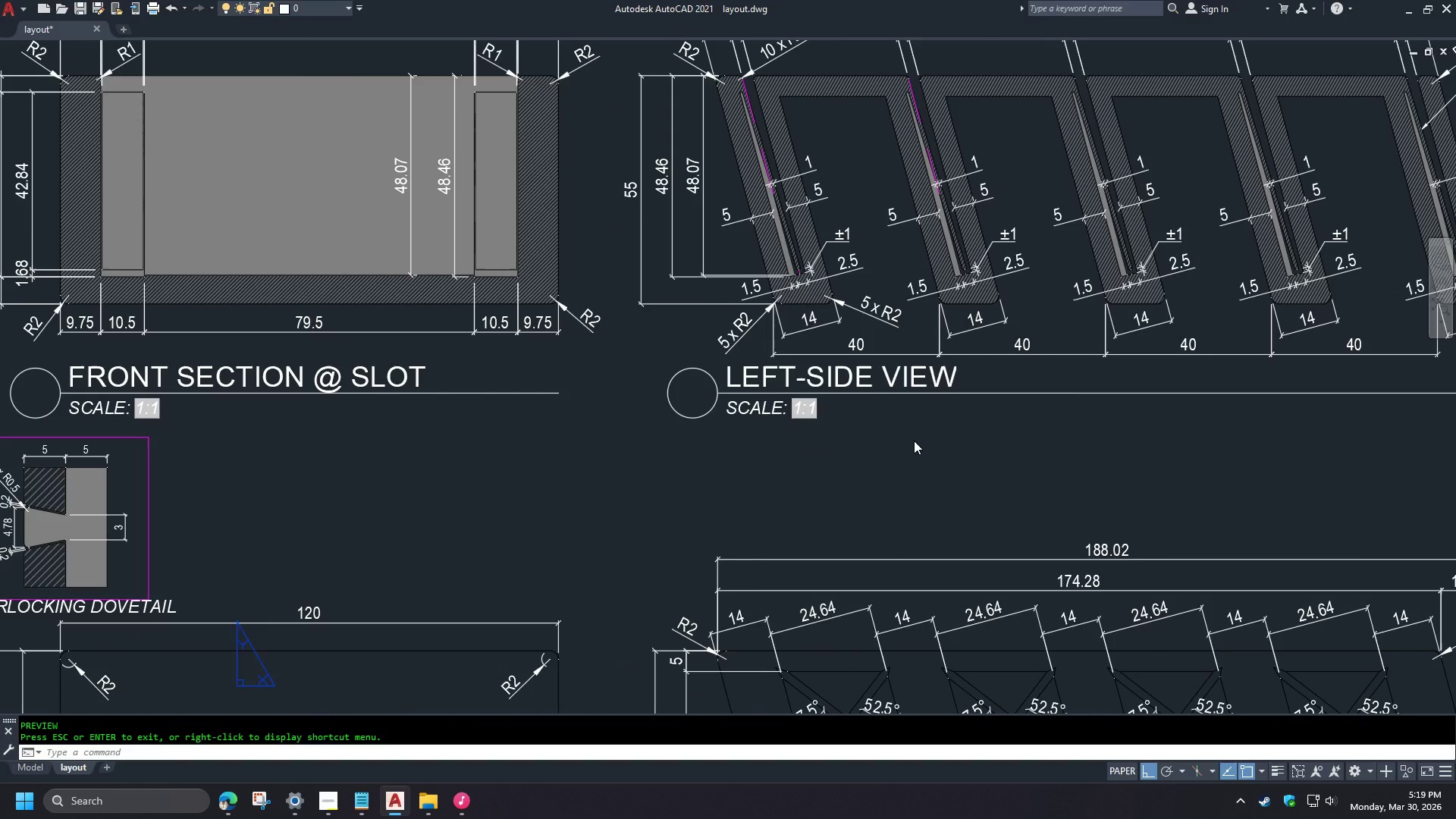 
scroll: coordinate [913, 441], scroll_direction: down, amount: 1.0
 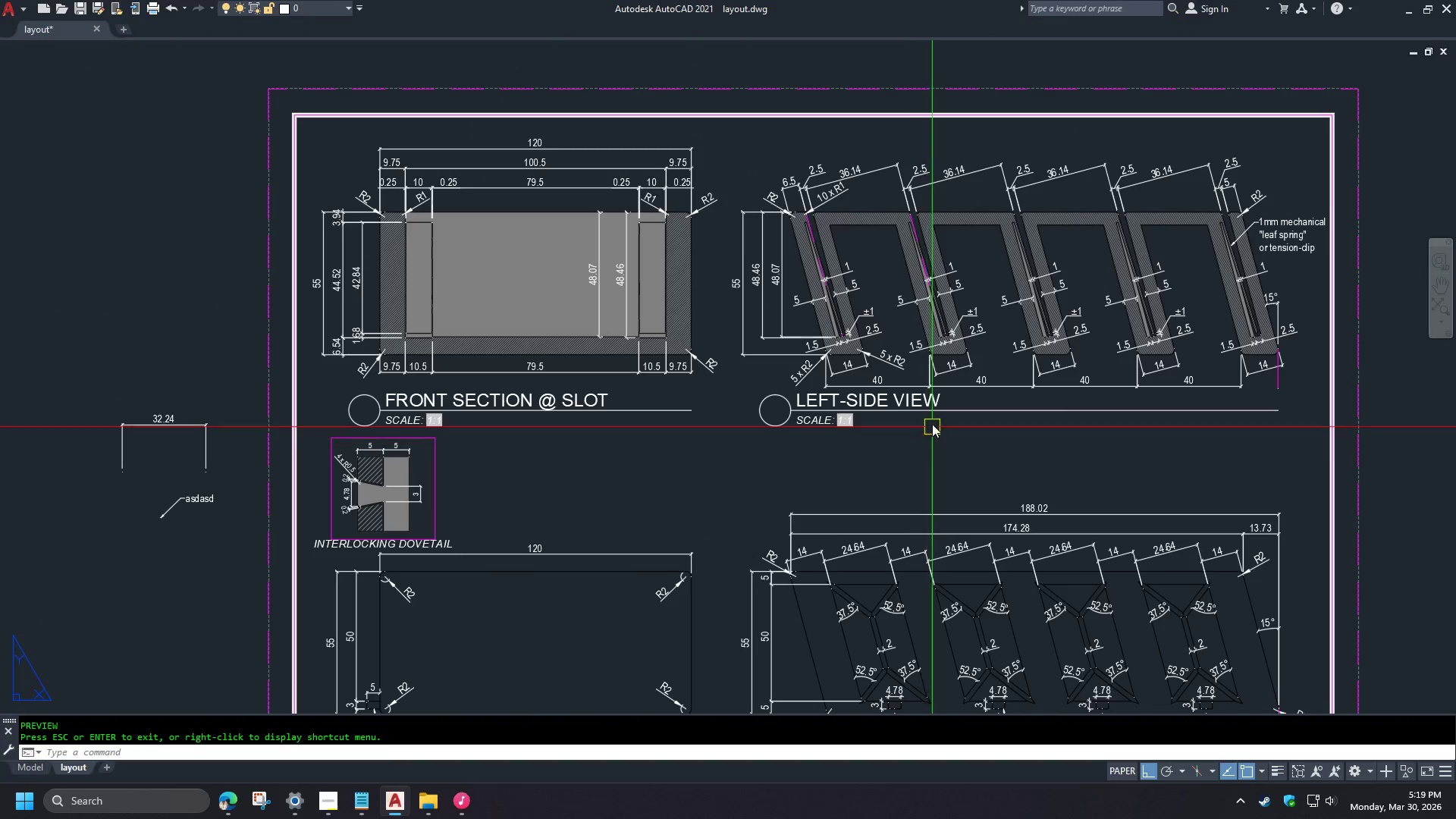 
double_click([638, 435])
 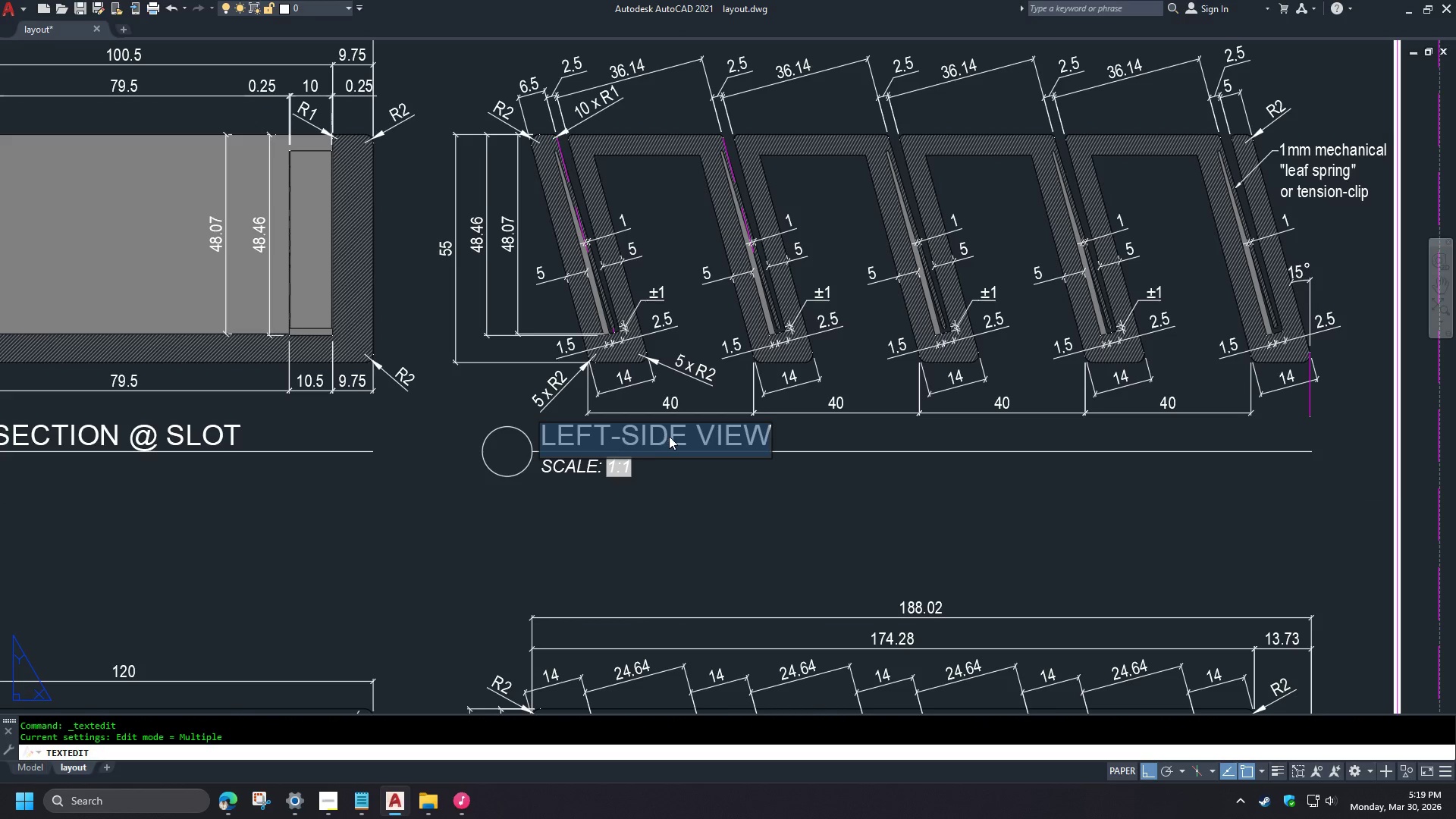 
scroll: coordinate [931, 419], scroll_direction: up, amount: 1.0
 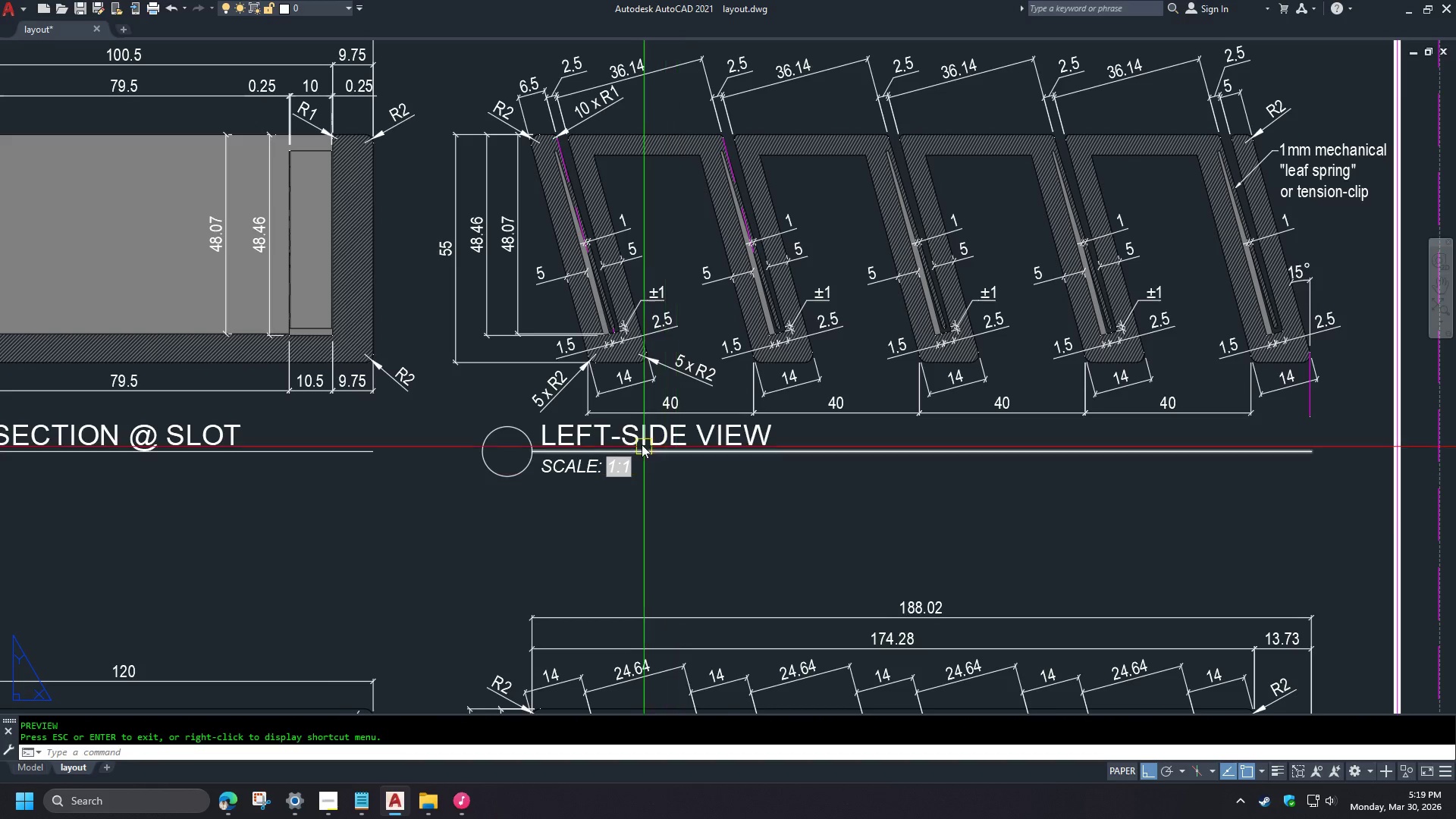 
left_click([671, 435])
 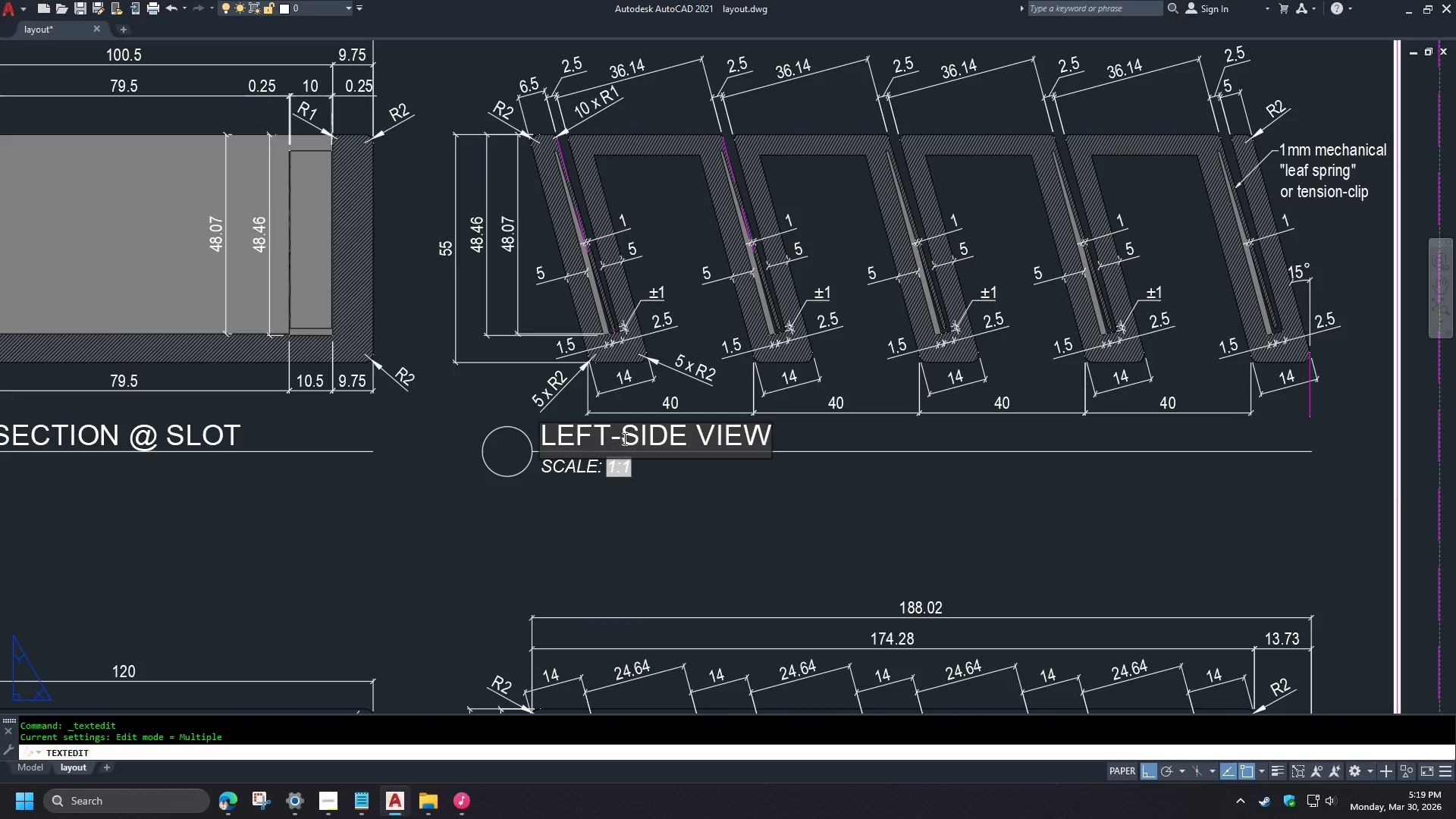 
left_click_drag(start_coordinate=[623, 438], to_coordinate=[476, 434])
 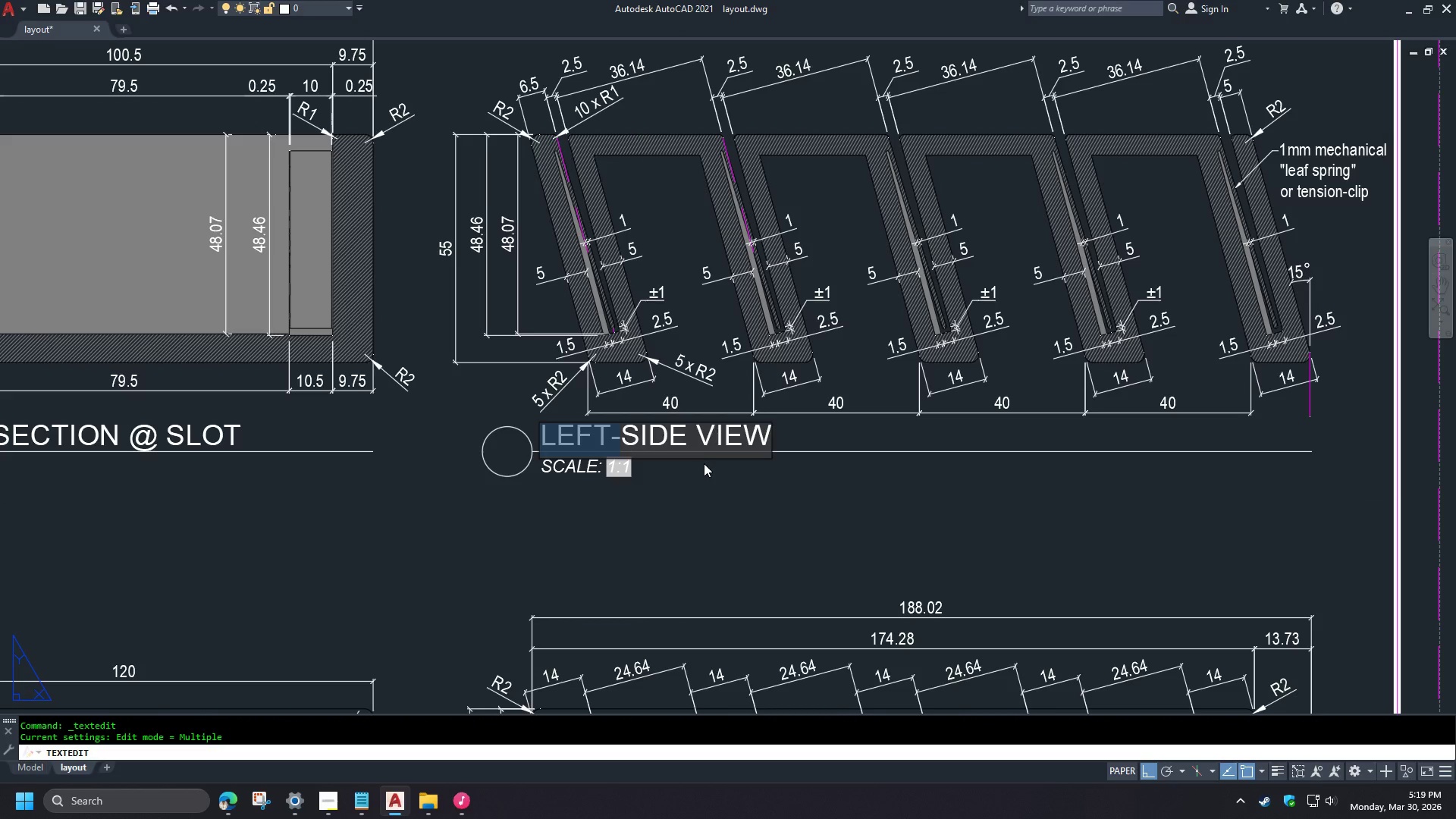 
key(Backspace)
type(SECTION)
 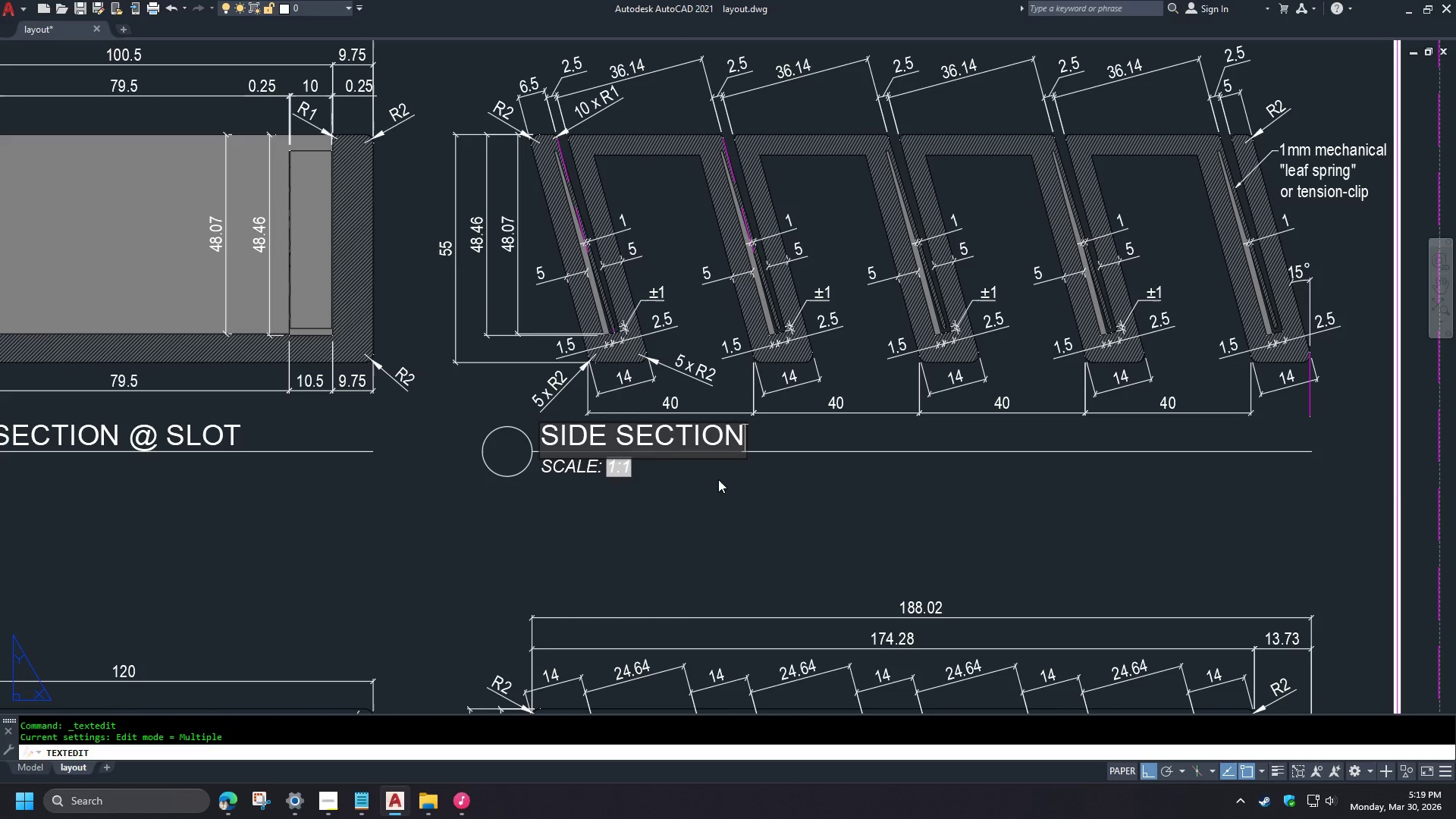 
left_click_drag(start_coordinate=[615, 435], to_coordinate=[708, 451])
 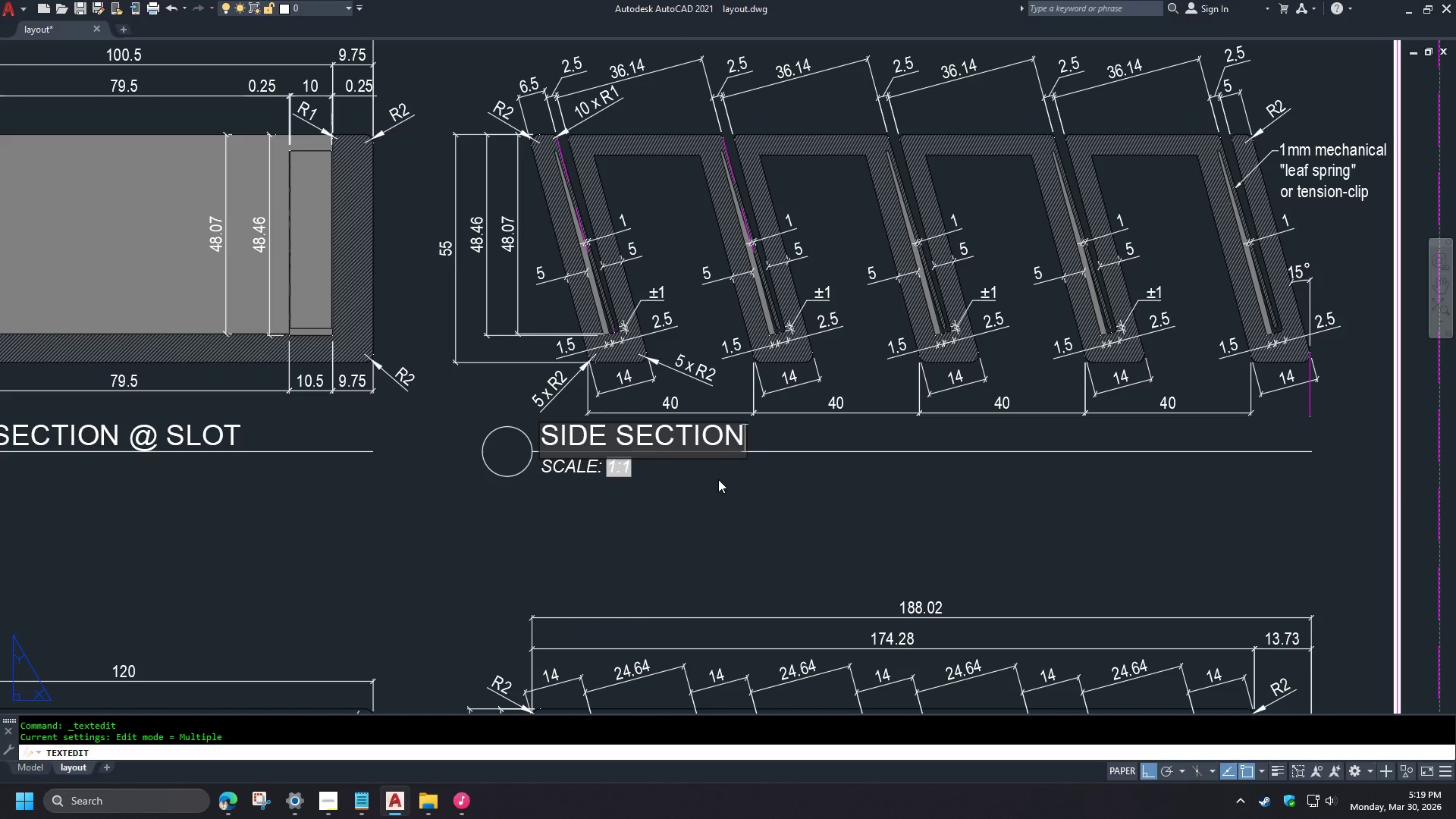 
key(Control+NumpadEnter)
 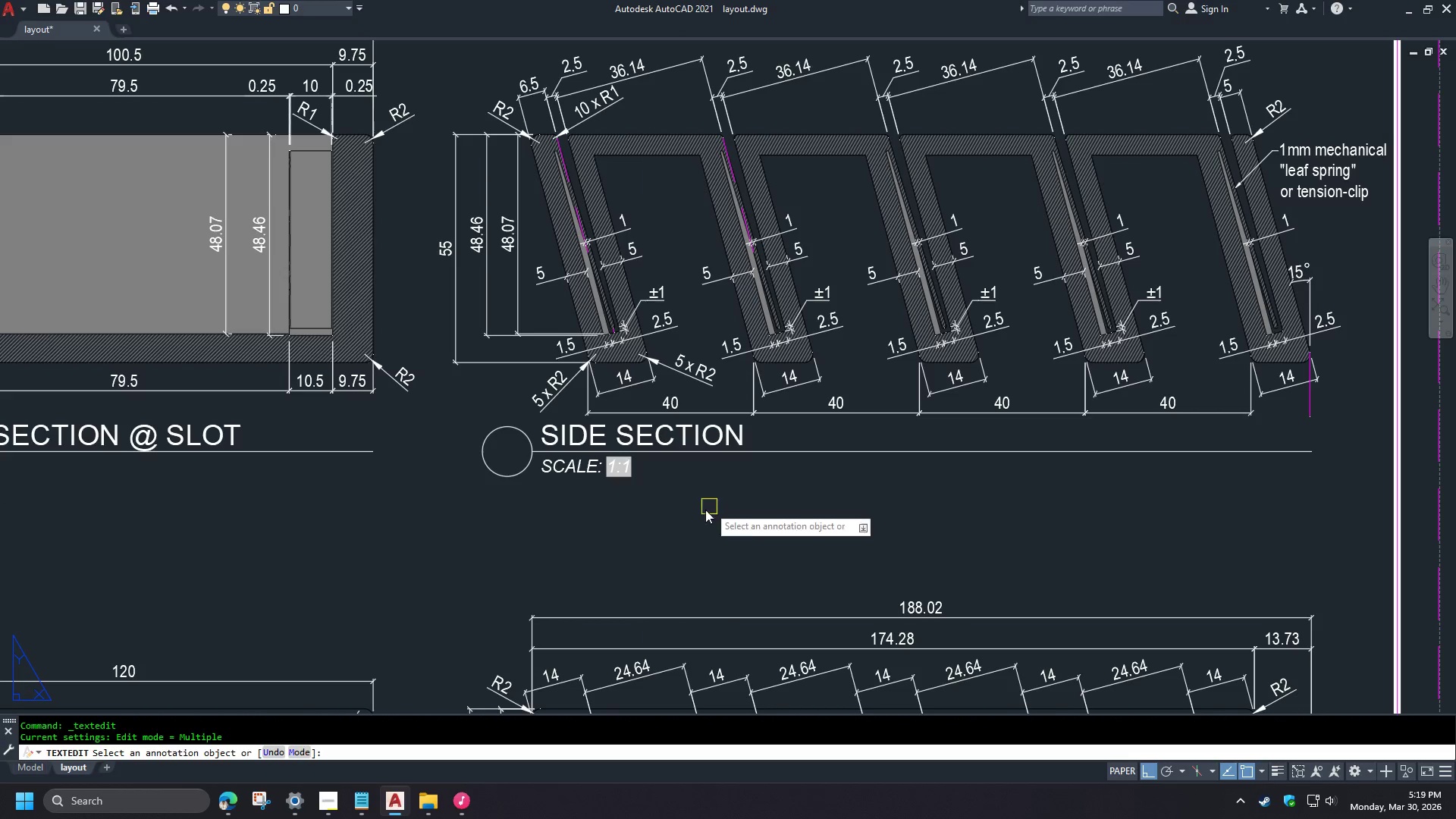 
key(Space)
 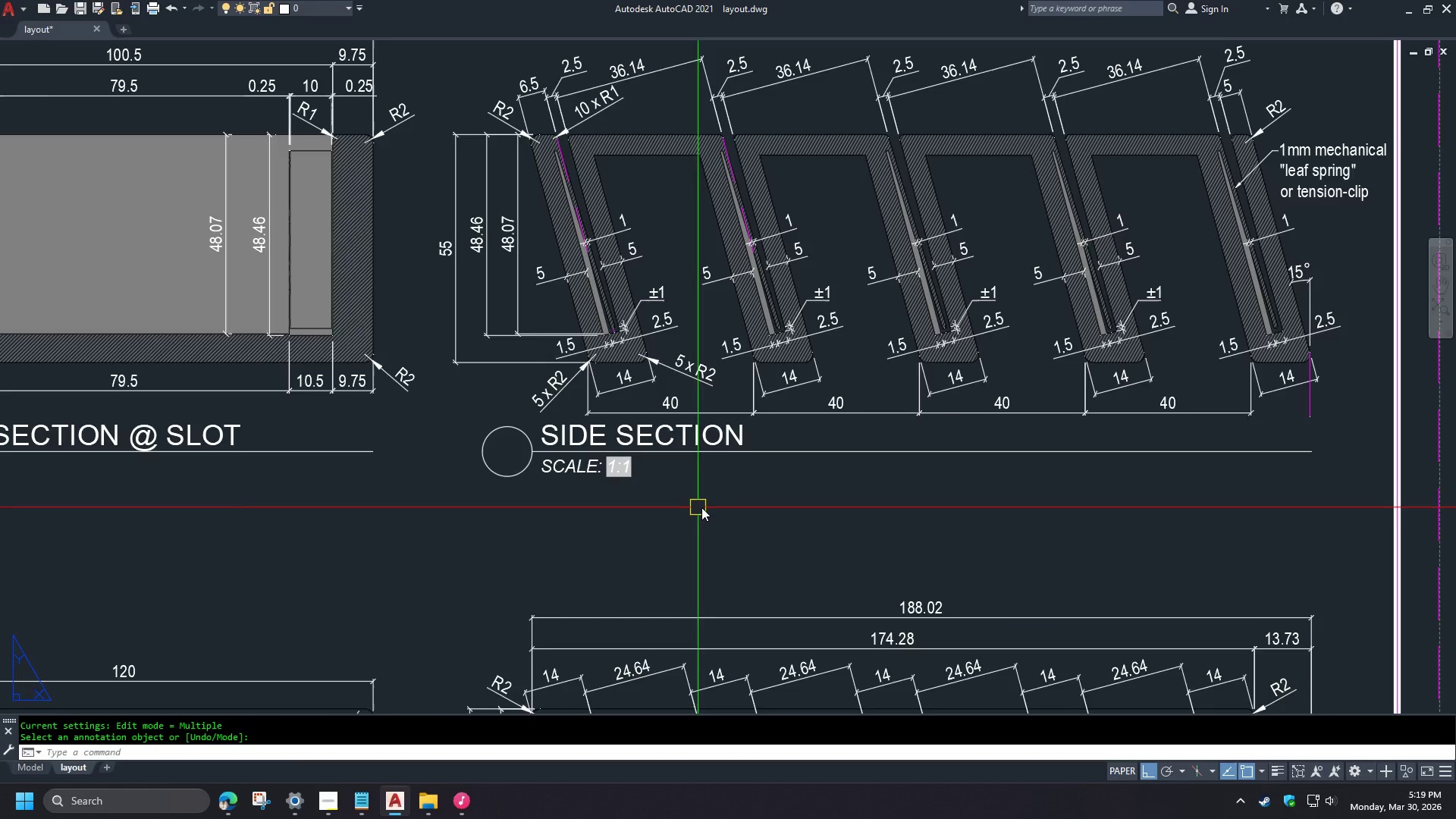 
scroll: coordinate [701, 510], scroll_direction: down, amount: 2.0
 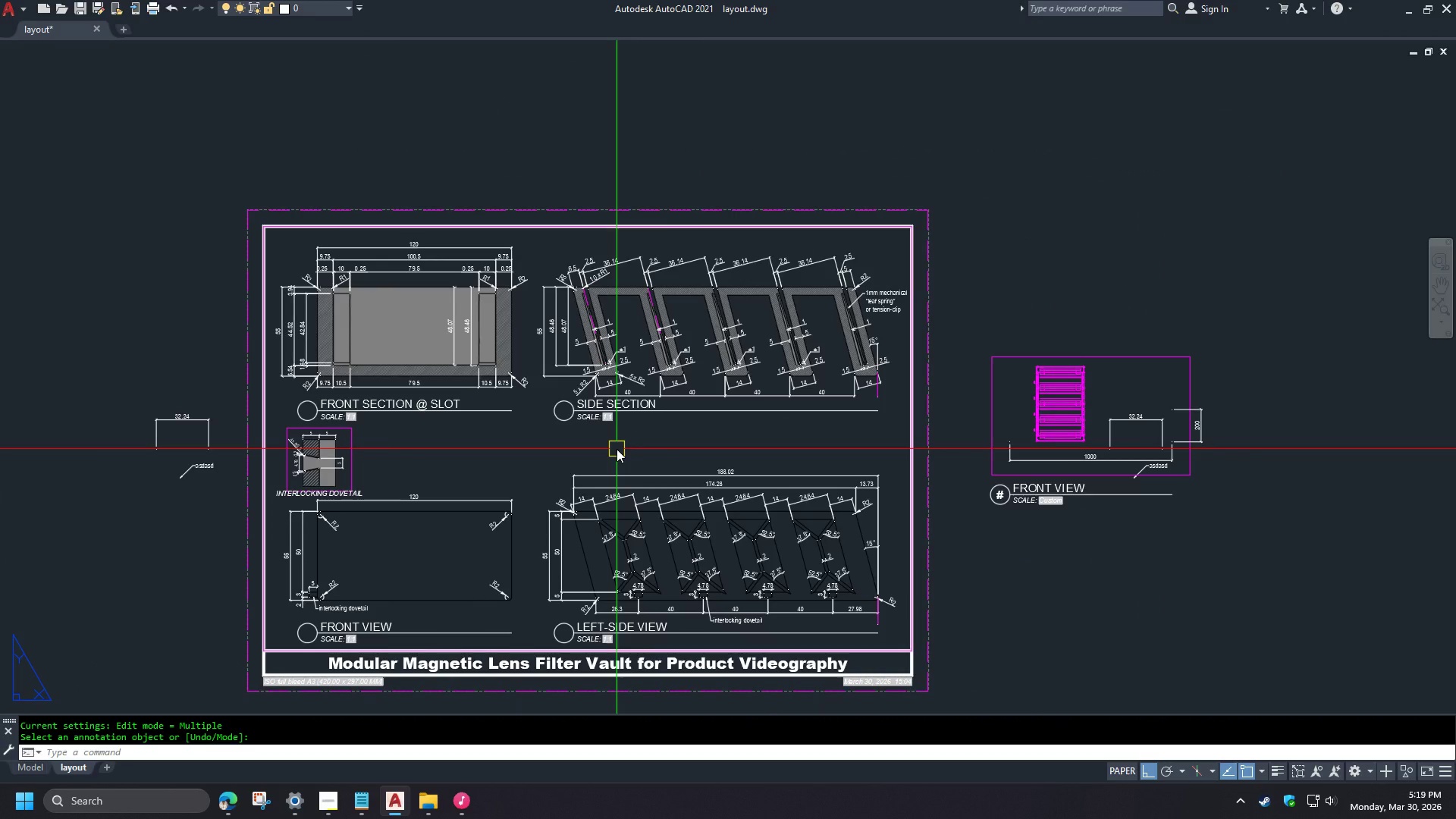 
left_click([30, 770])
 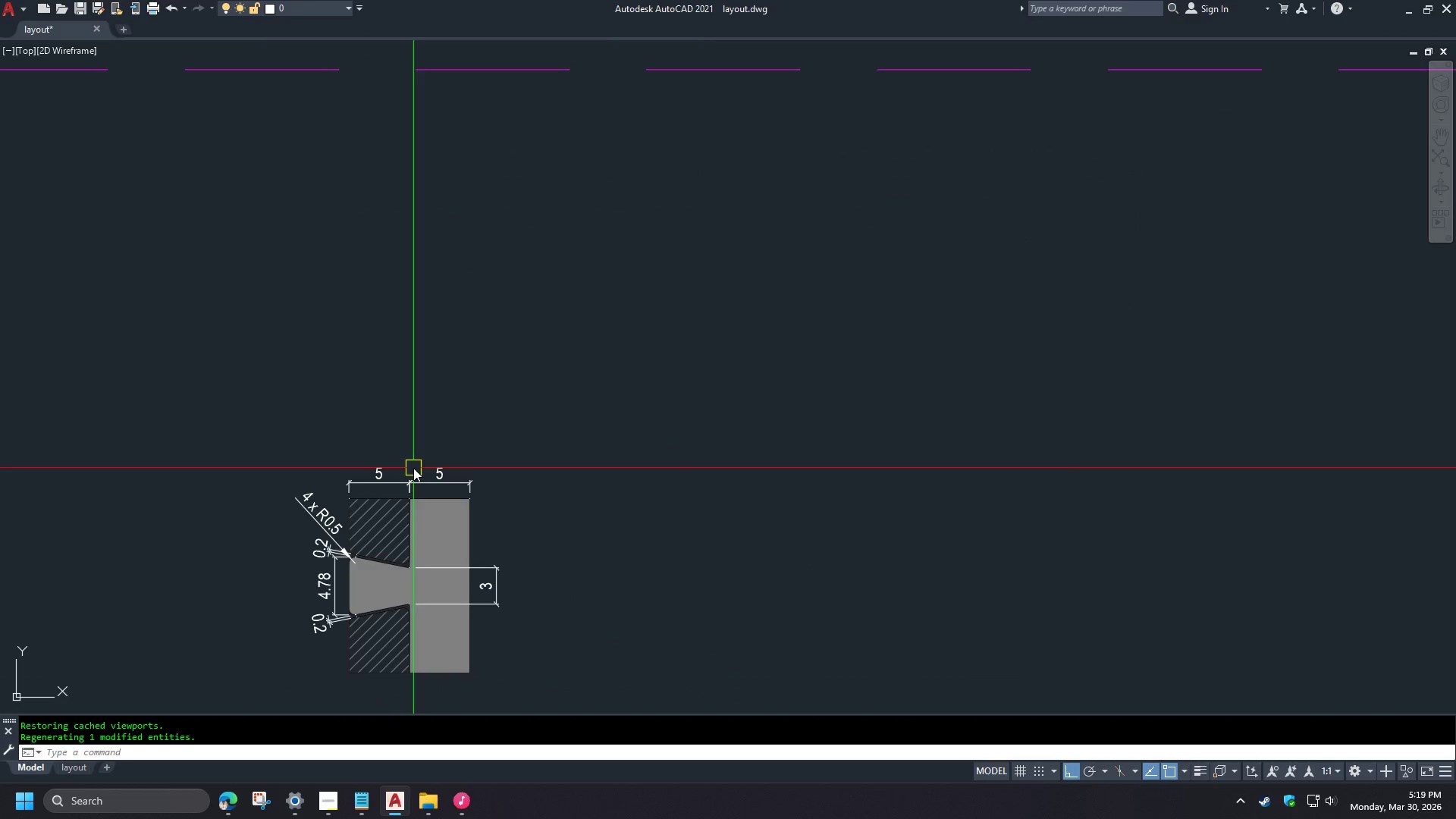 
scroll: coordinate [554, 428], scroll_direction: down, amount: 5.0
 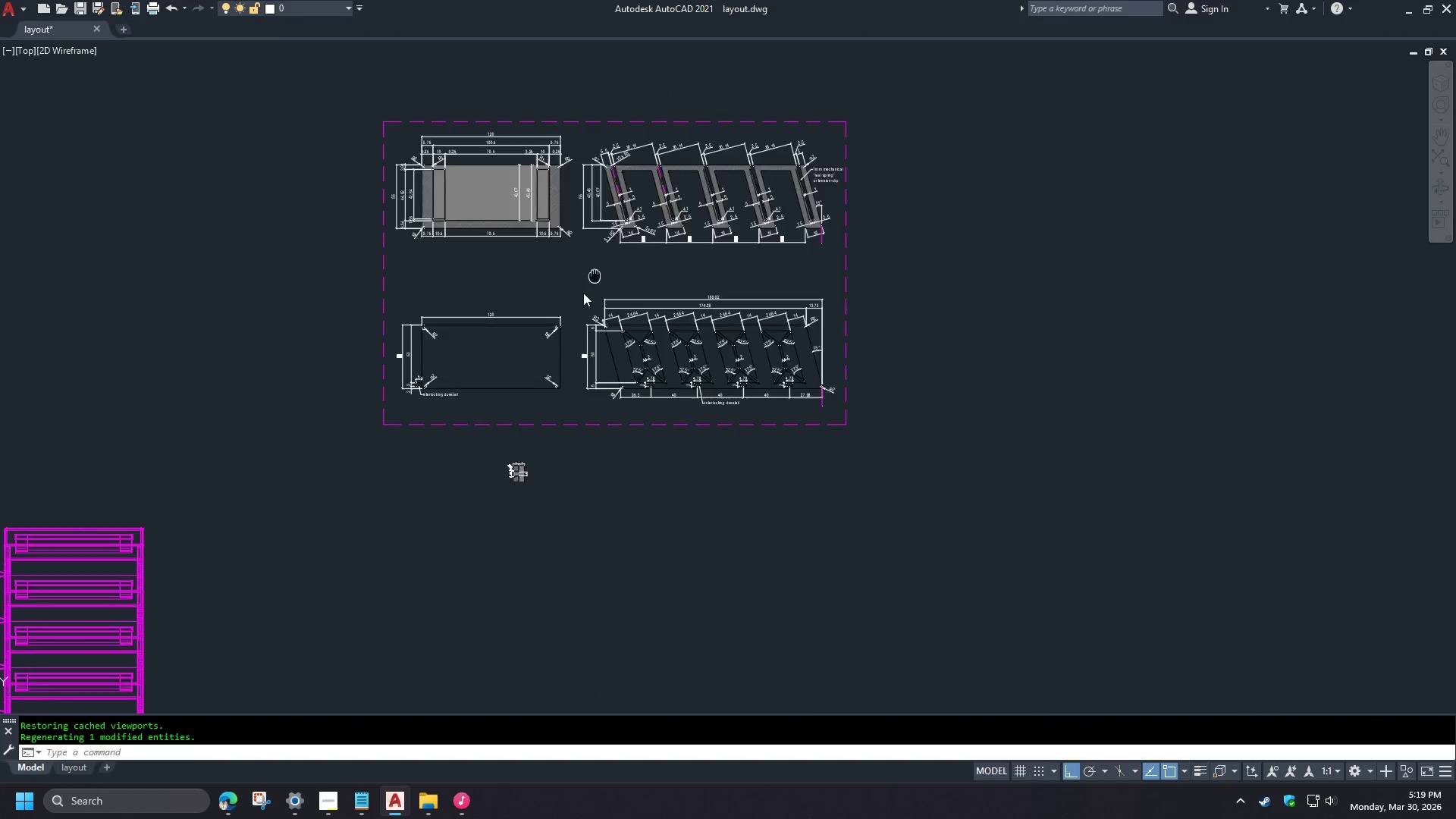 
left_click([1009, 465])
 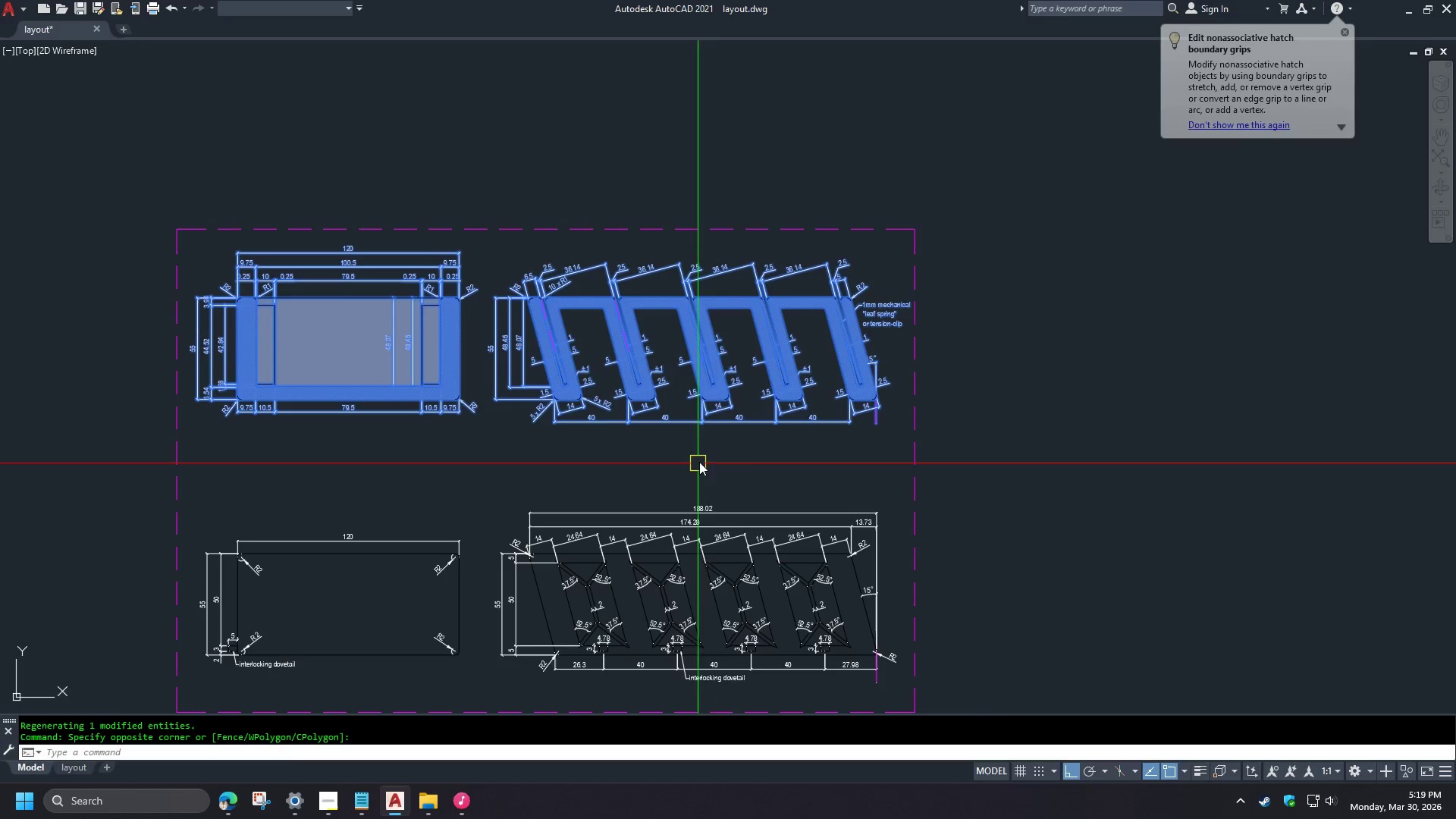 
scroll: coordinate [500, 451], scroll_direction: up, amount: 2.0
 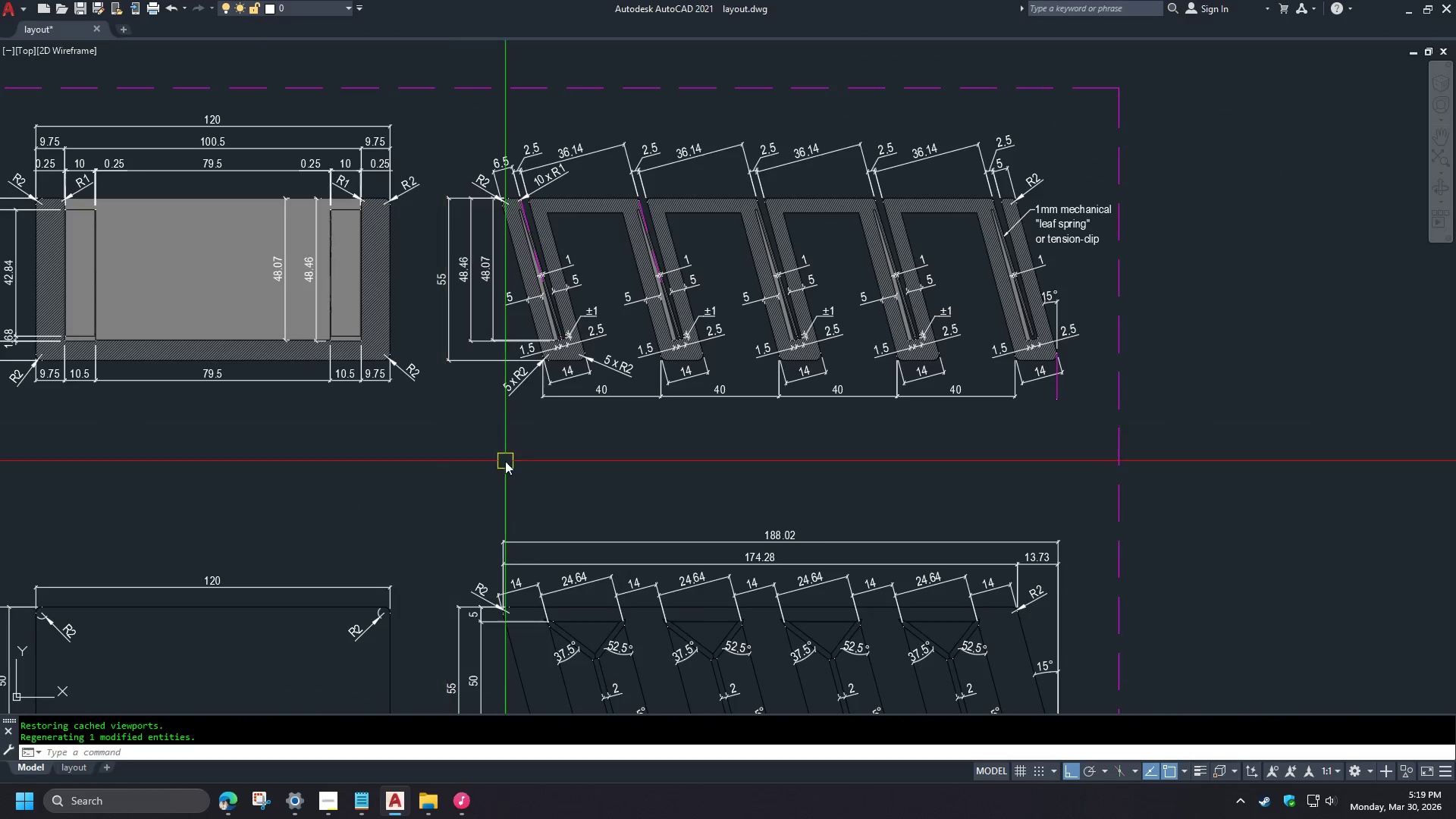 
key(M)
 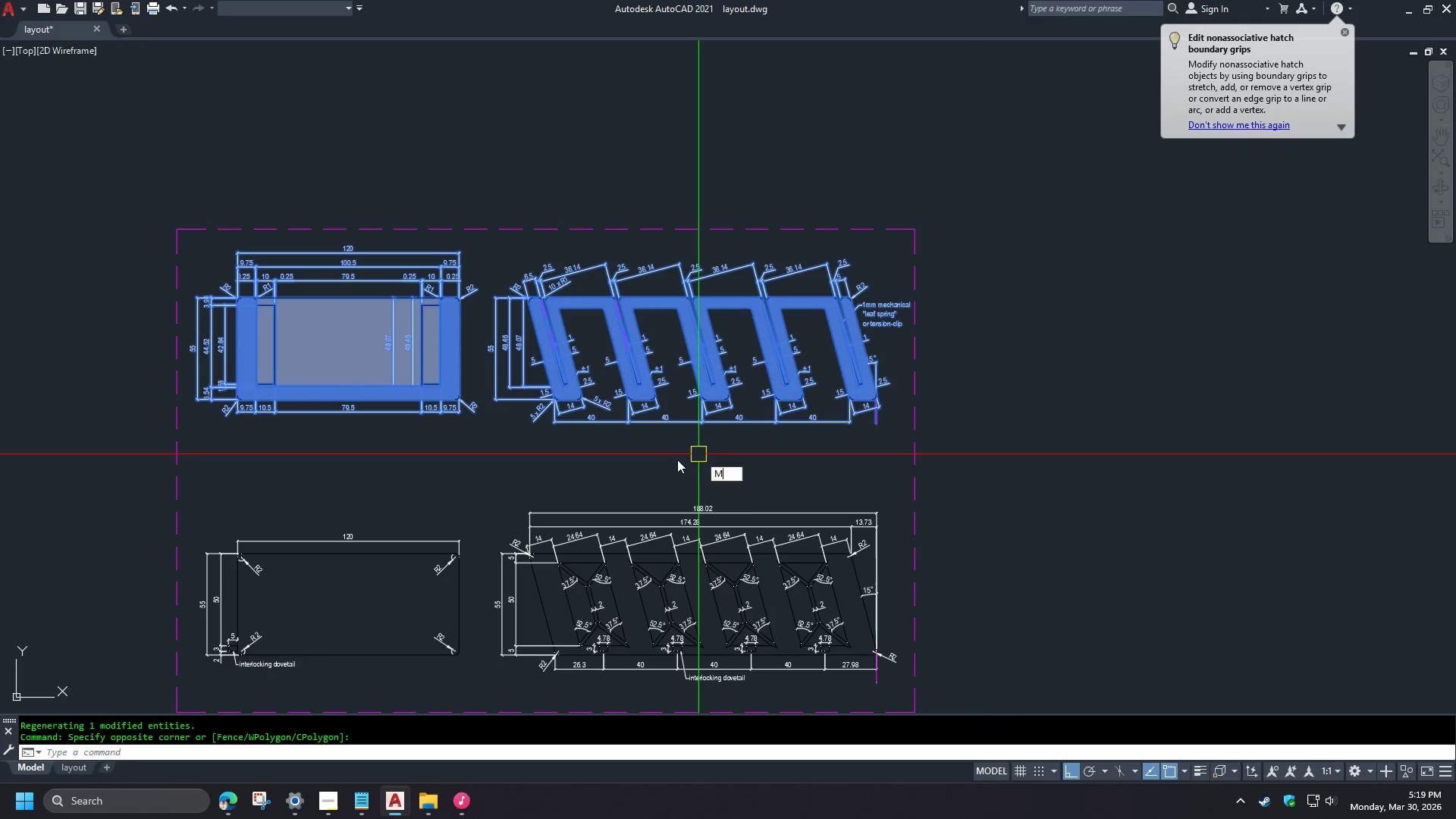 
key(Space)
 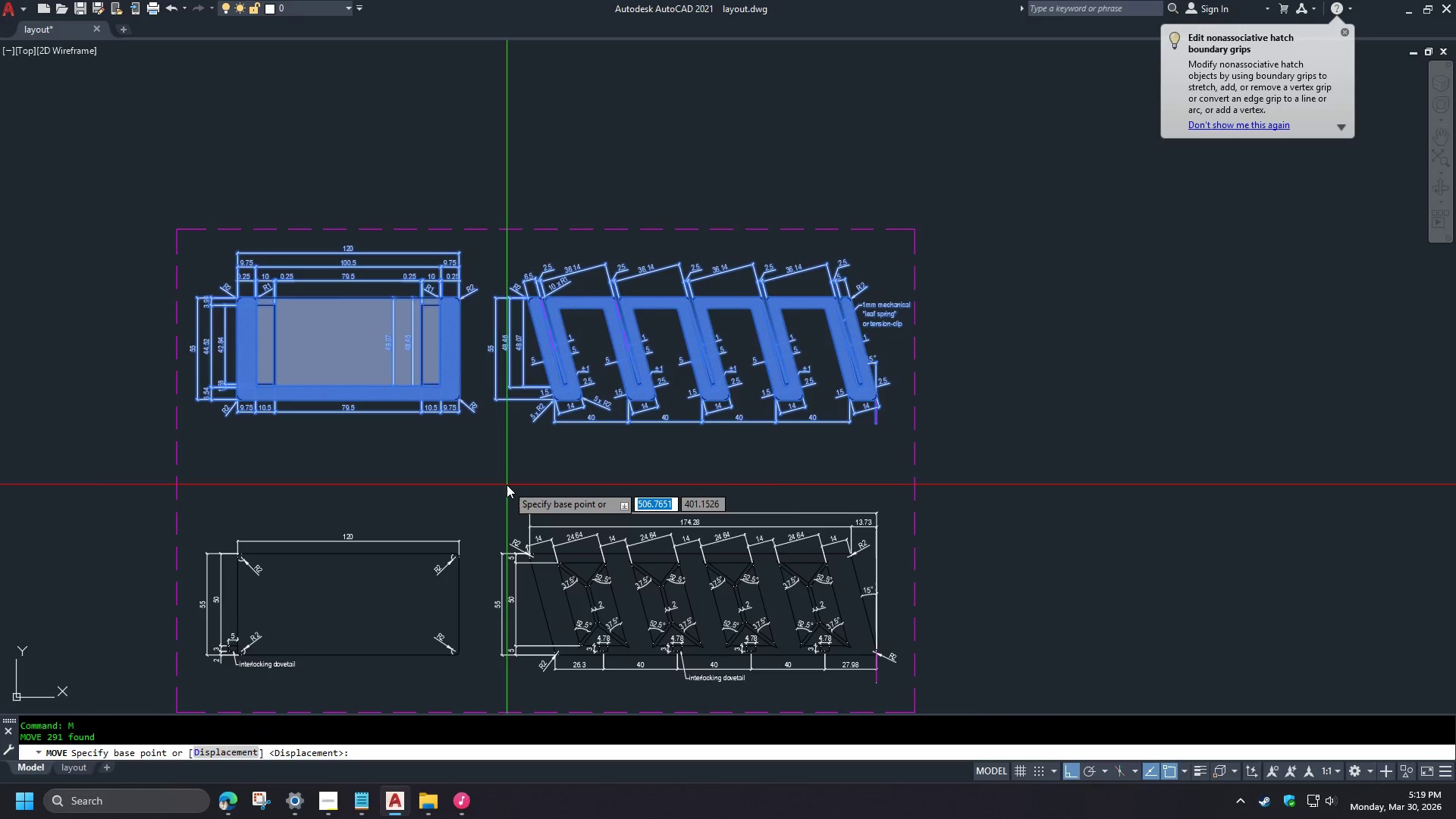 
scroll: coordinate [574, 466], scroll_direction: down, amount: 1.0
 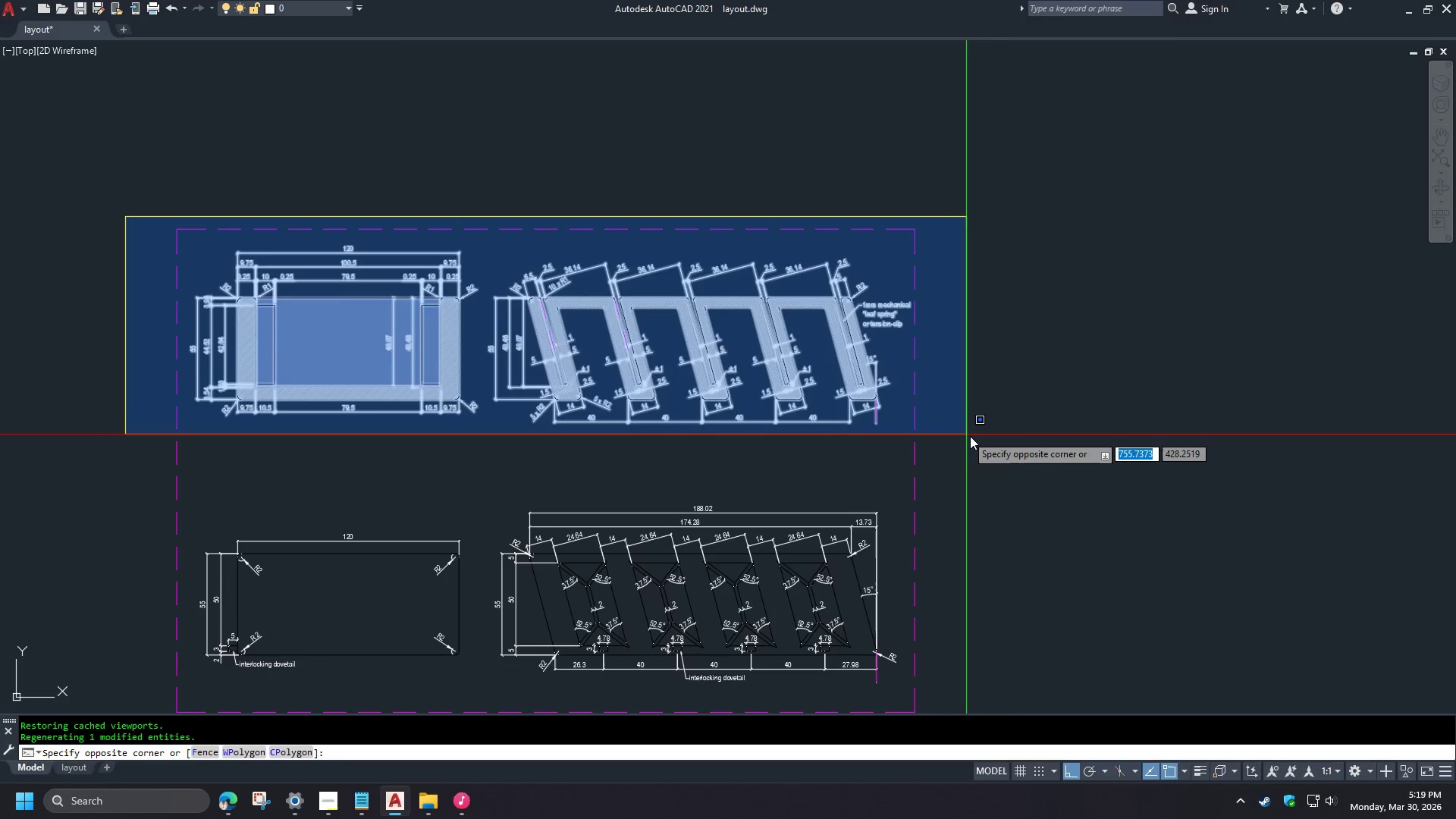 
left_click([507, 485])
 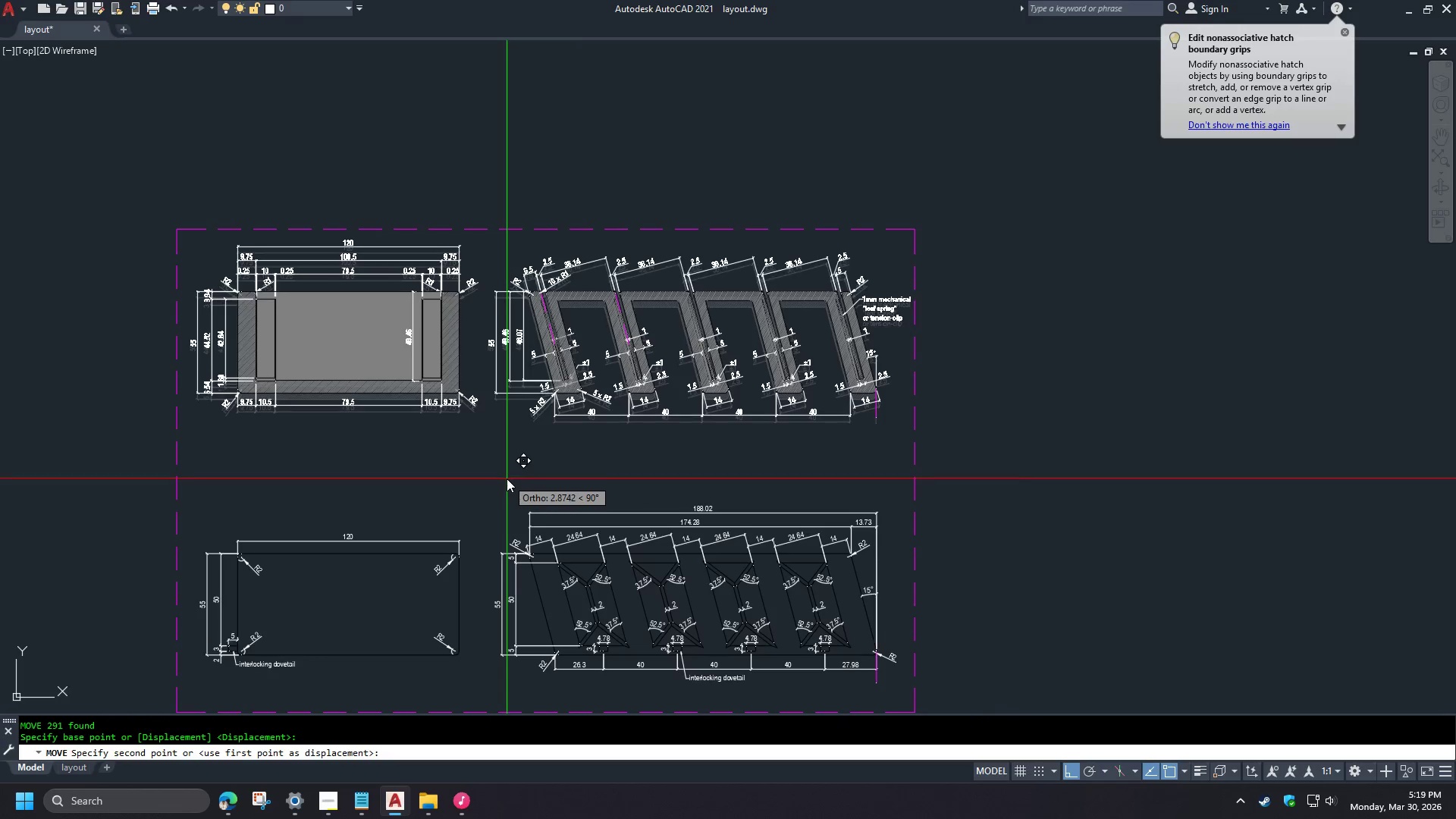 
left_click([507, 478])
 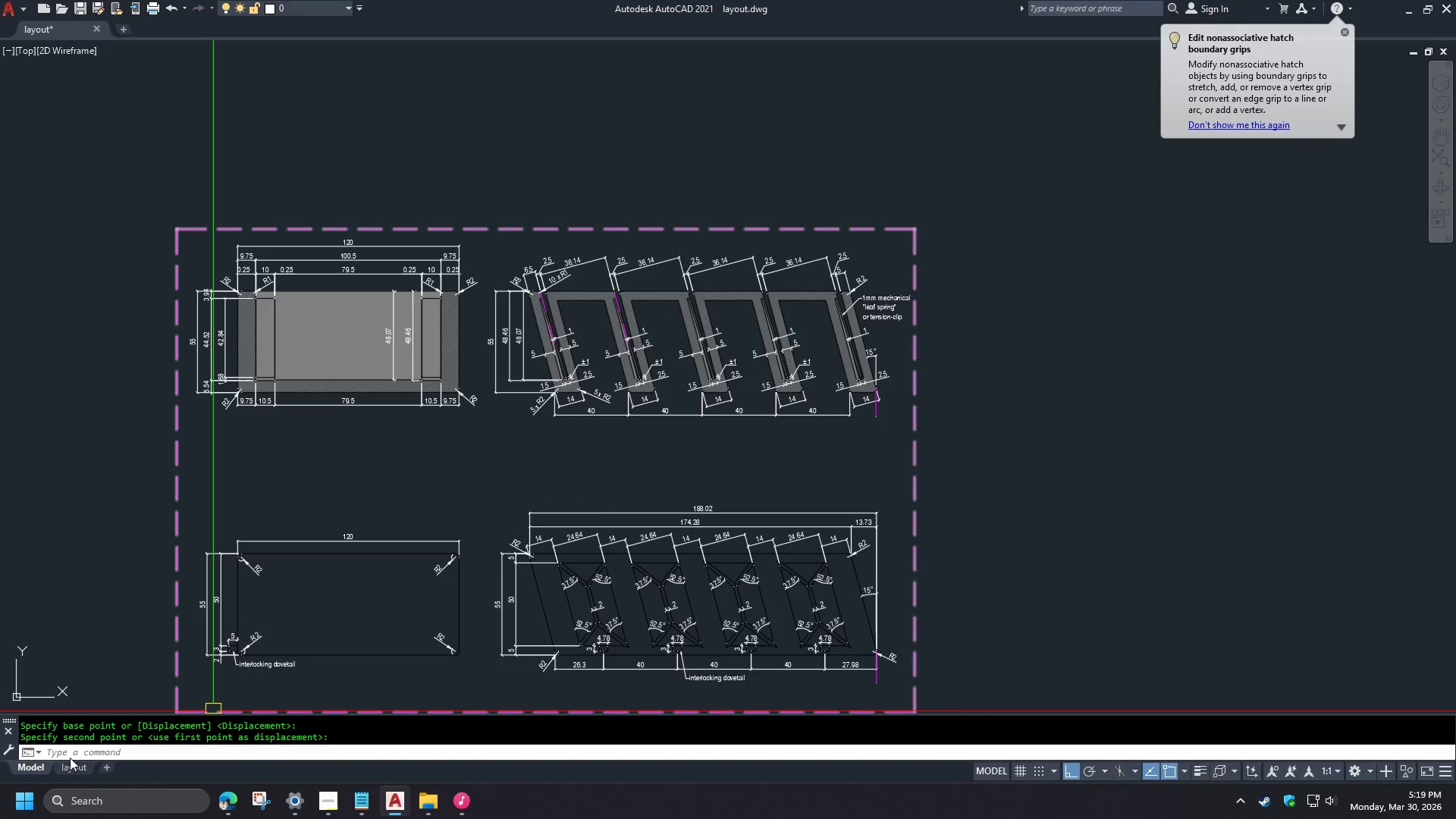 
left_click([60, 764])
 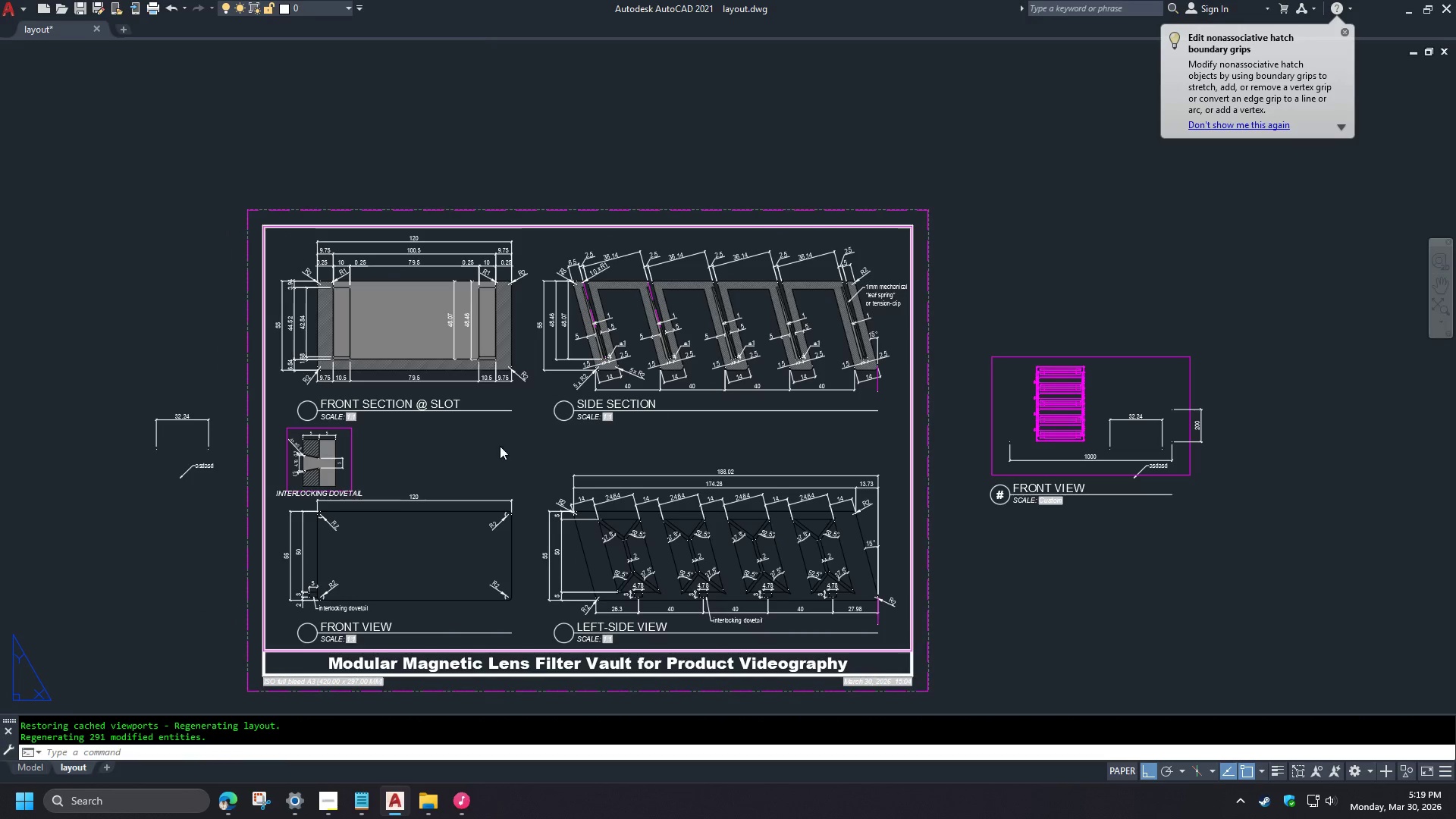 
left_click([499, 449])
 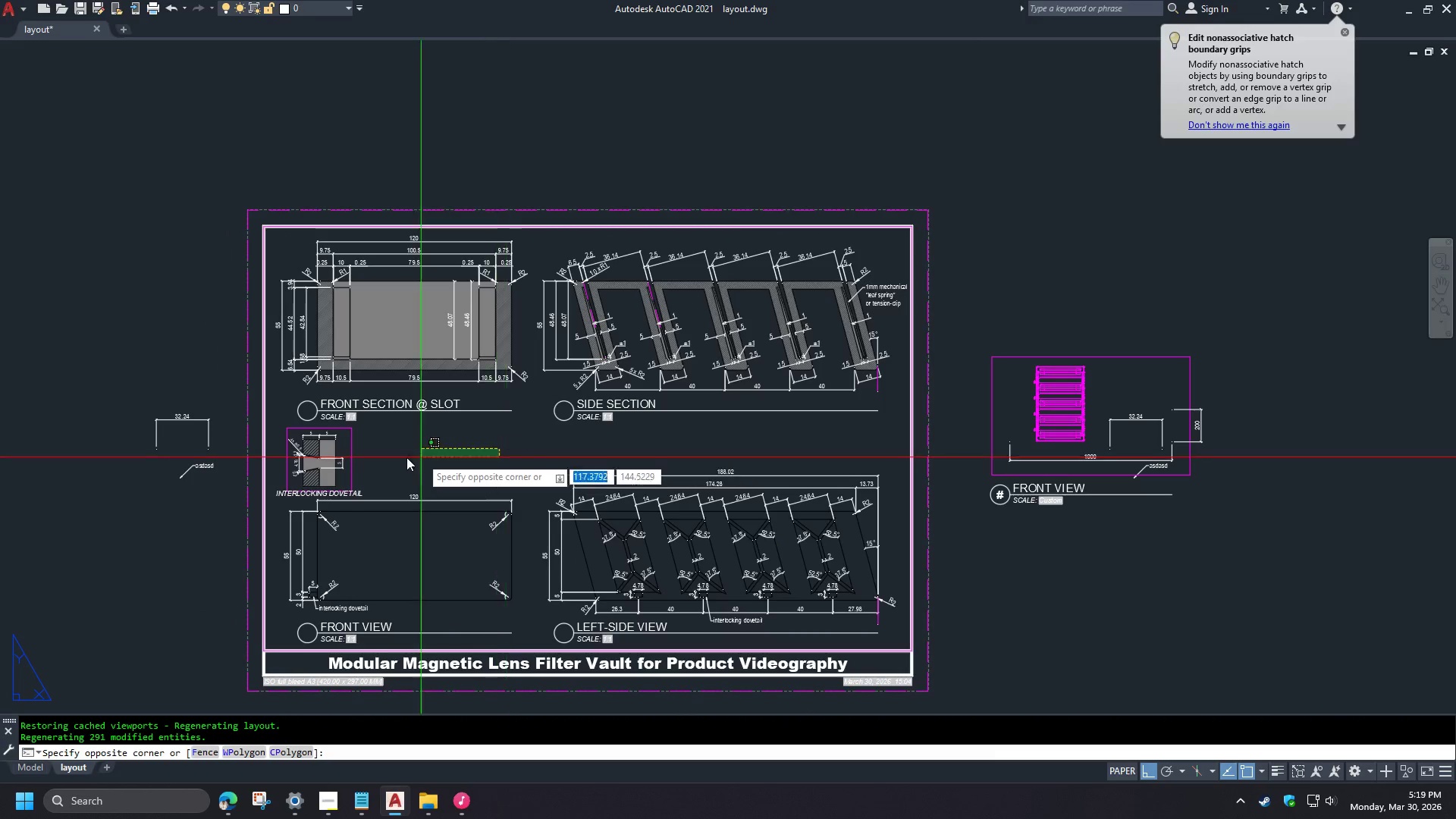 
left_click([469, 459])
 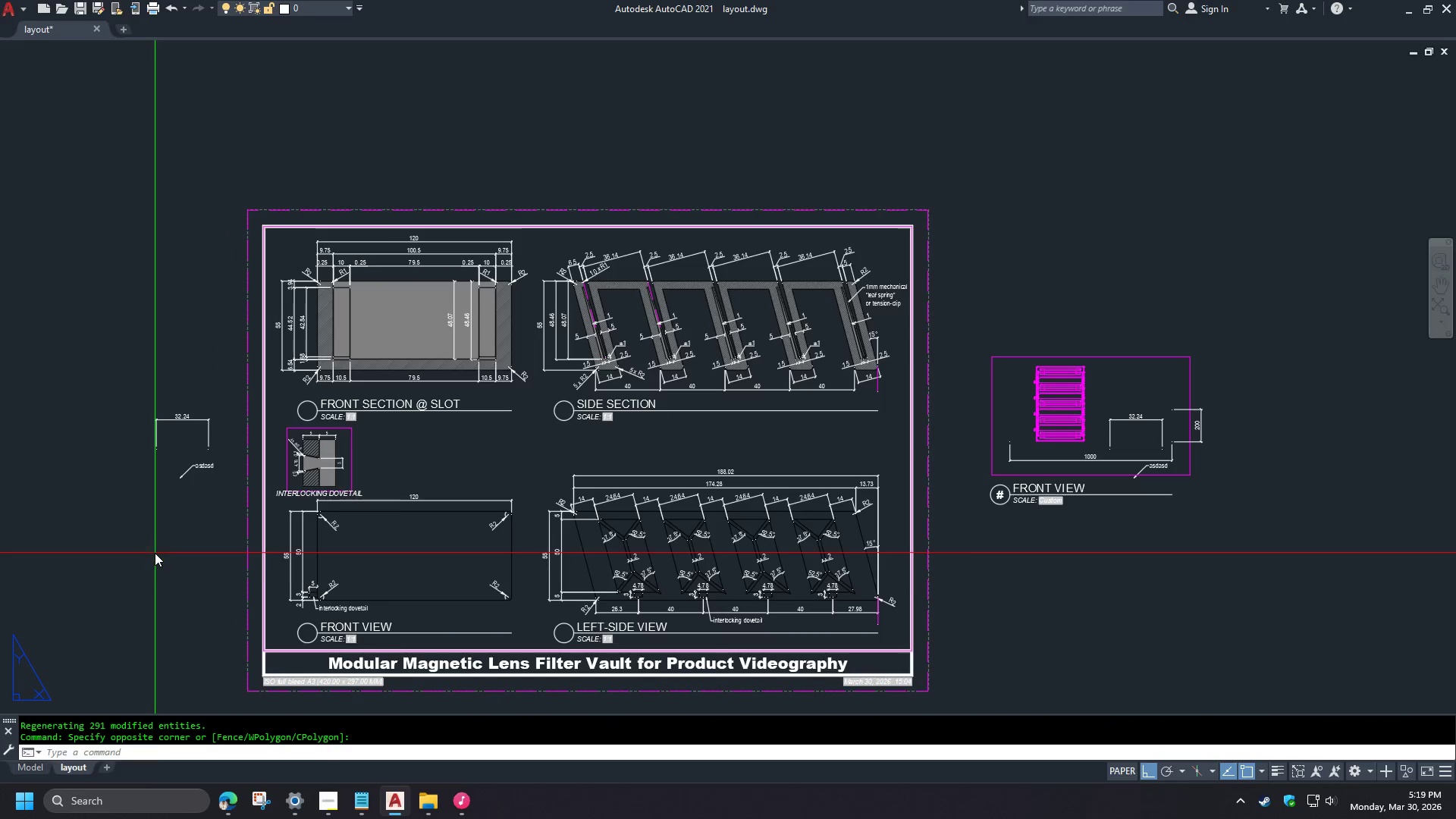 
double_click([155, 553])
 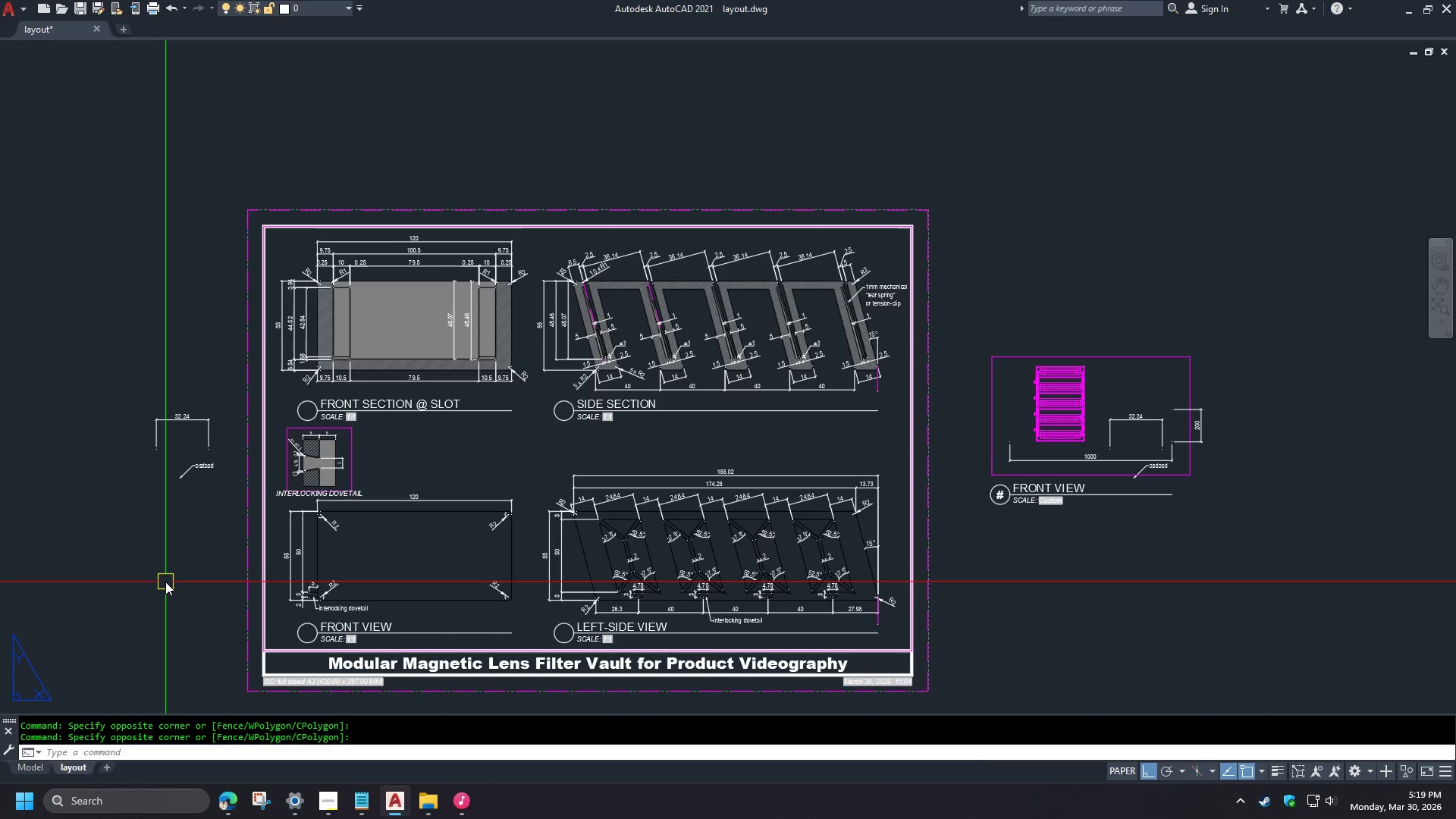 
type(RE )
 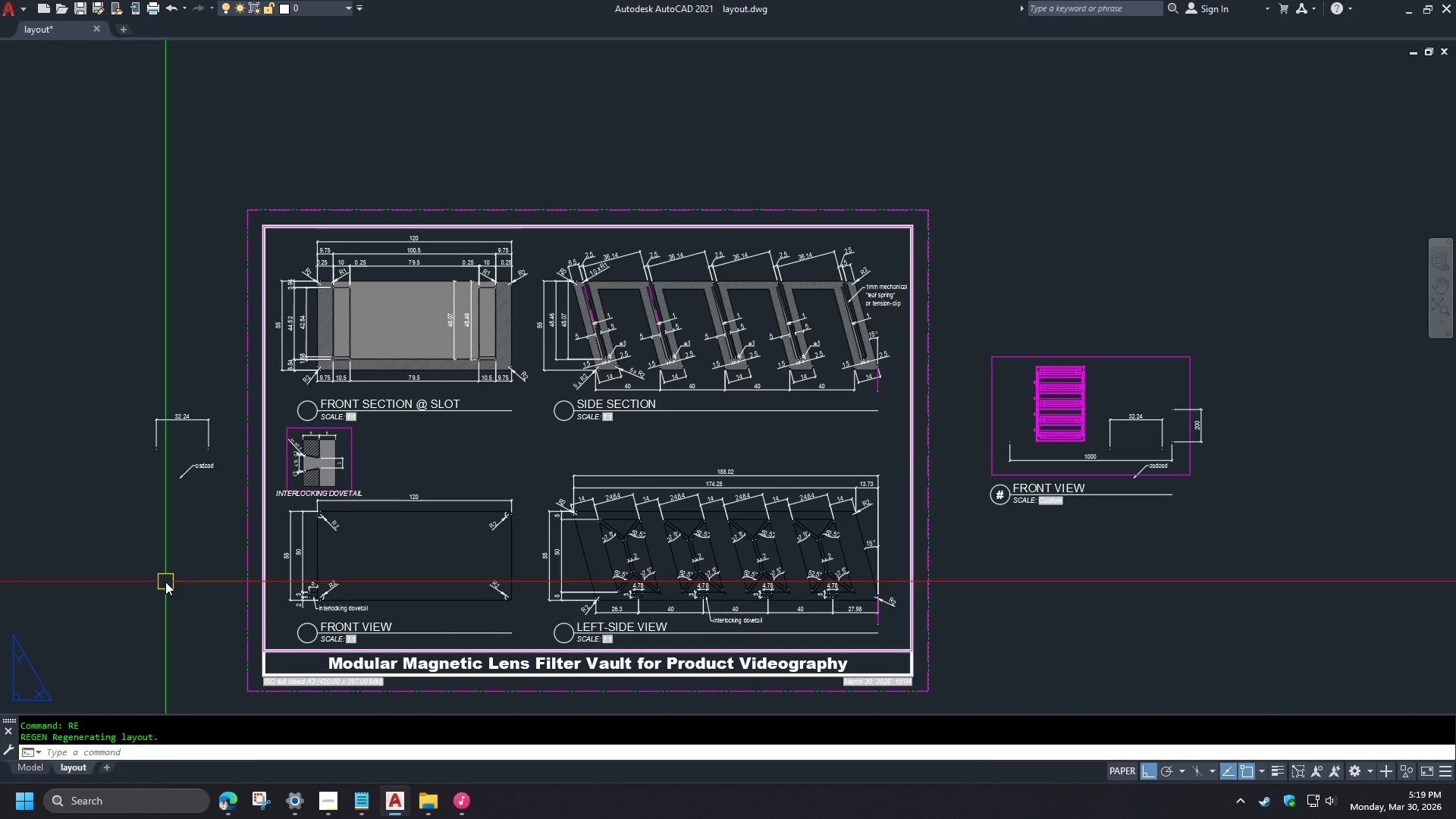 
type(PRE )
 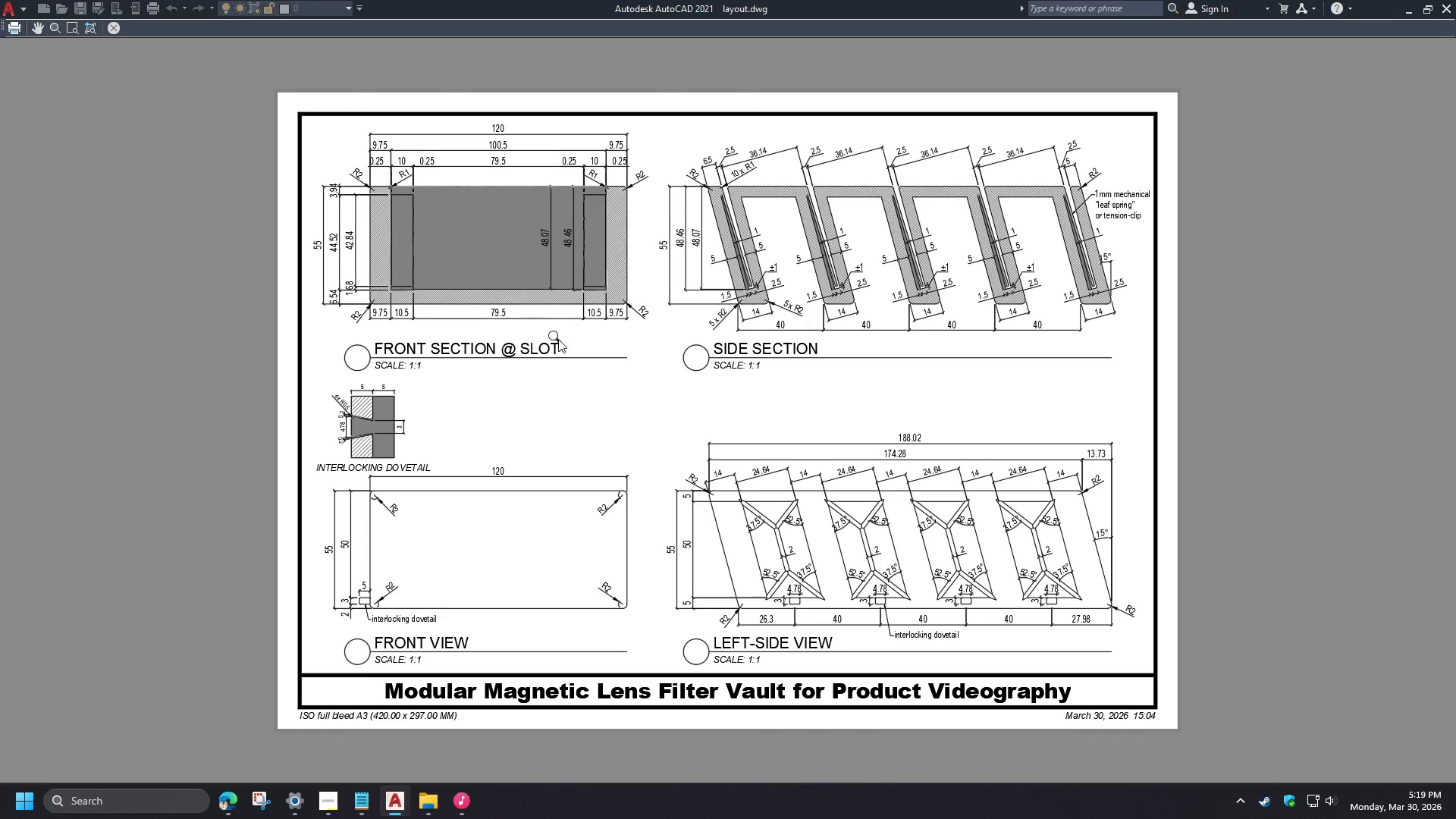 
scroll: coordinate [504, 367], scroll_direction: up, amount: 1.0
 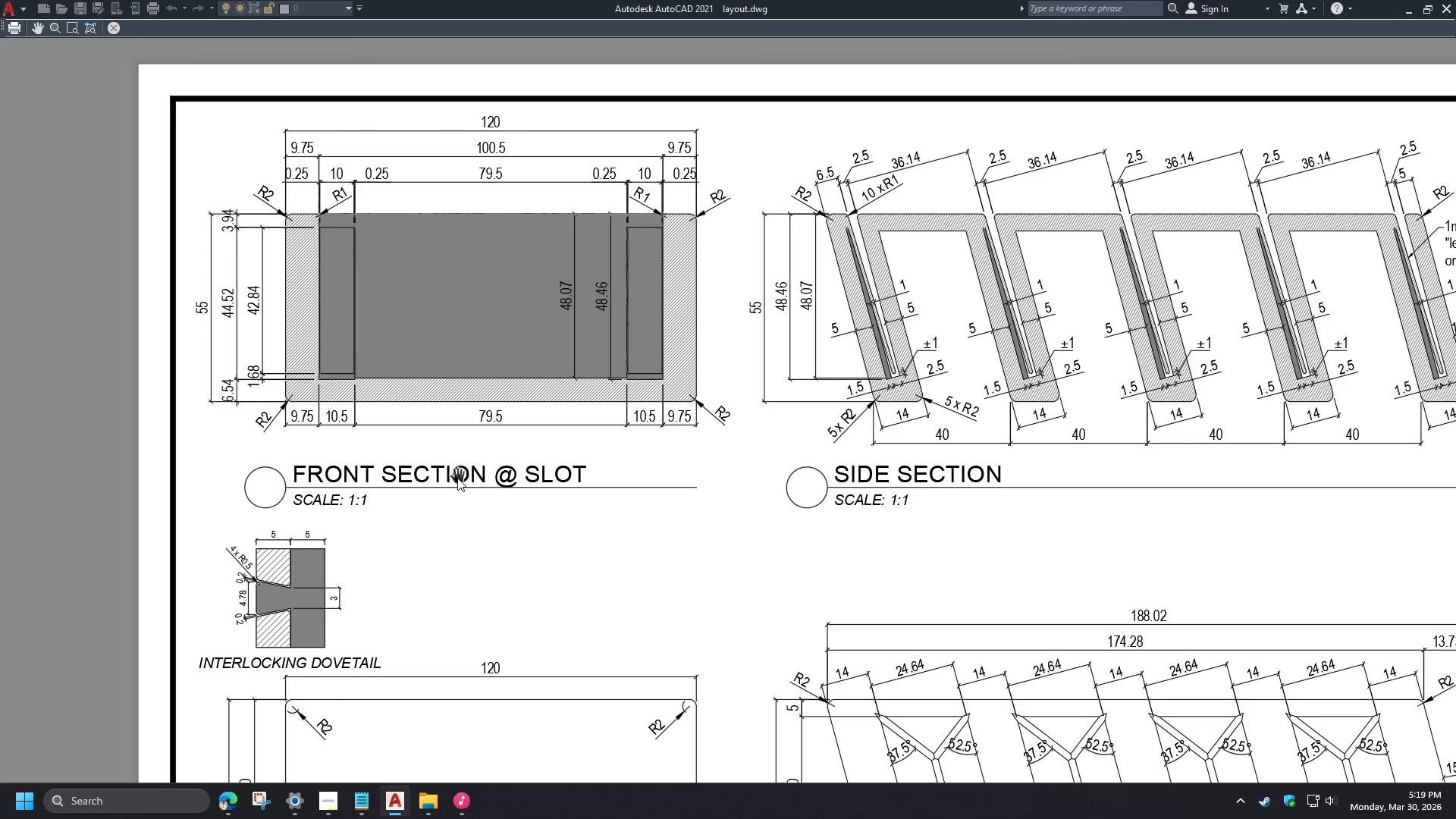 
scroll: coordinate [457, 478], scroll_direction: down, amount: 1.0
 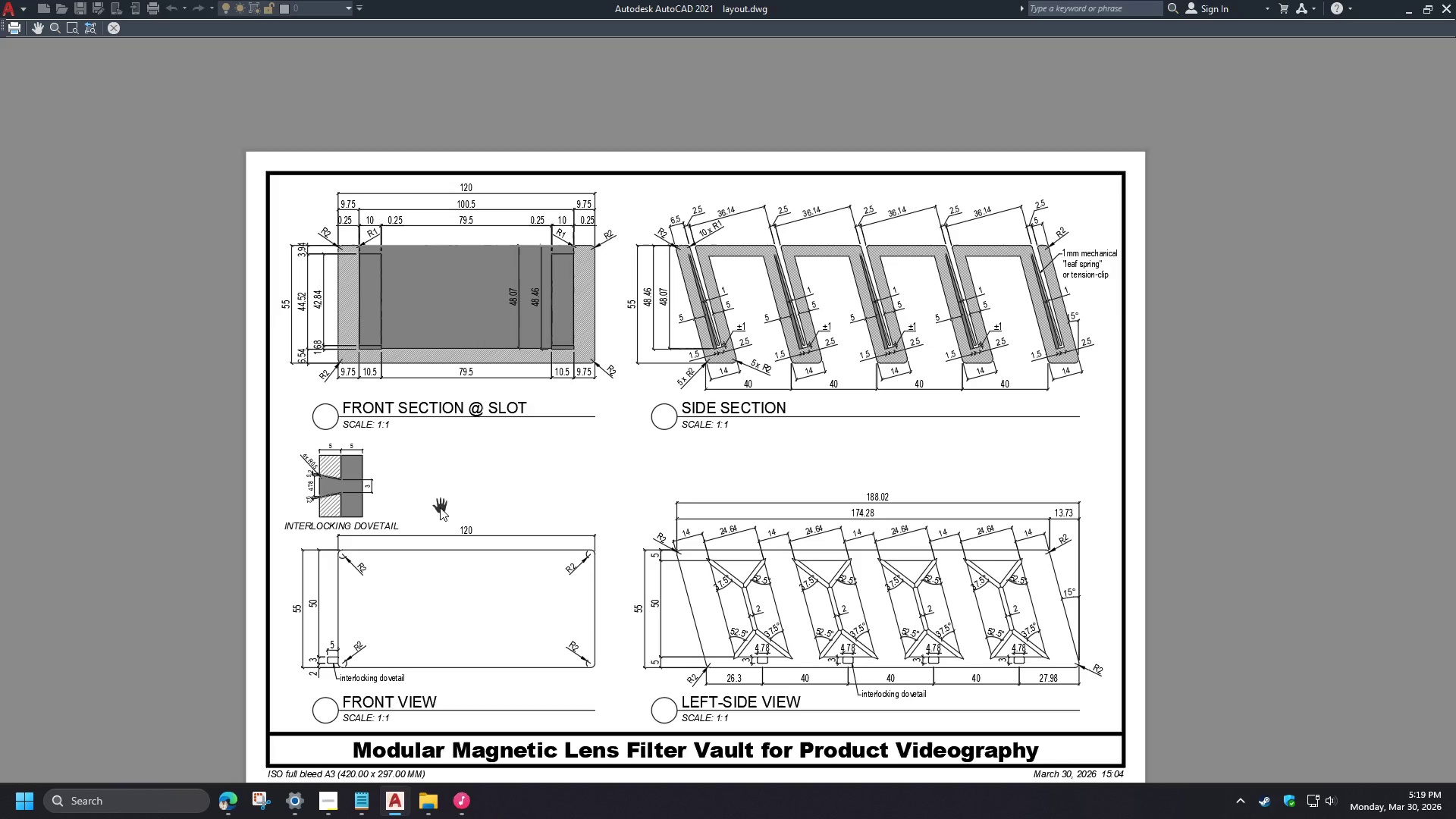 
scroll: coordinate [362, 549], scroll_direction: up, amount: 1.0
 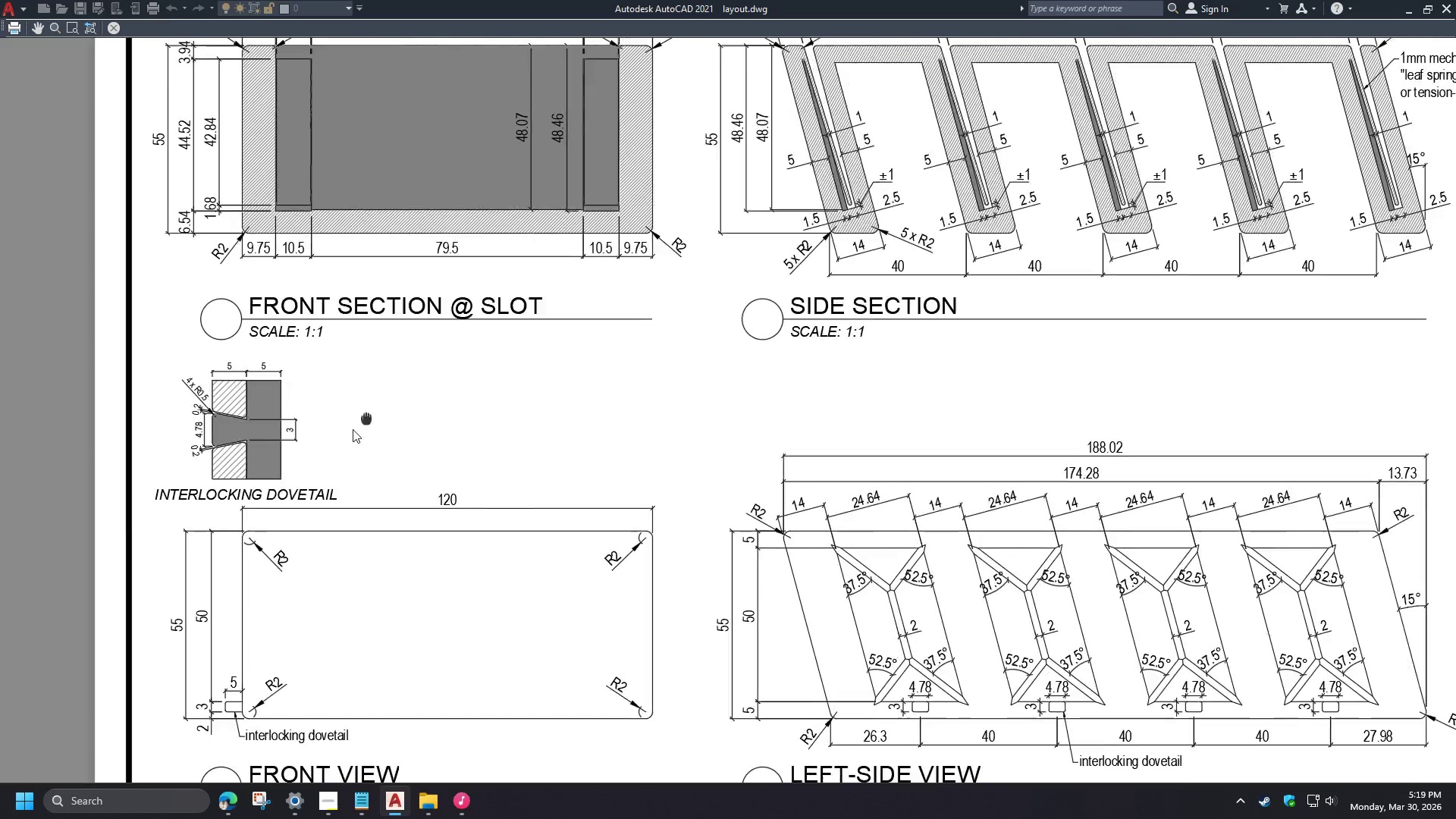 
scroll: coordinate [421, 429], scroll_direction: down, amount: 1.0
 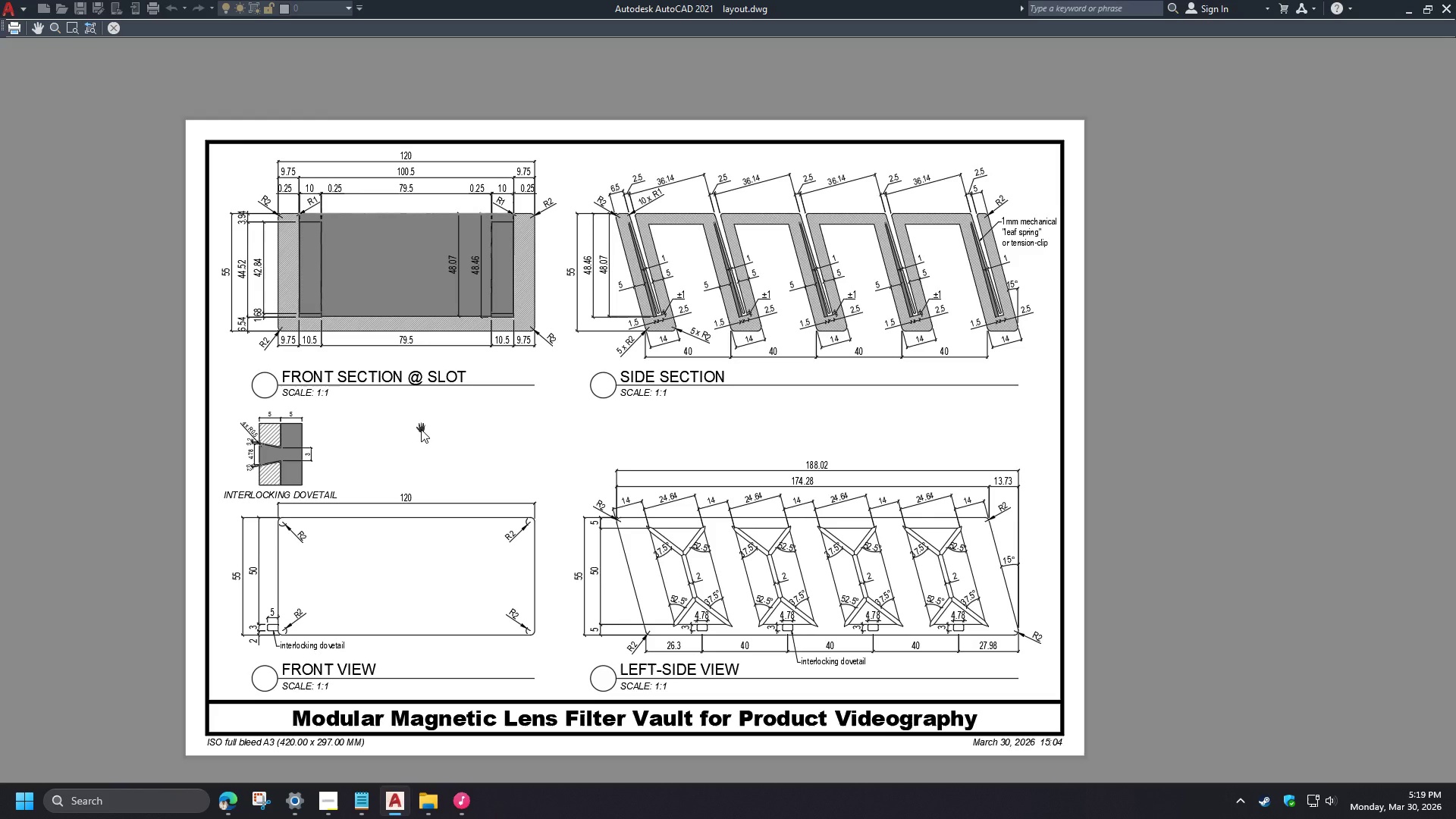 
wait(6.6)
 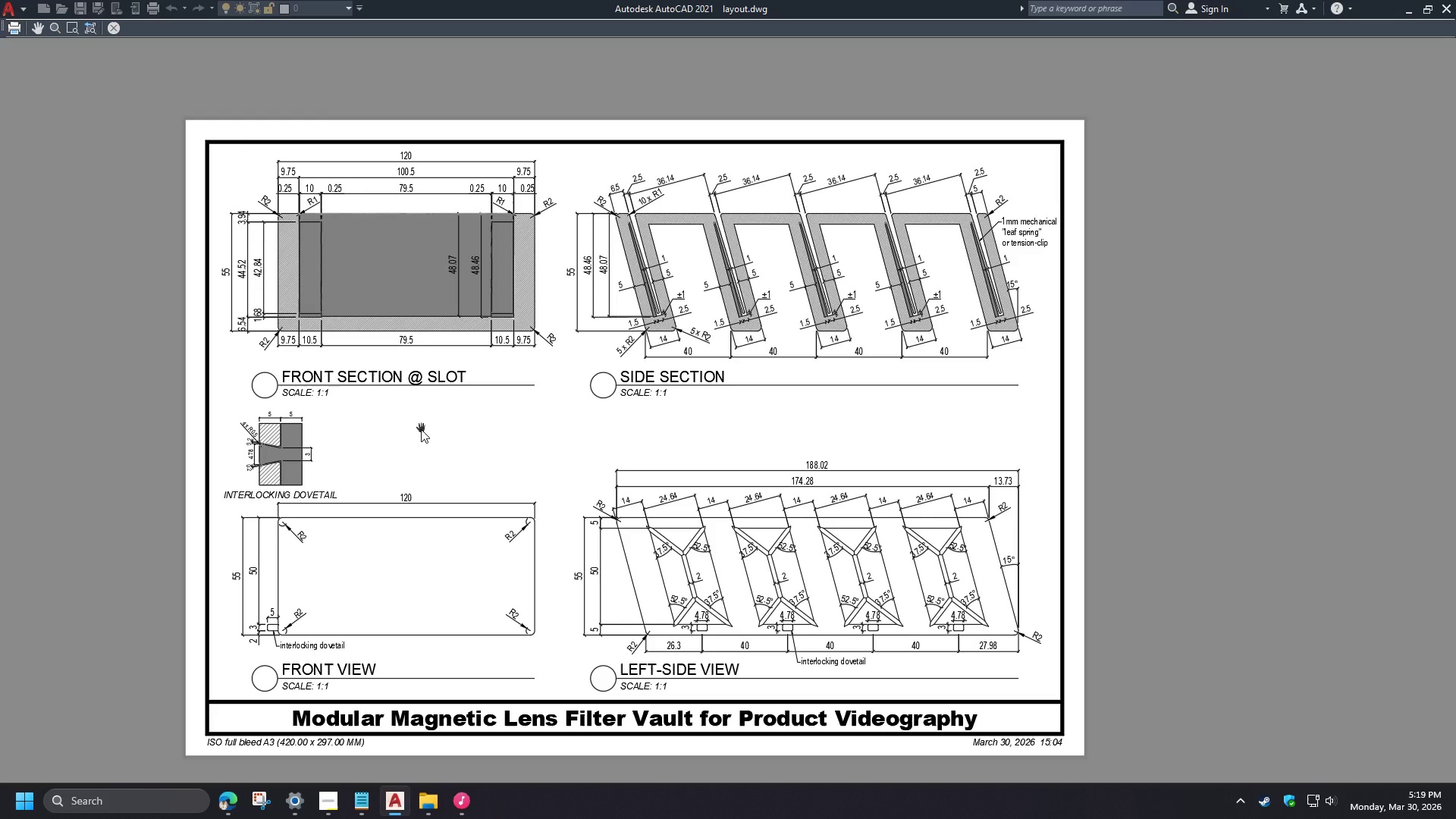 
scroll: coordinate [268, 441], scroll_direction: up, amount: 2.0
 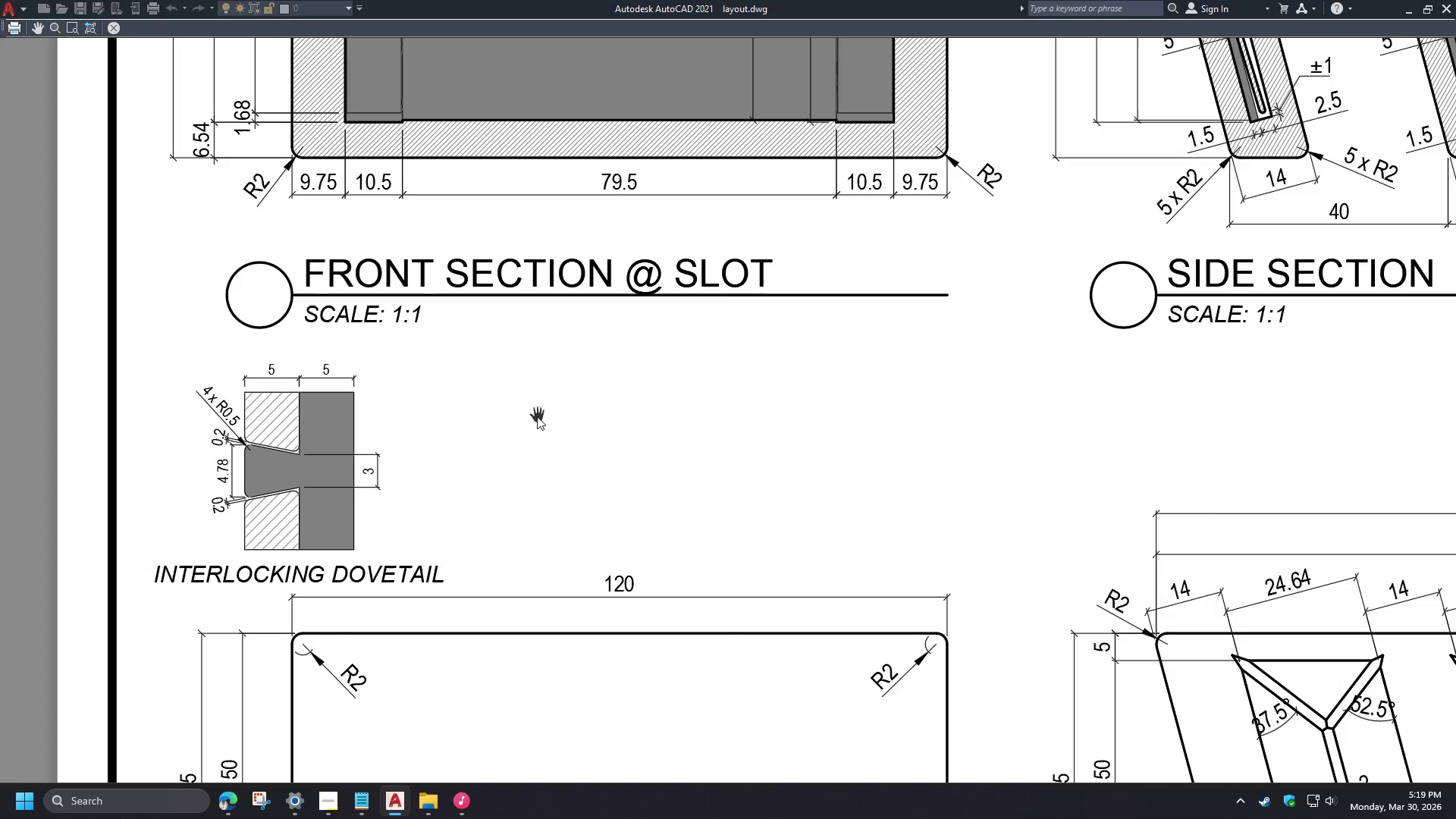 
scroll: coordinate [560, 436], scroll_direction: down, amount: 2.0
 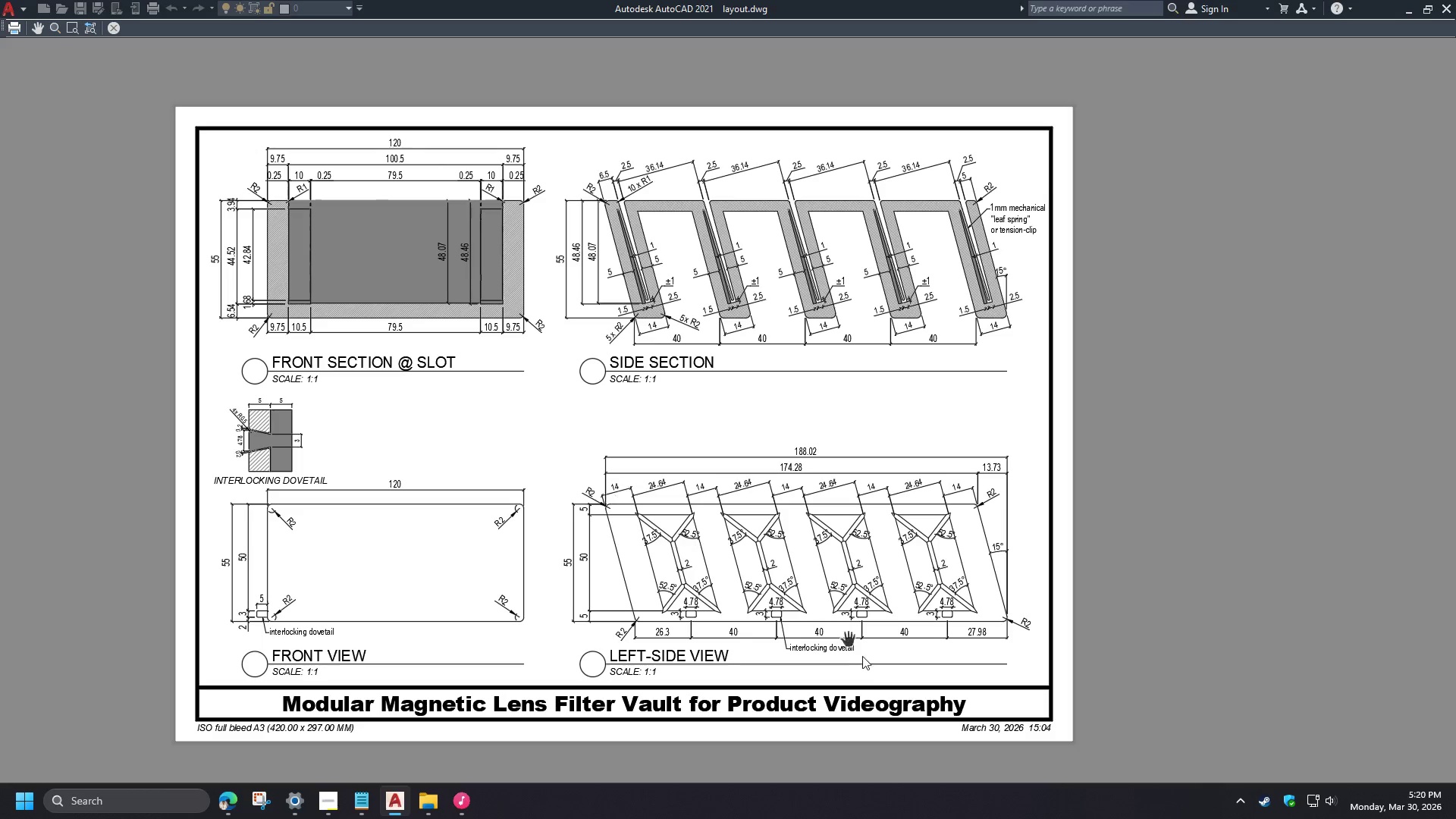 
scroll: coordinate [740, 654], scroll_direction: up, amount: 2.0
 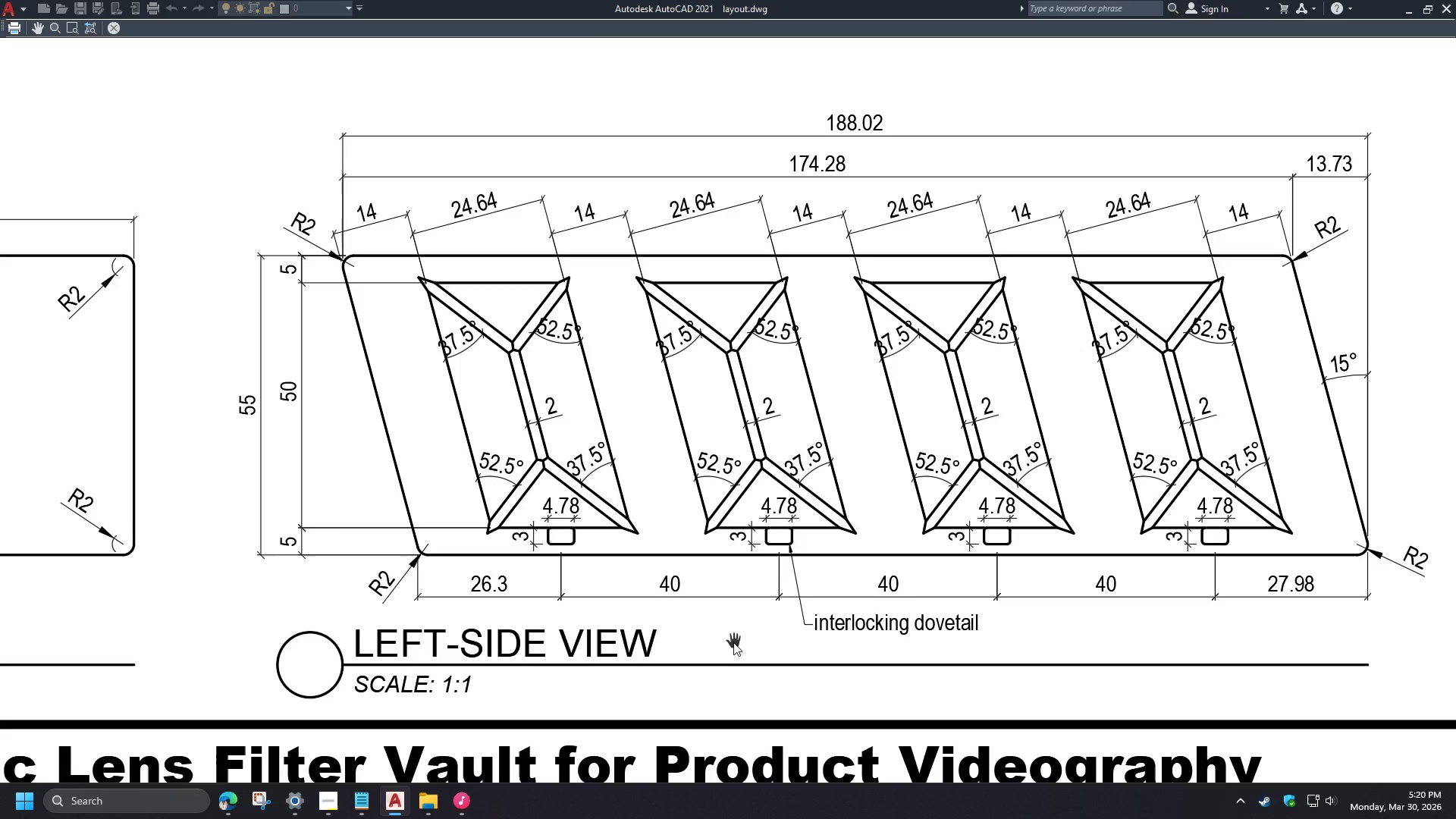 
scroll: coordinate [569, 550], scroll_direction: down, amount: 2.0
 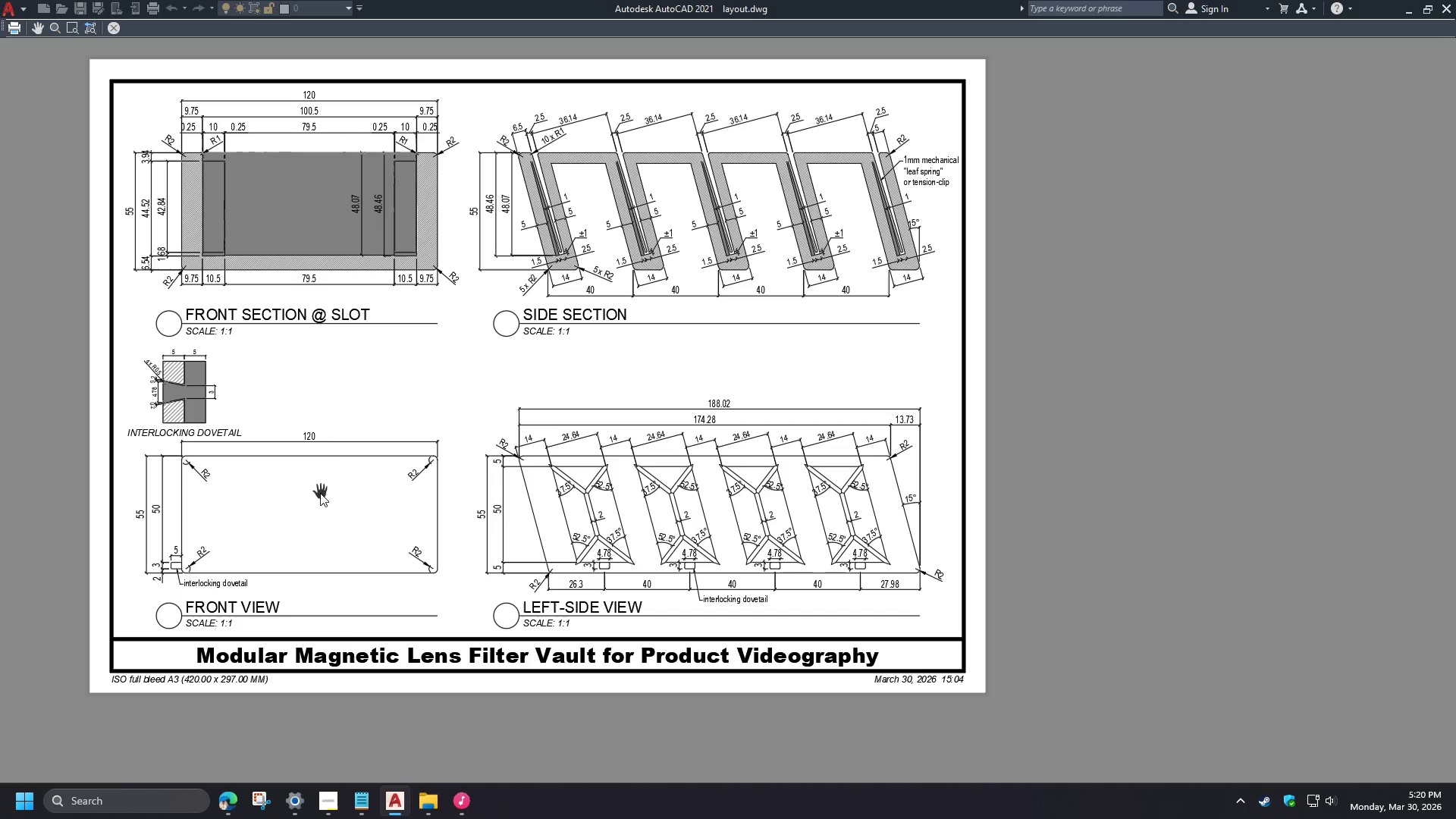 
scroll: coordinate [180, 580], scroll_direction: up, amount: 1.0
 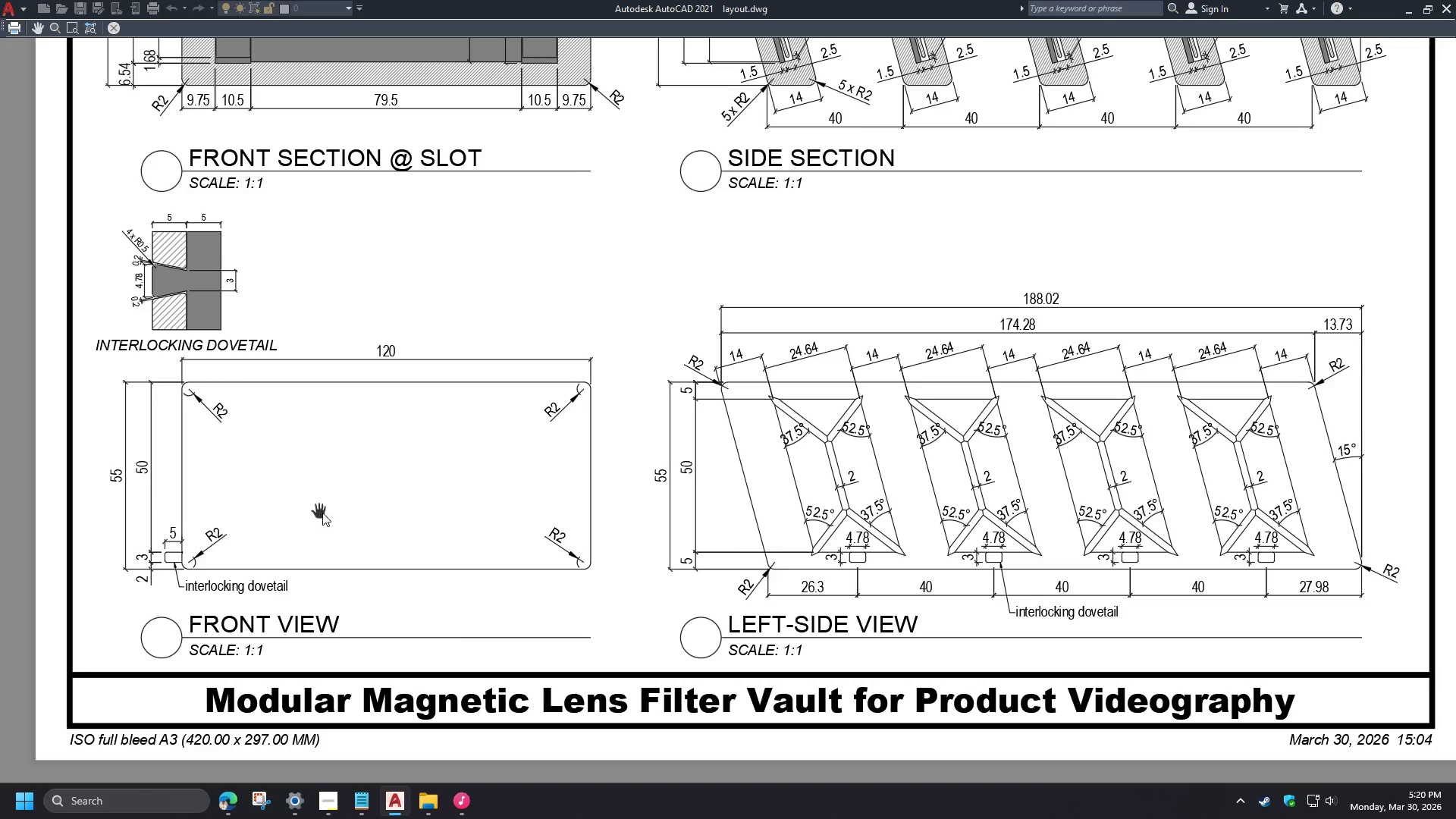 
scroll: coordinate [329, 515], scroll_direction: down, amount: 1.0
 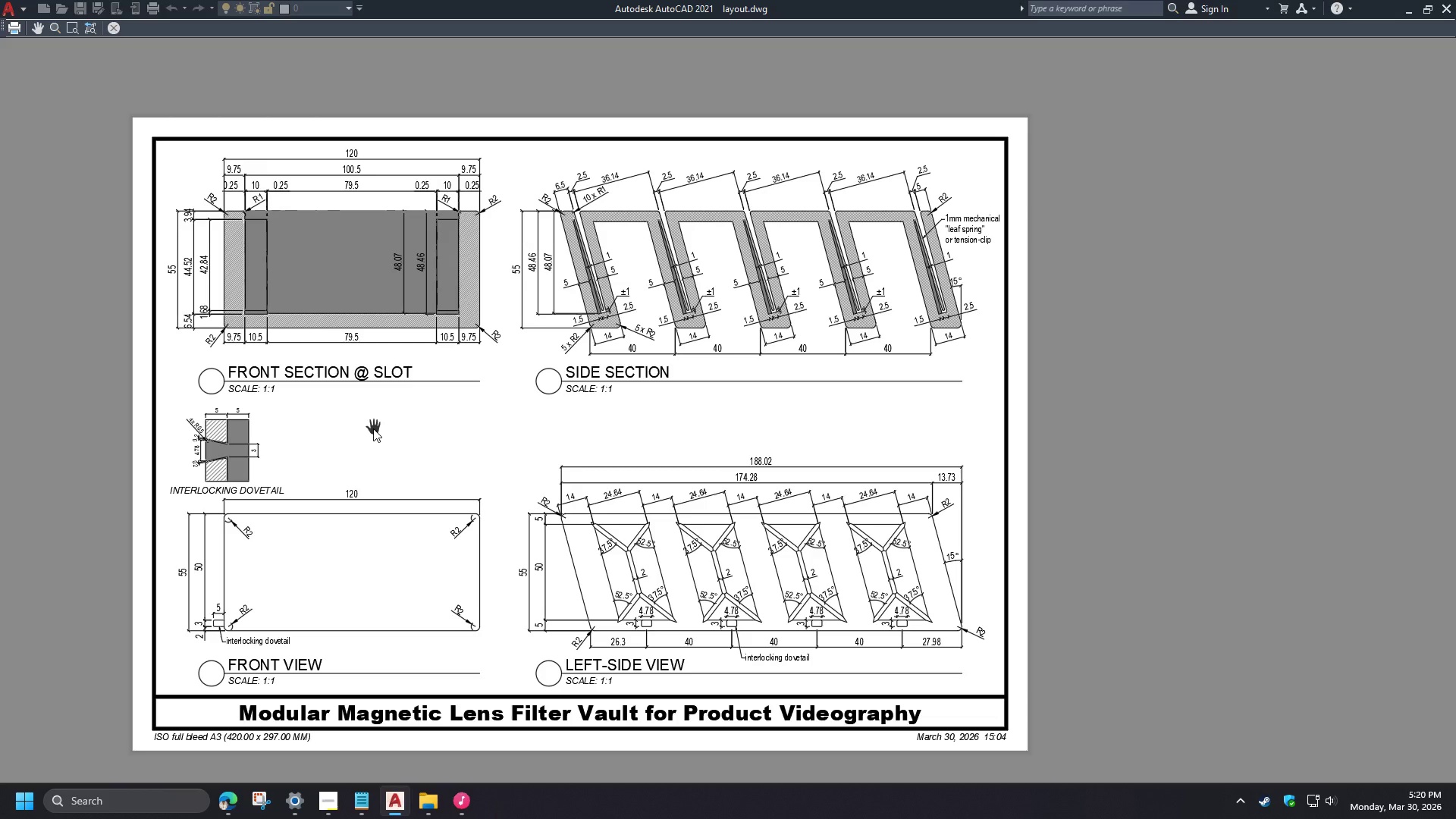 
wait(5.88)
 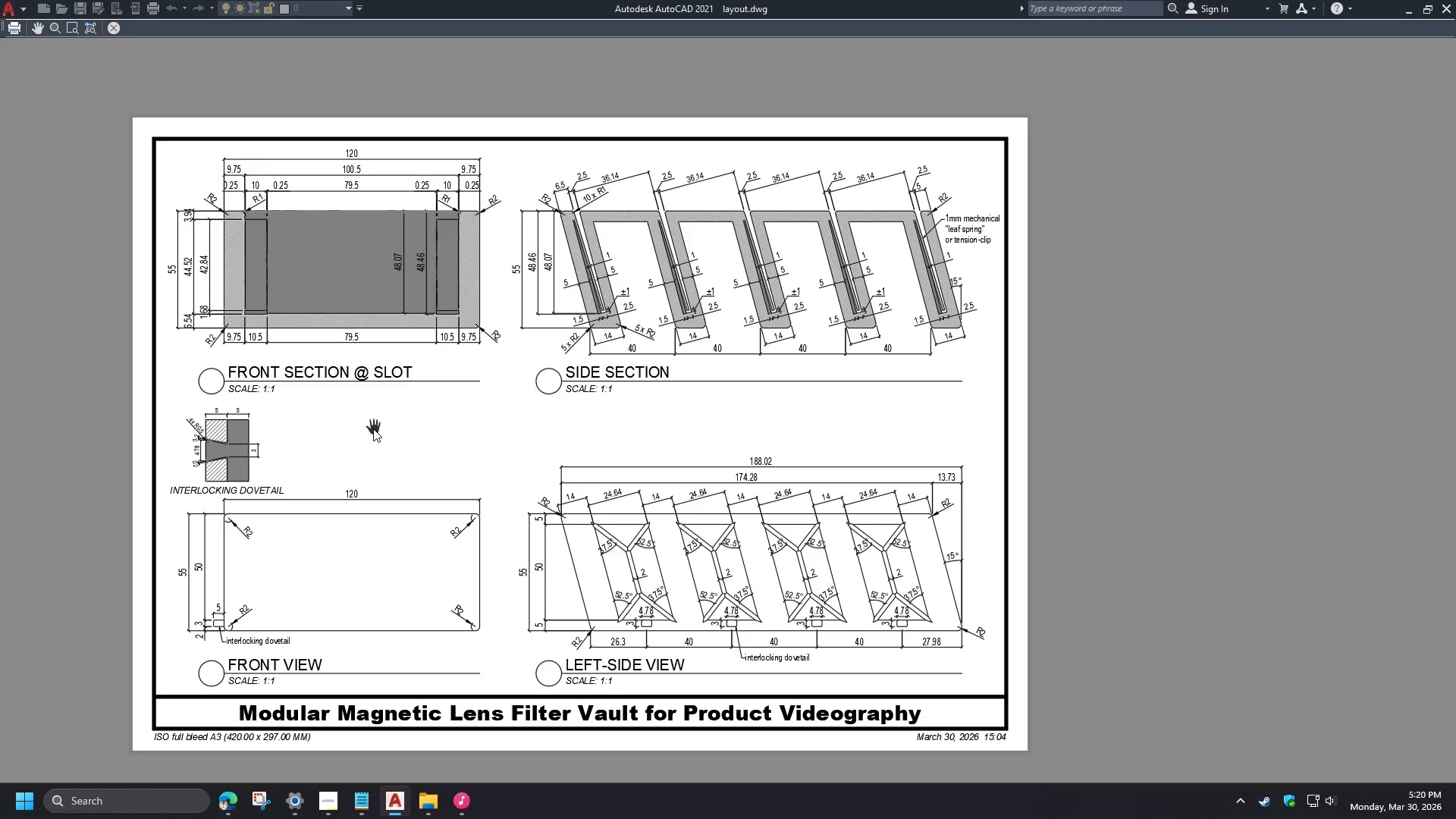 
scroll: coordinate [391, 438], scroll_direction: down, amount: 1.0
 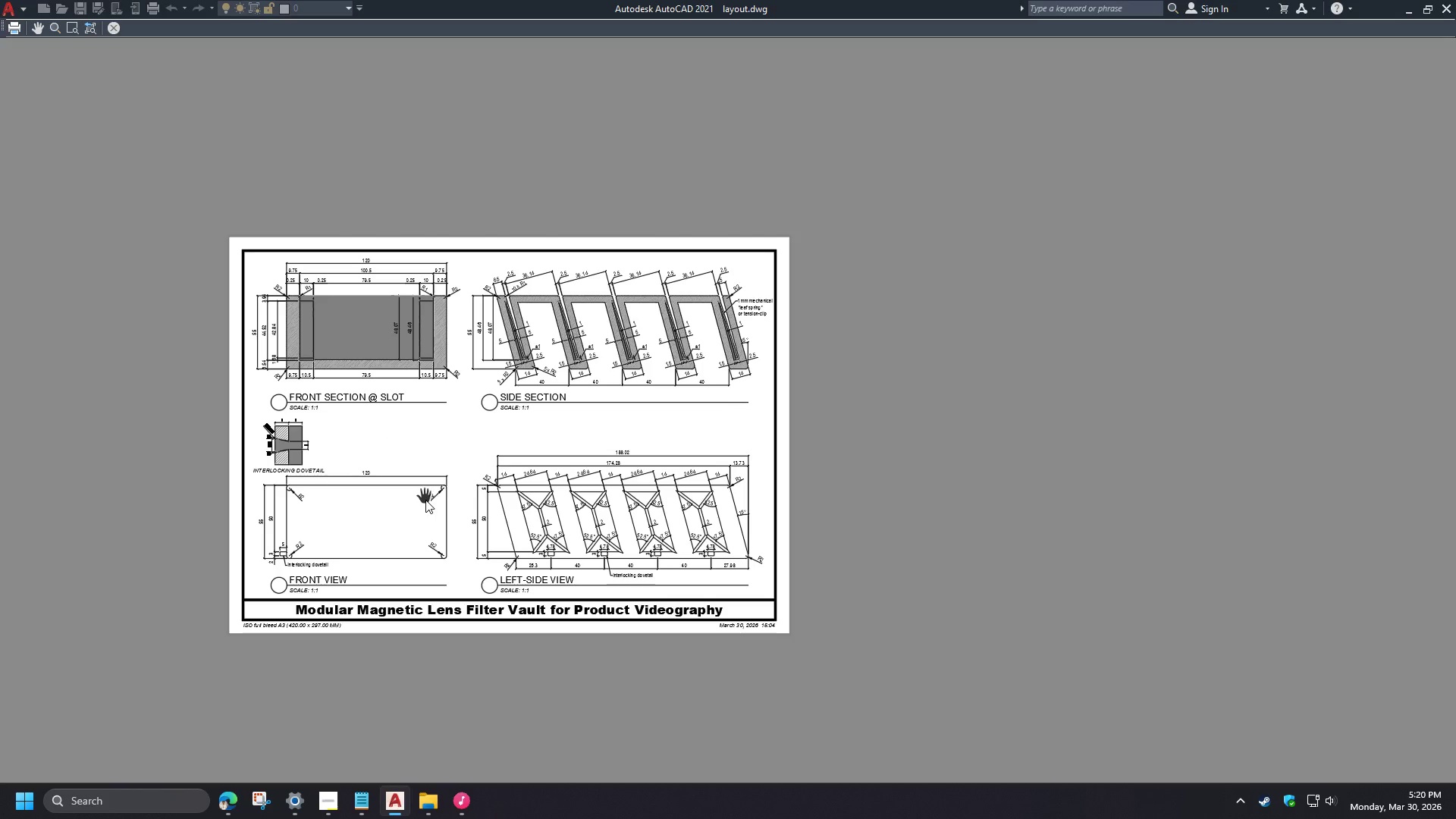 
scroll: coordinate [435, 516], scroll_direction: up, amount: 1.0
 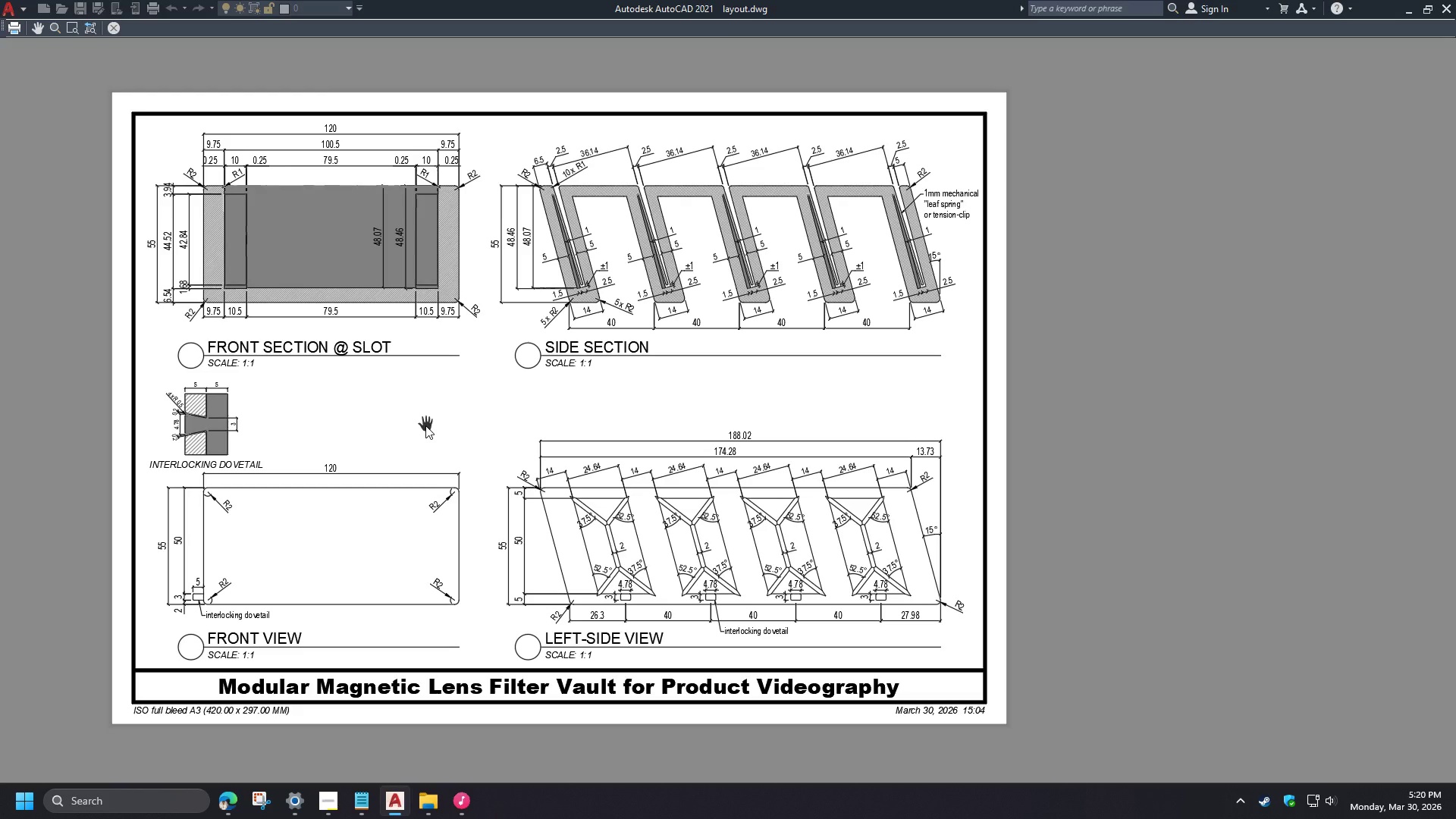 
key(Escape)
 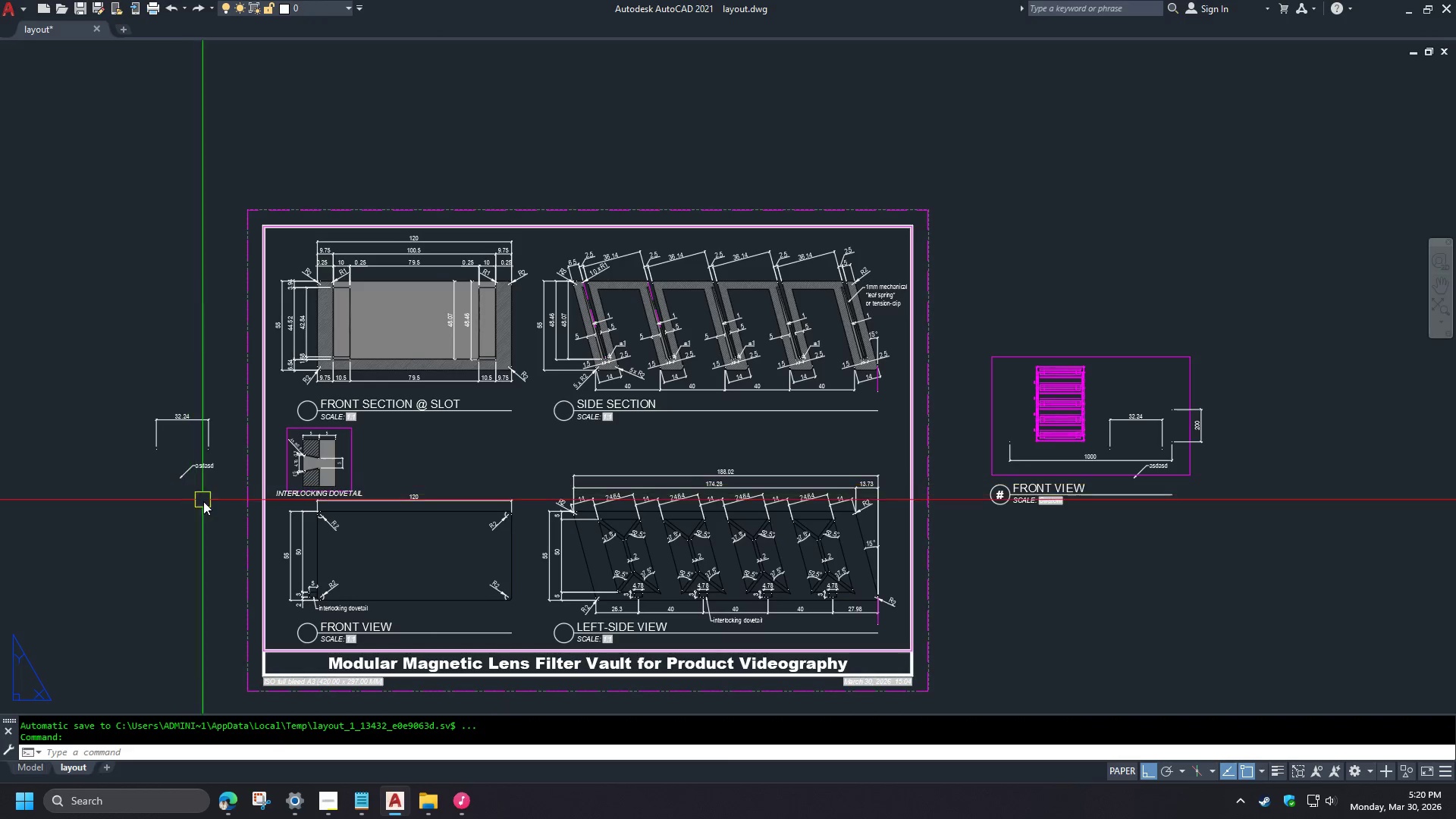 
left_click_drag(start_coordinate=[149, 407], to_coordinate=[147, 401])
 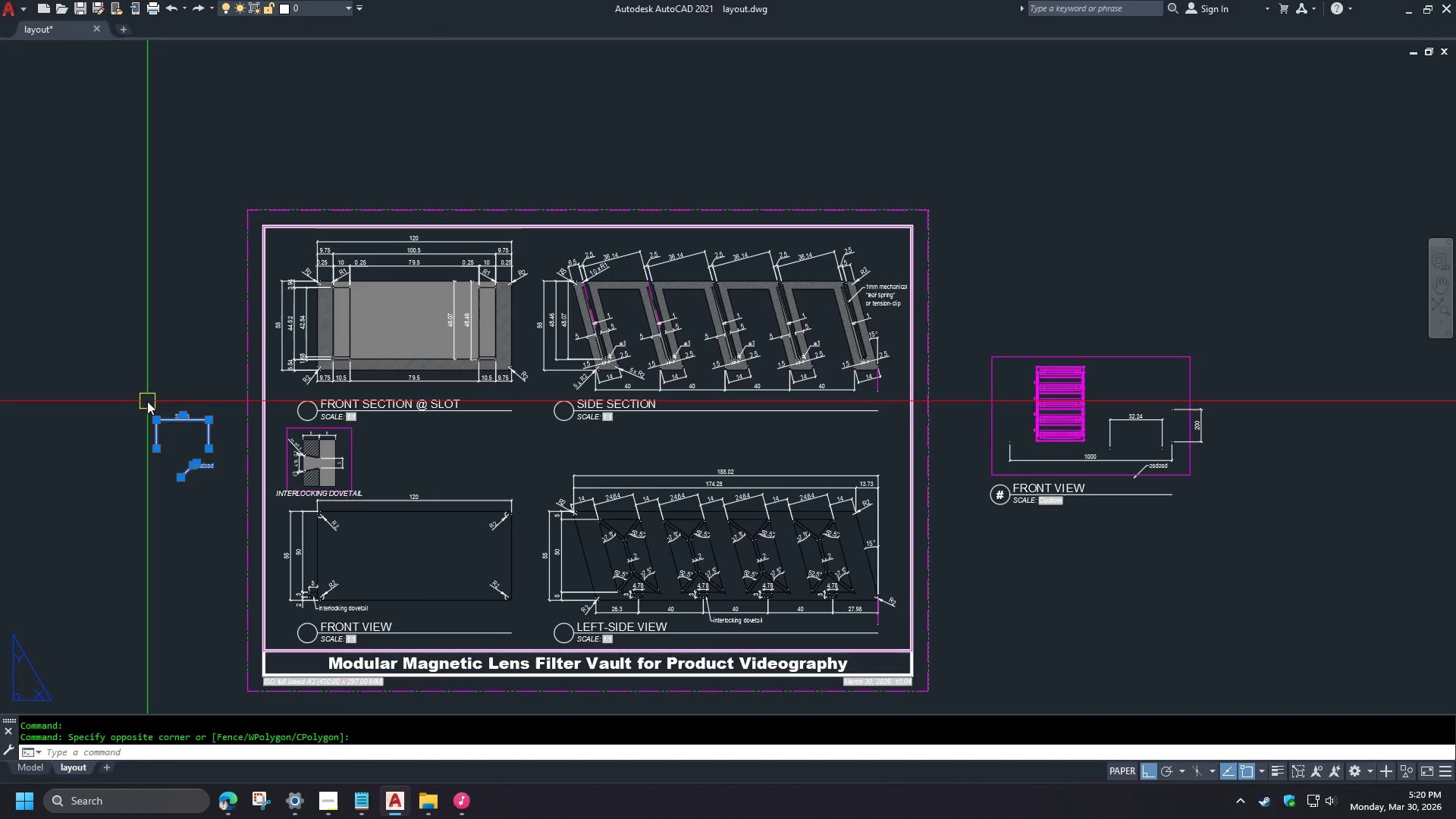 
key(E)
 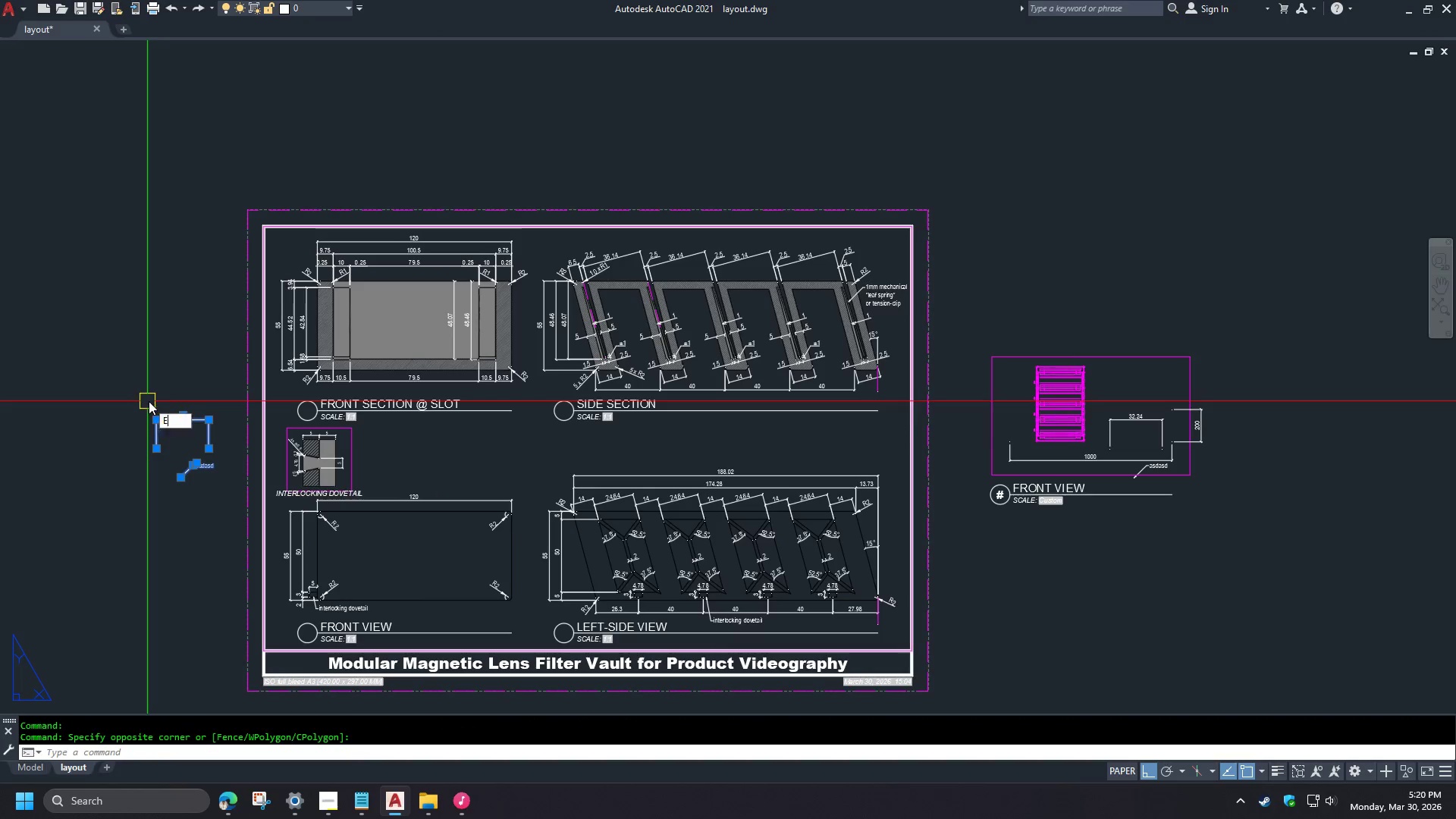 
key(Space)
 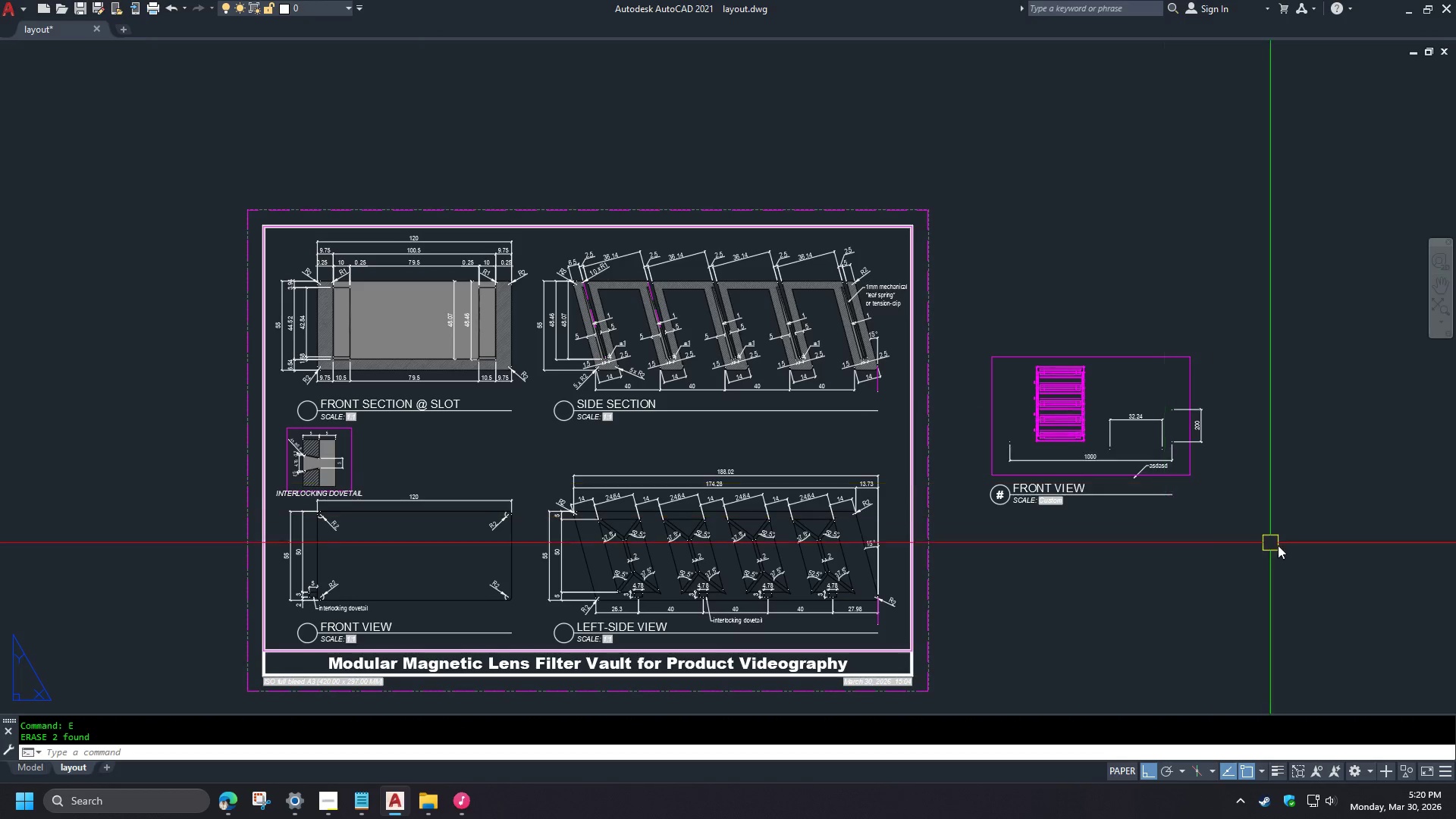 
left_click_drag(start_coordinate=[1284, 551], to_coordinate=[1276, 542])
 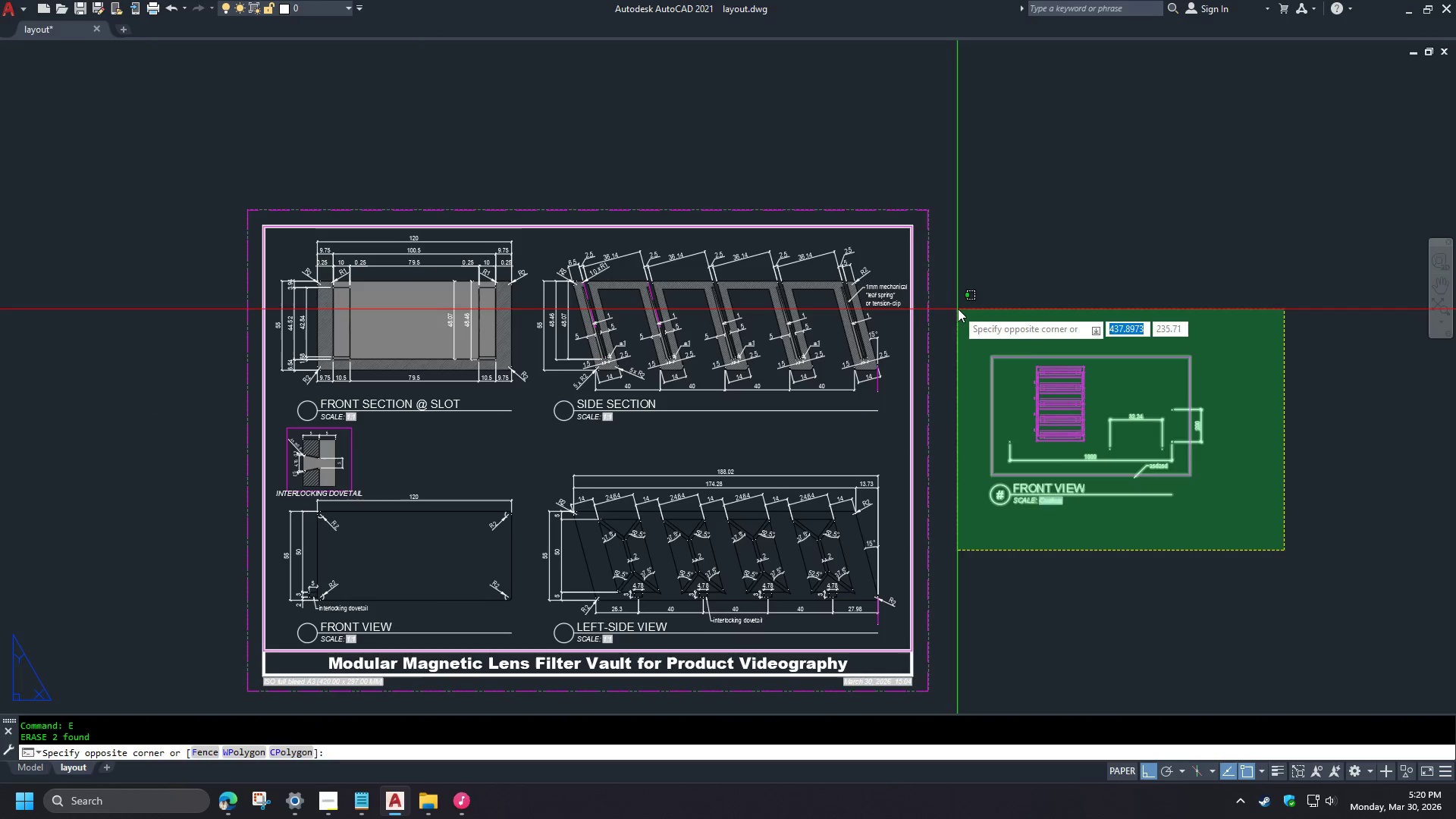 
left_click([963, 309])
 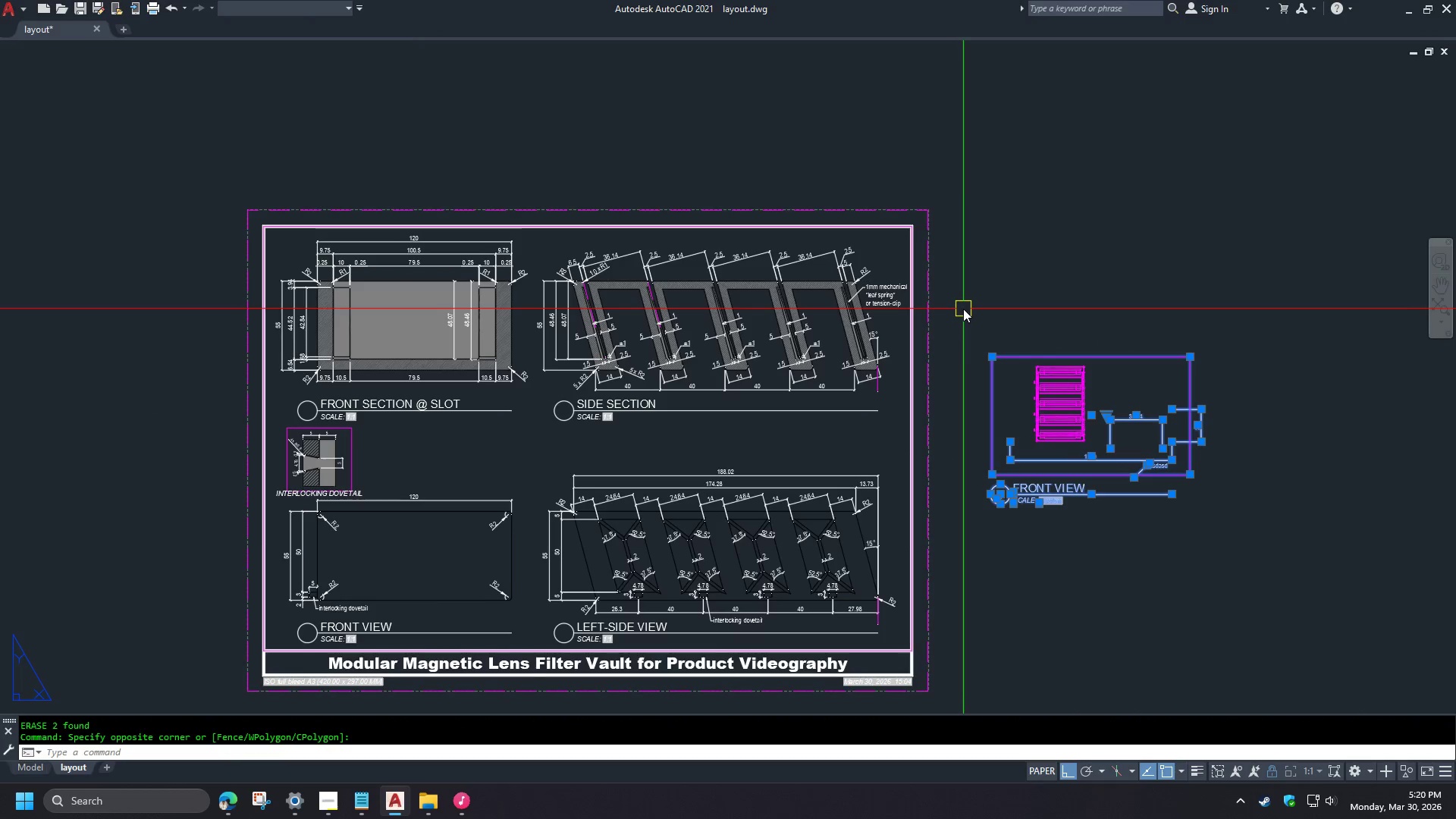 
key(E)
 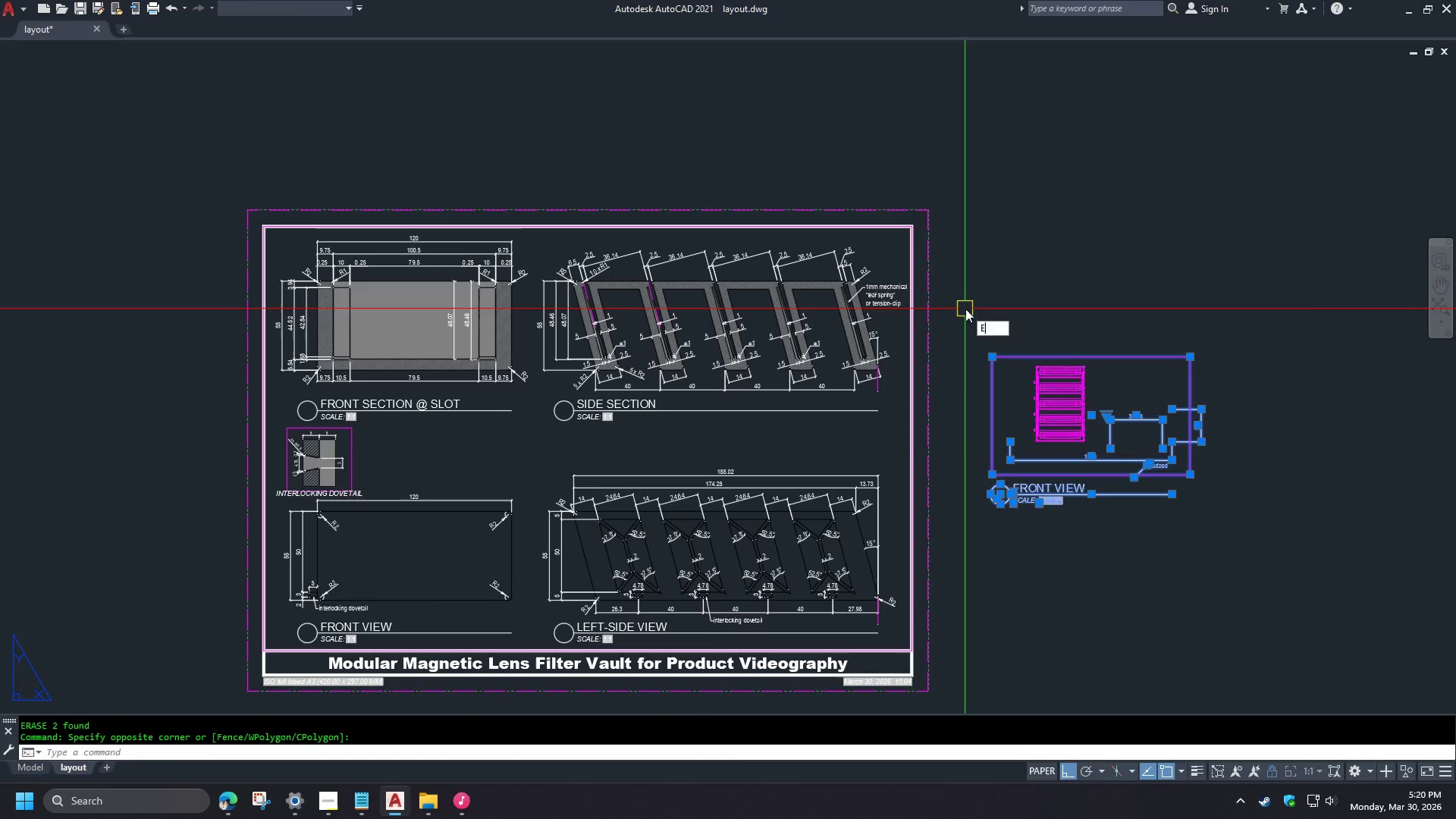 
key(Space)
 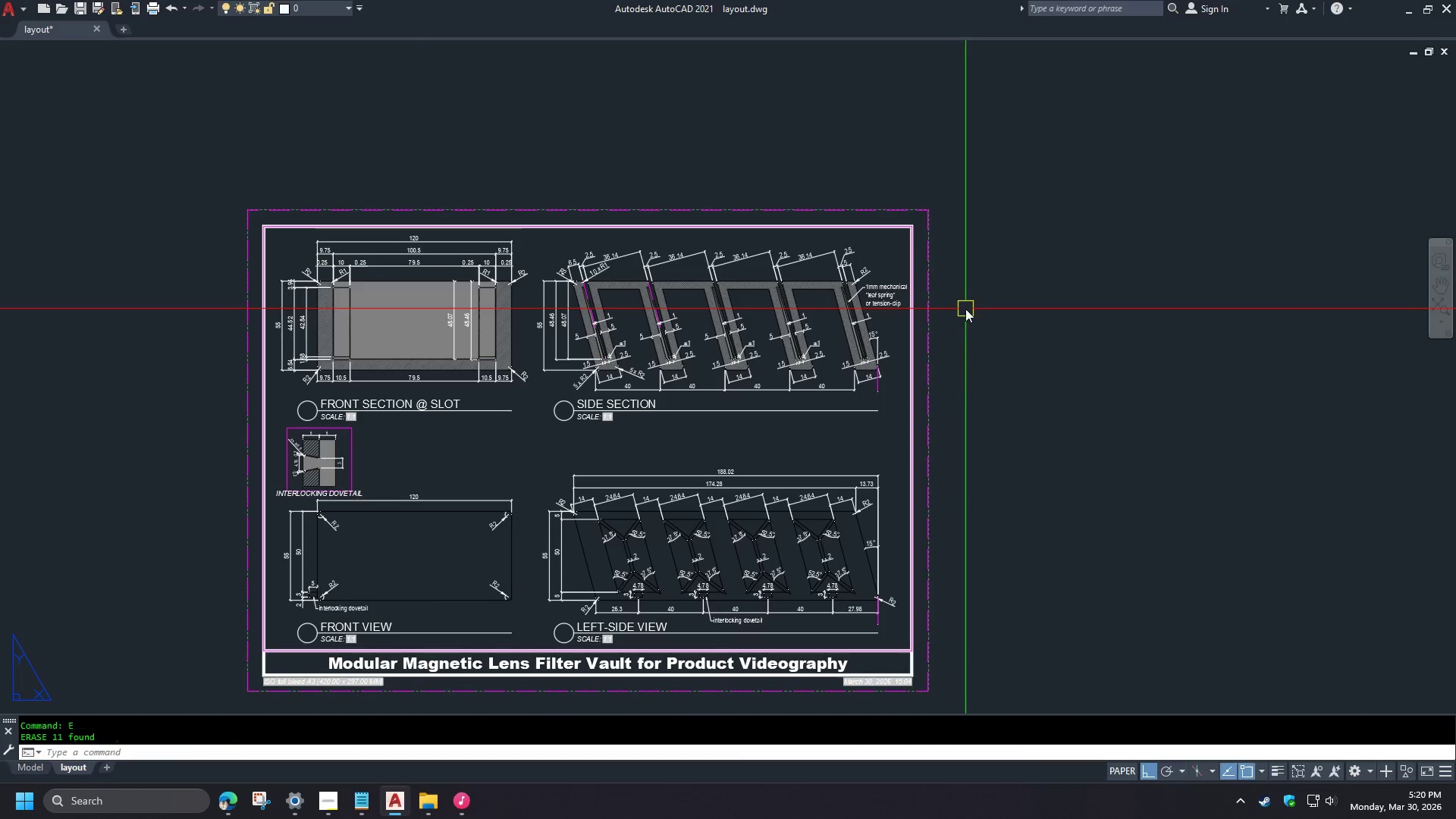 
key(Z)
 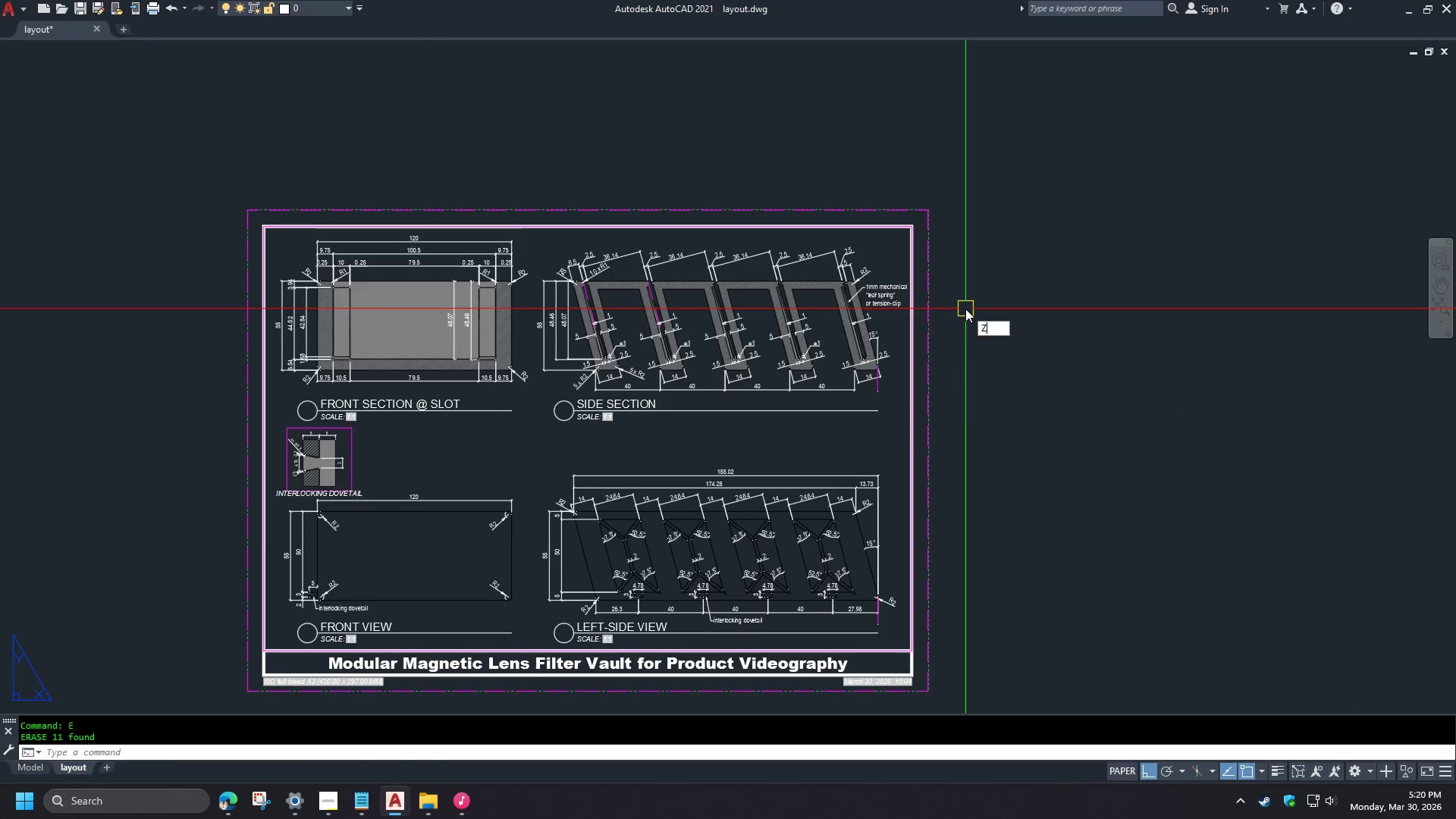 
key(Space)
 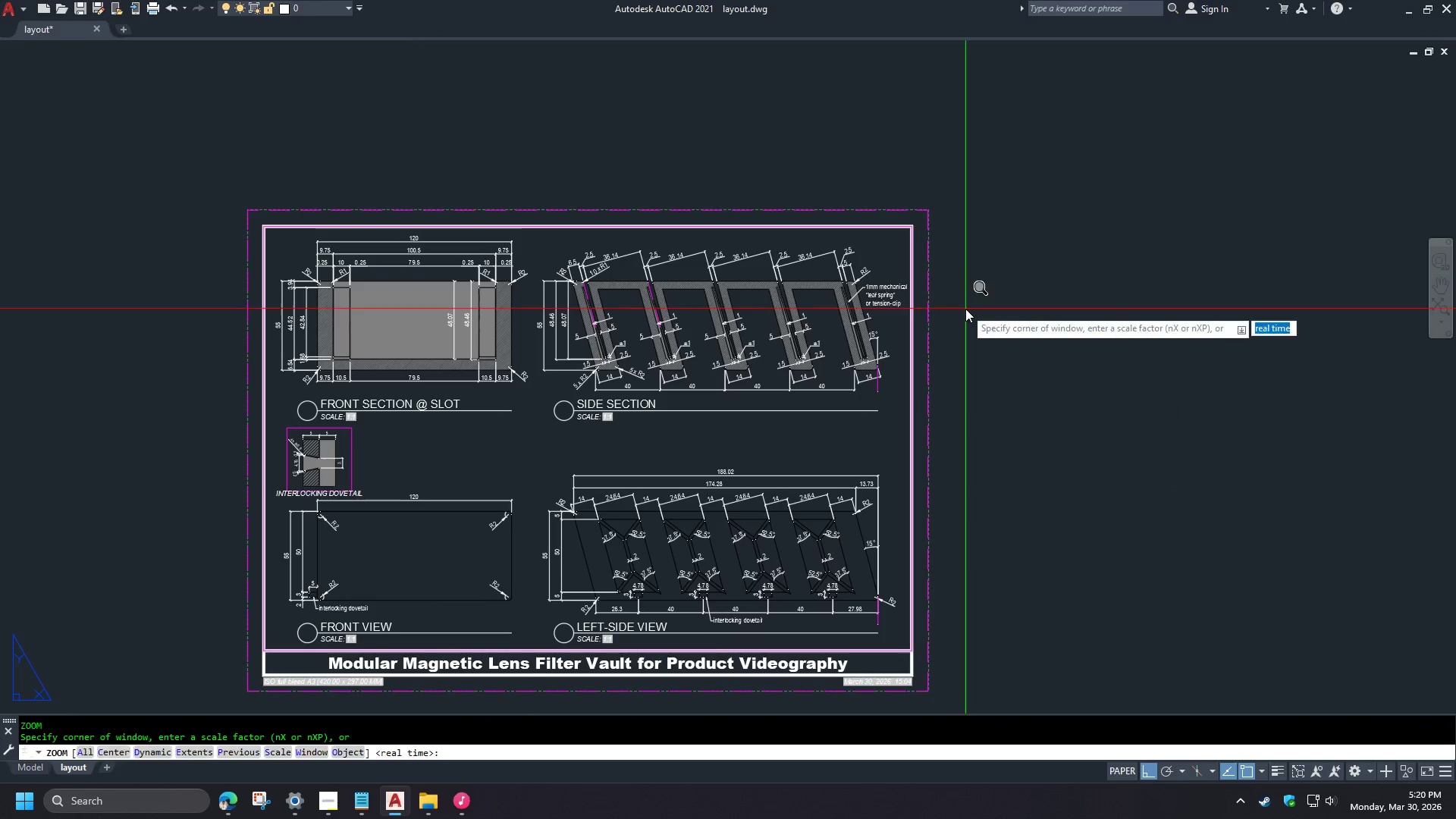 
key(E)
 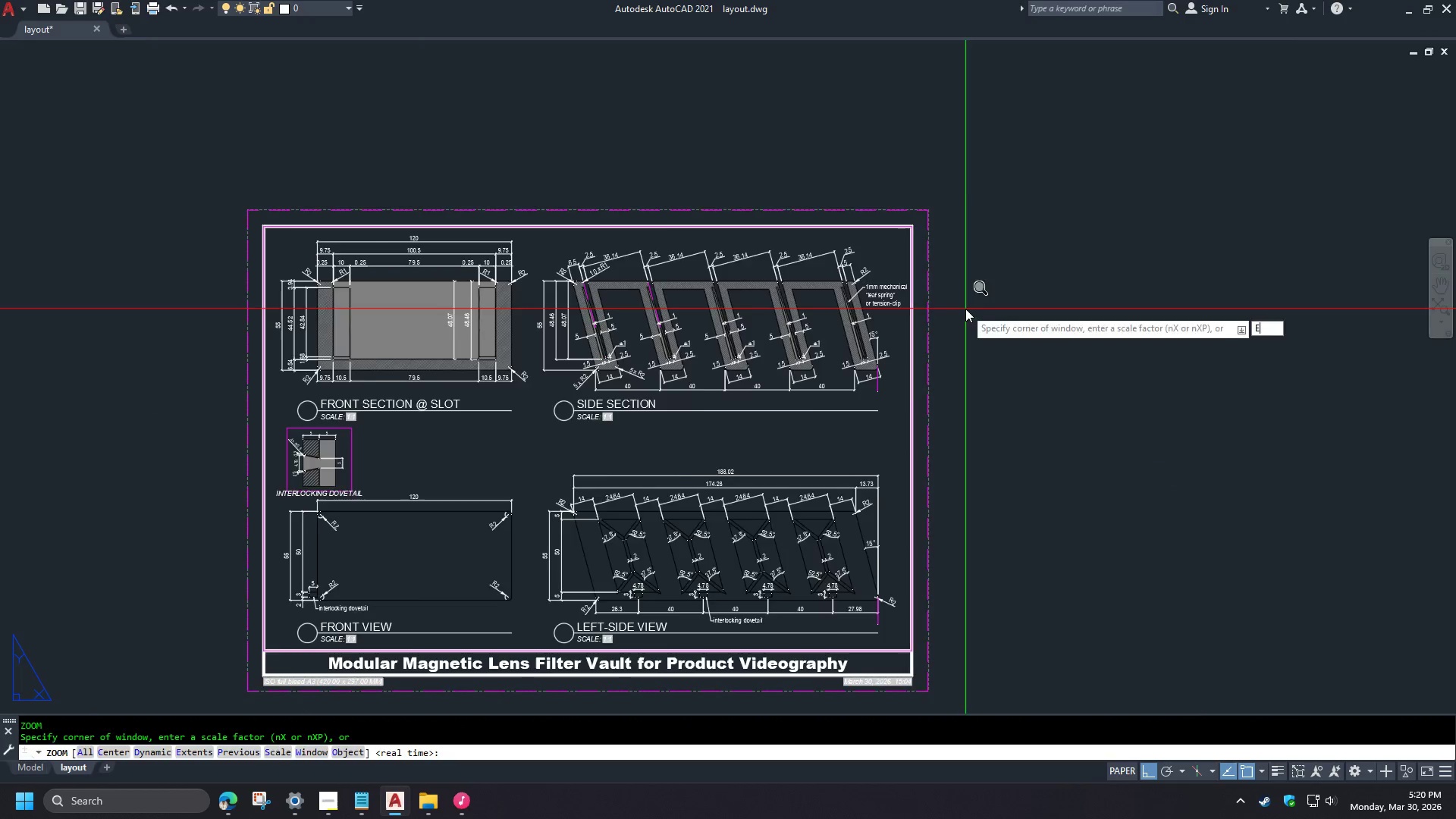 
key(Space)
 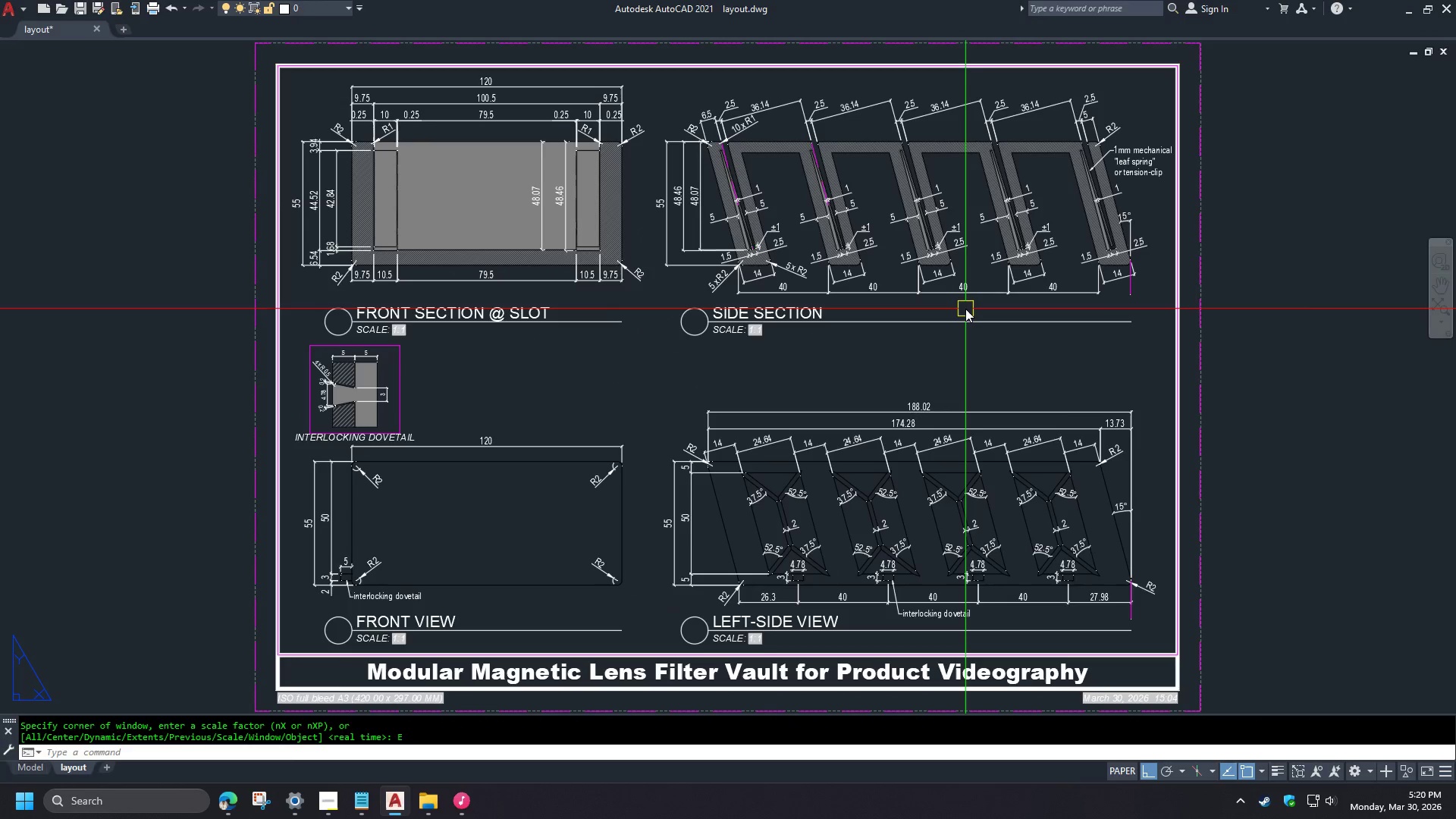 
key(Control+S)
 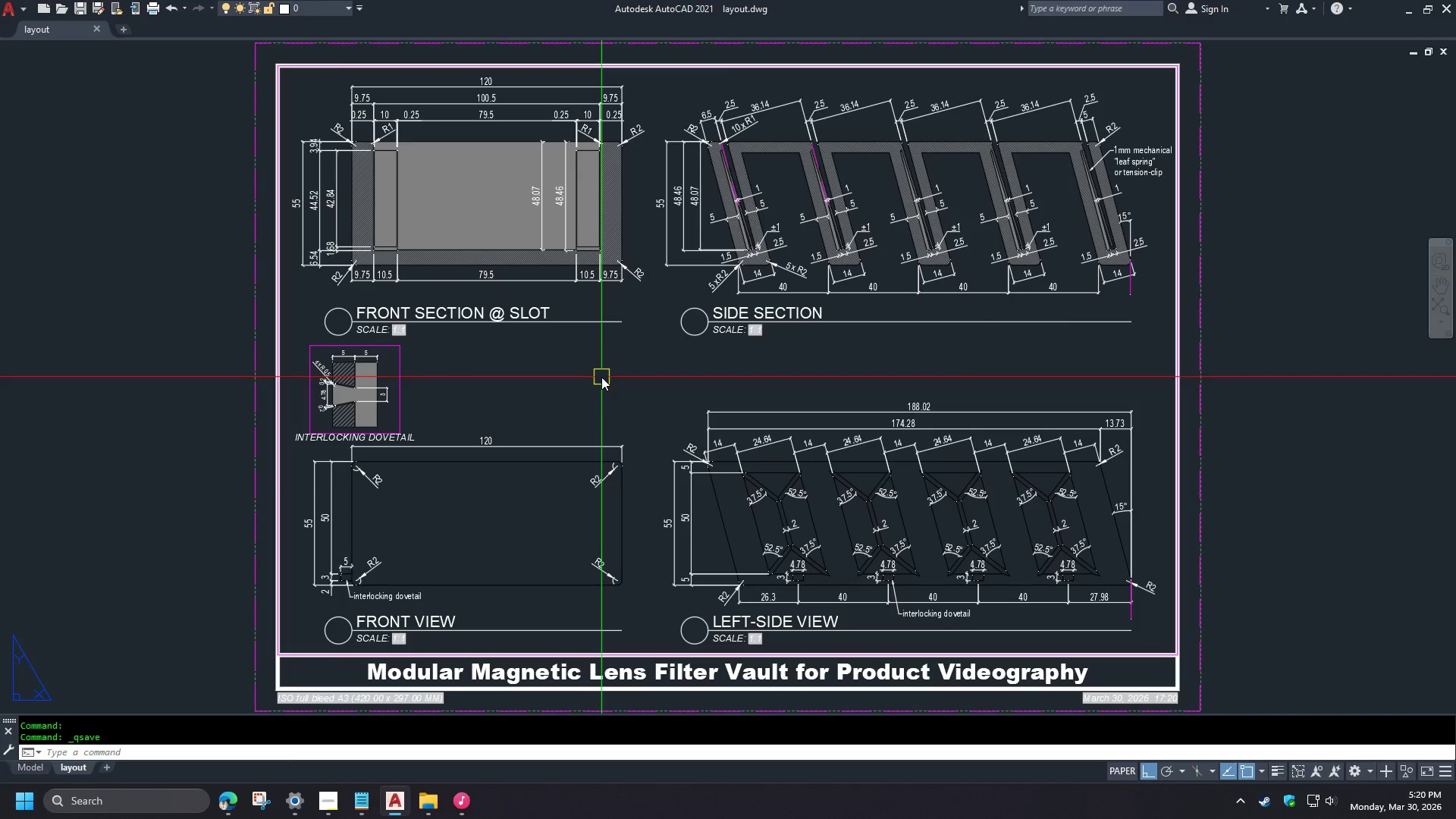 
key(Control+ControlRight)
 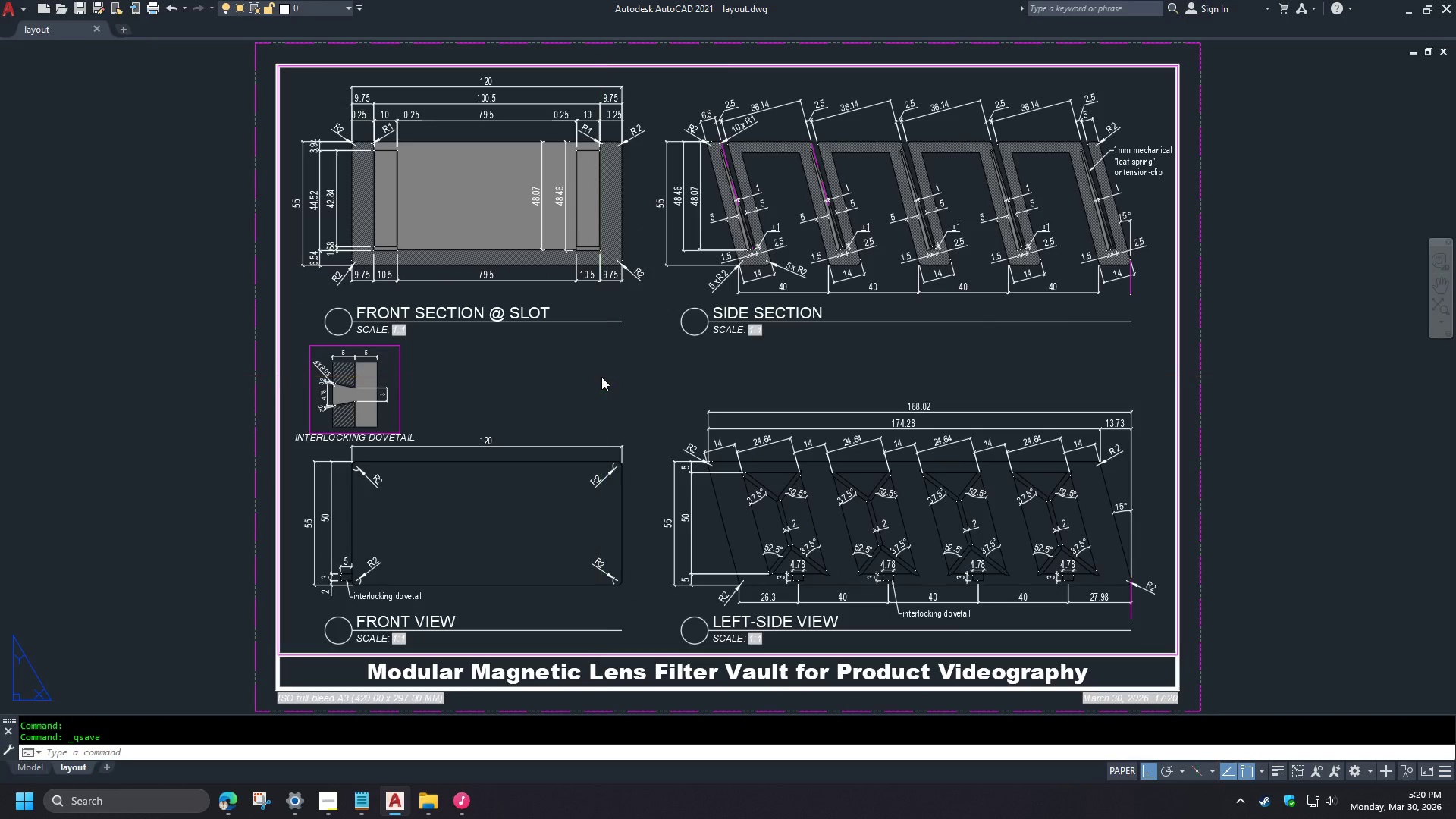 
key(Control+P)
 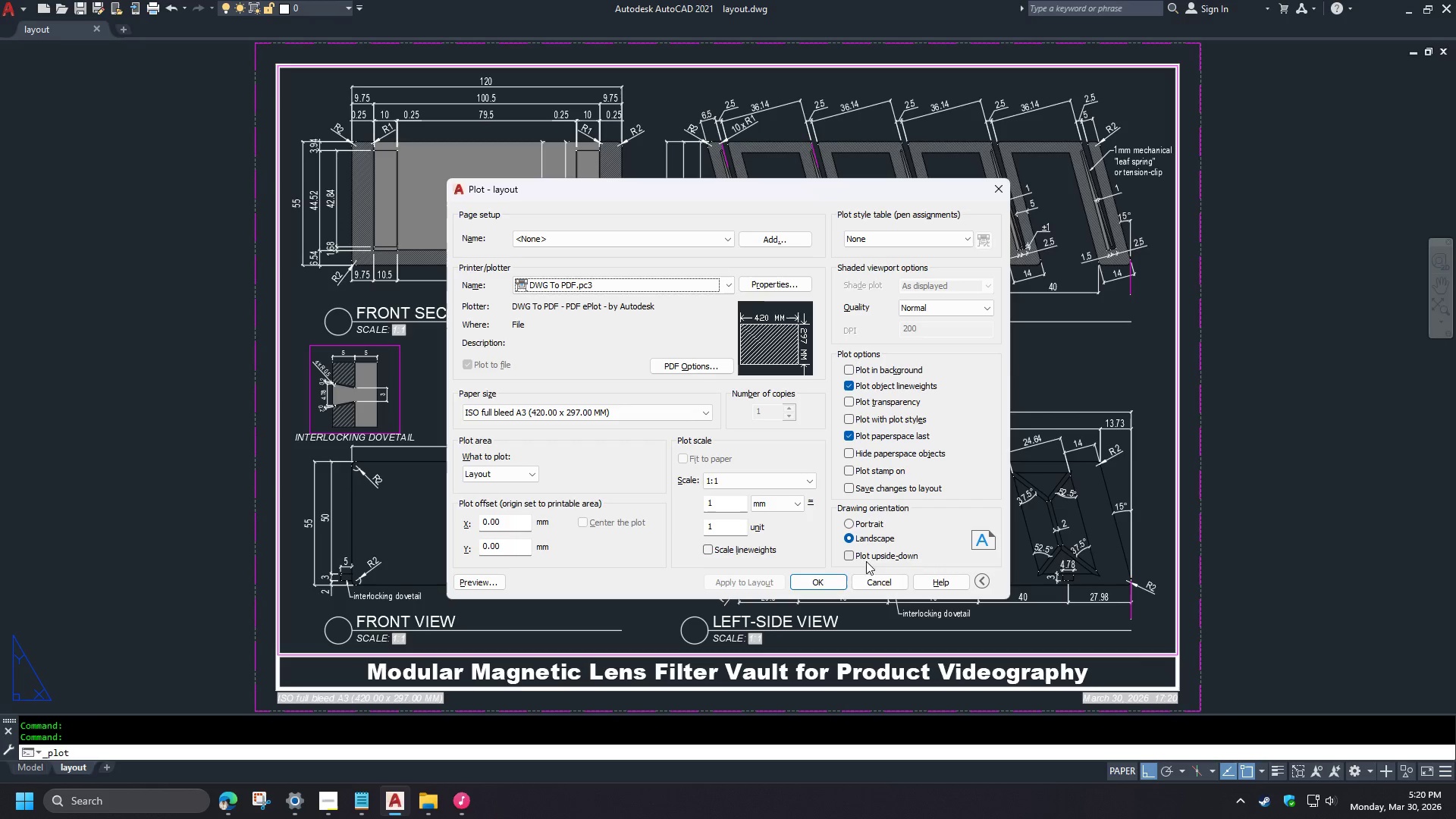 
left_click([830, 582])
 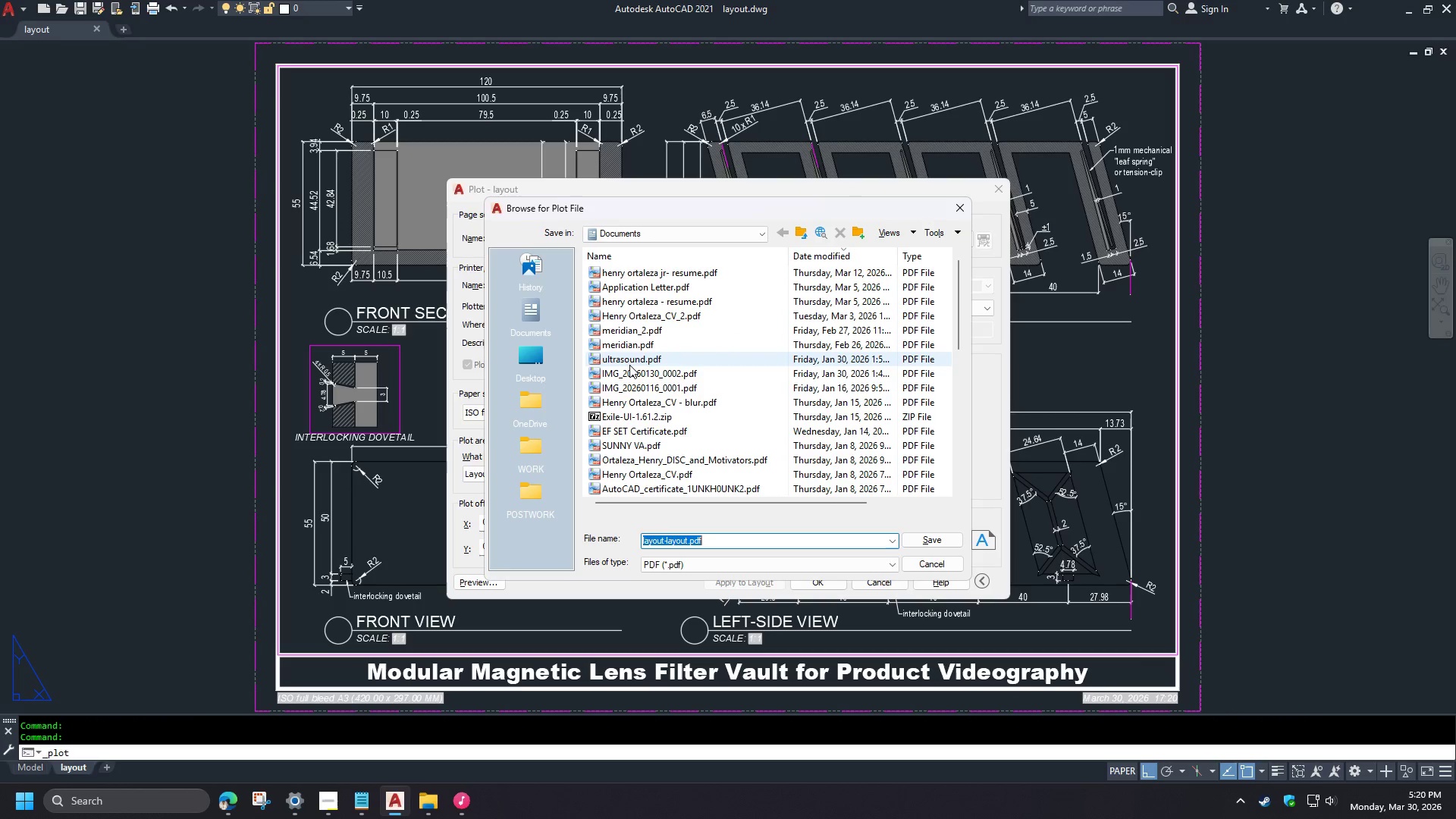 
left_click([538, 492])
 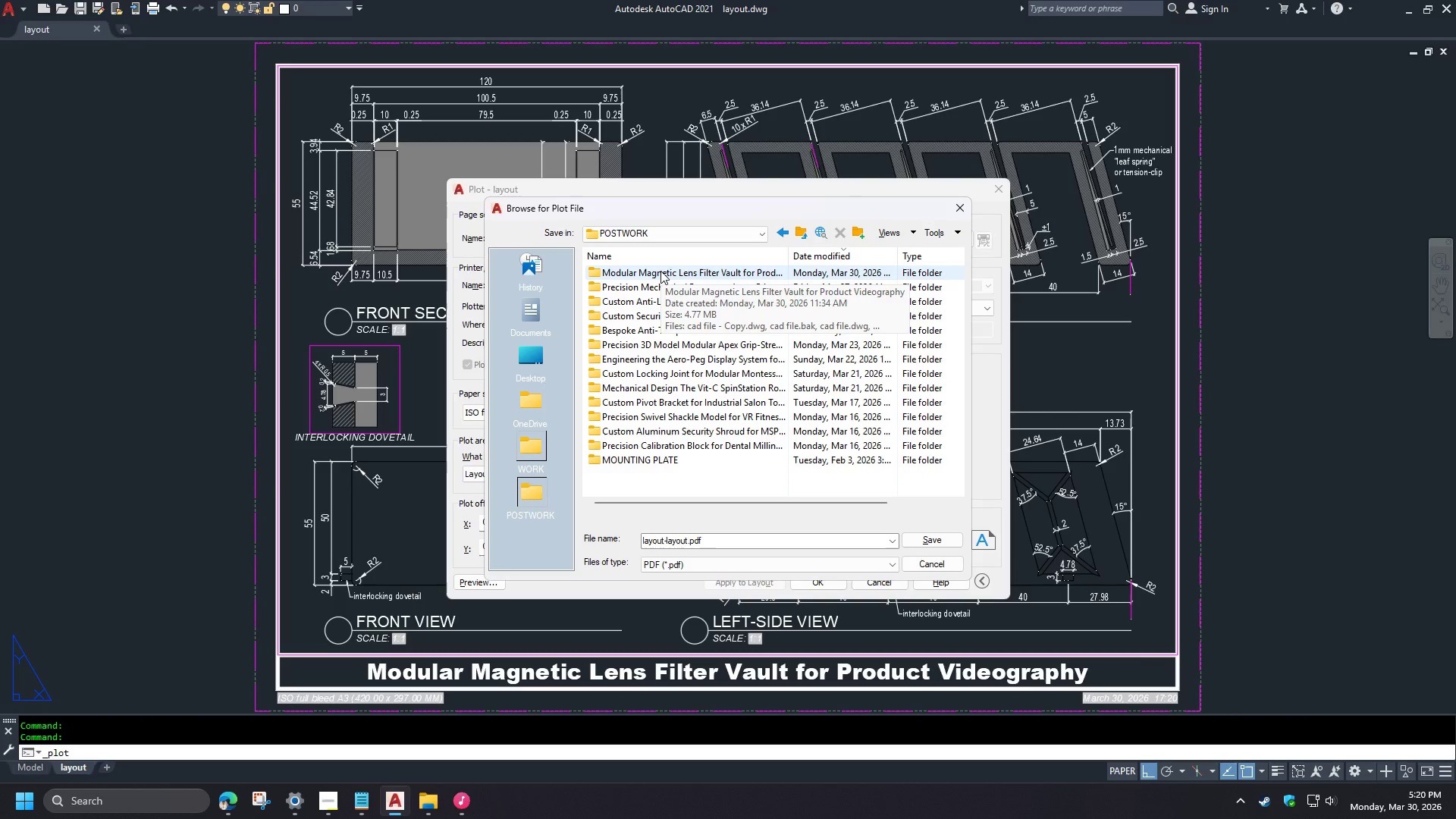 
double_click([661, 271])
 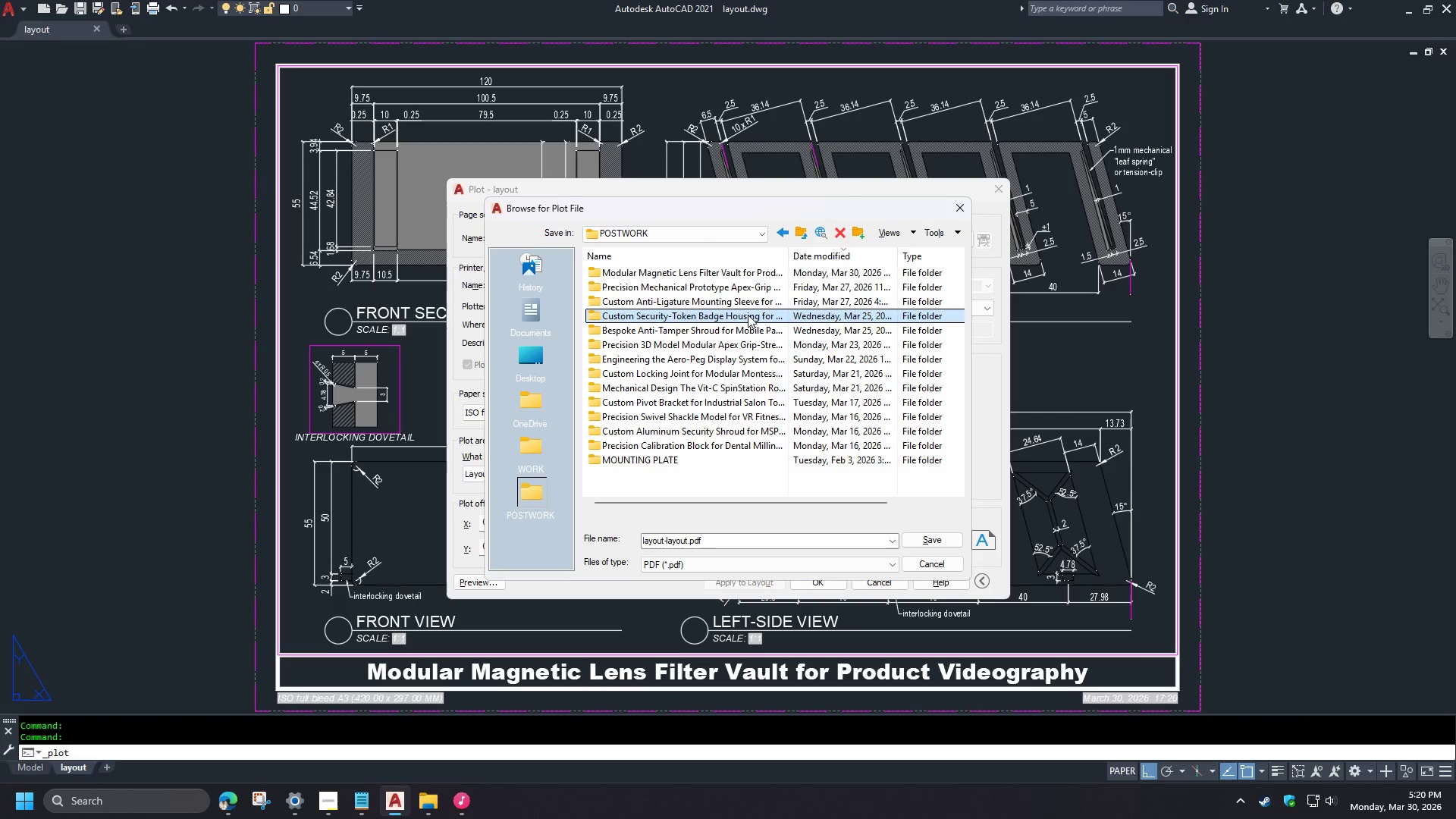 
double_click([739, 268])
 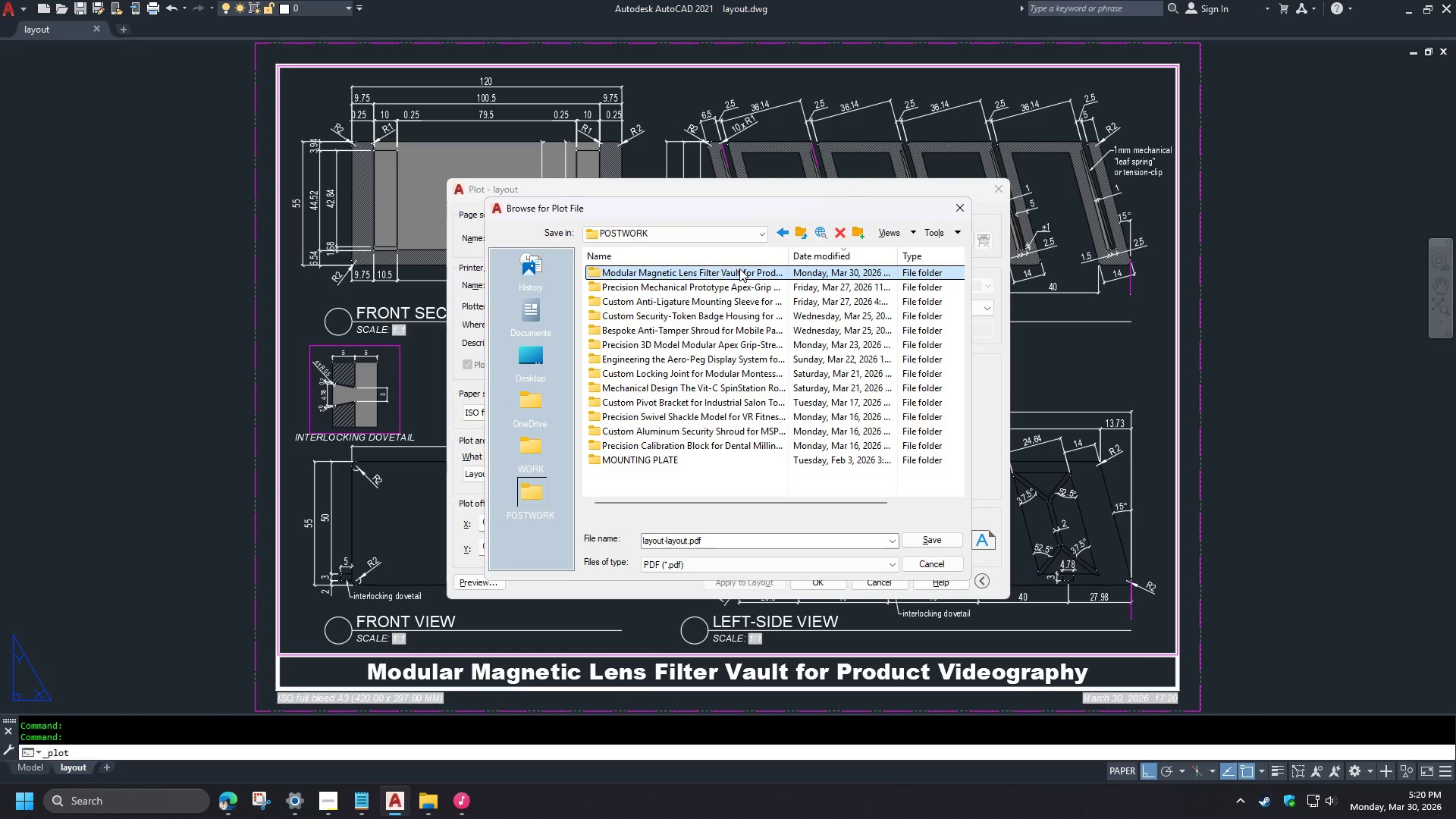 
triple_click([739, 268])
 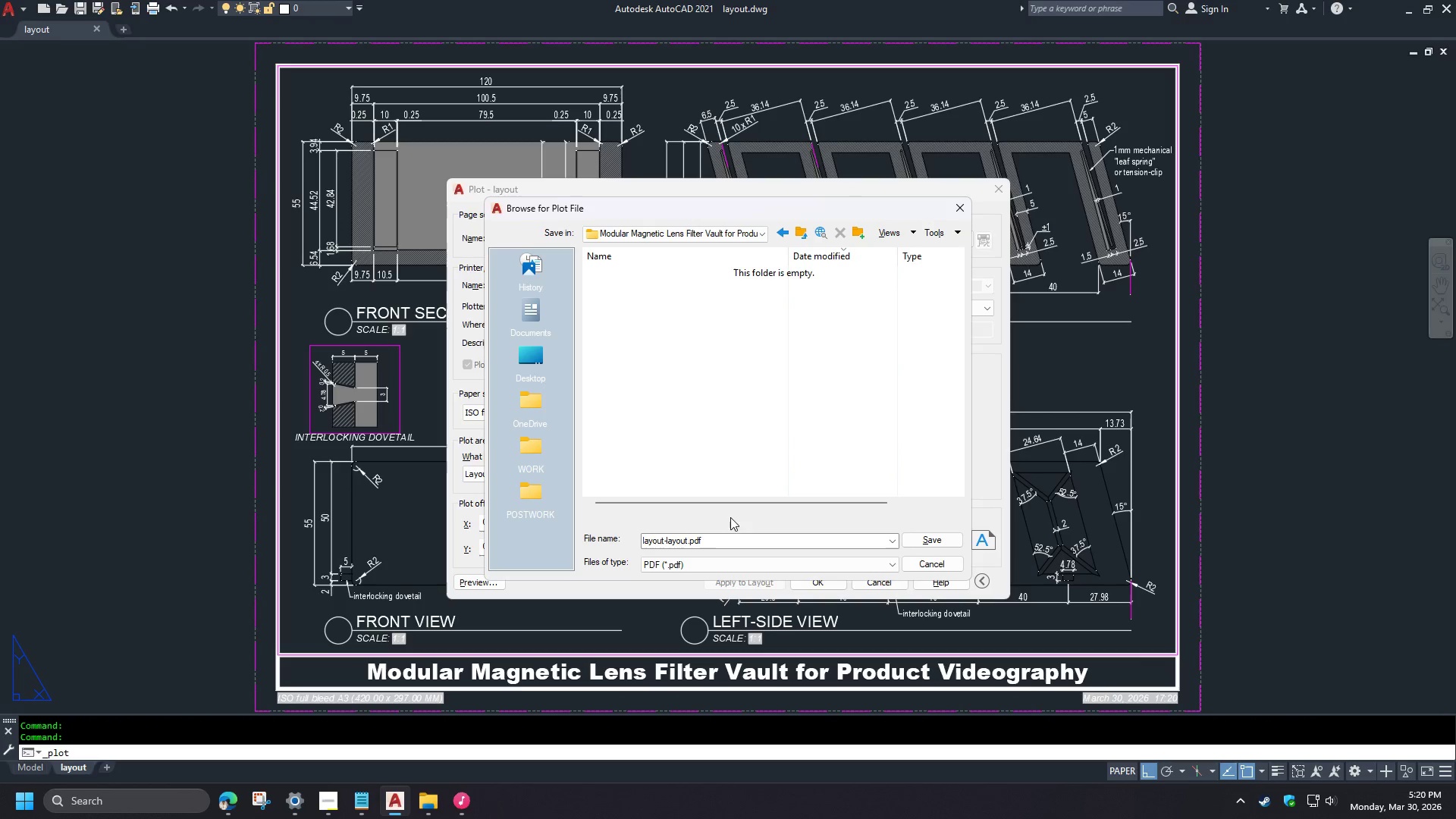 
left_click([717, 546])
 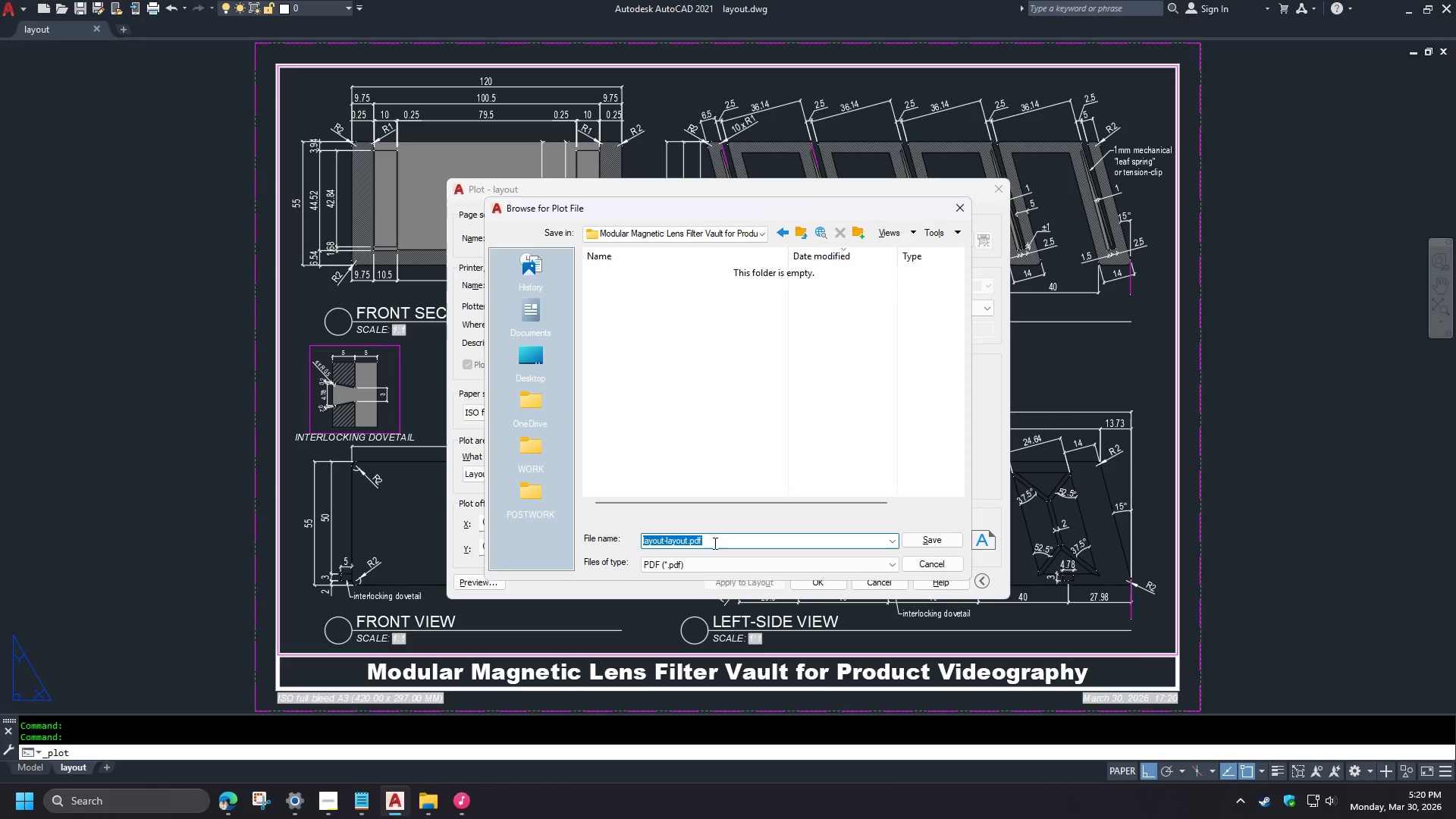 
left_click([669, 541])
 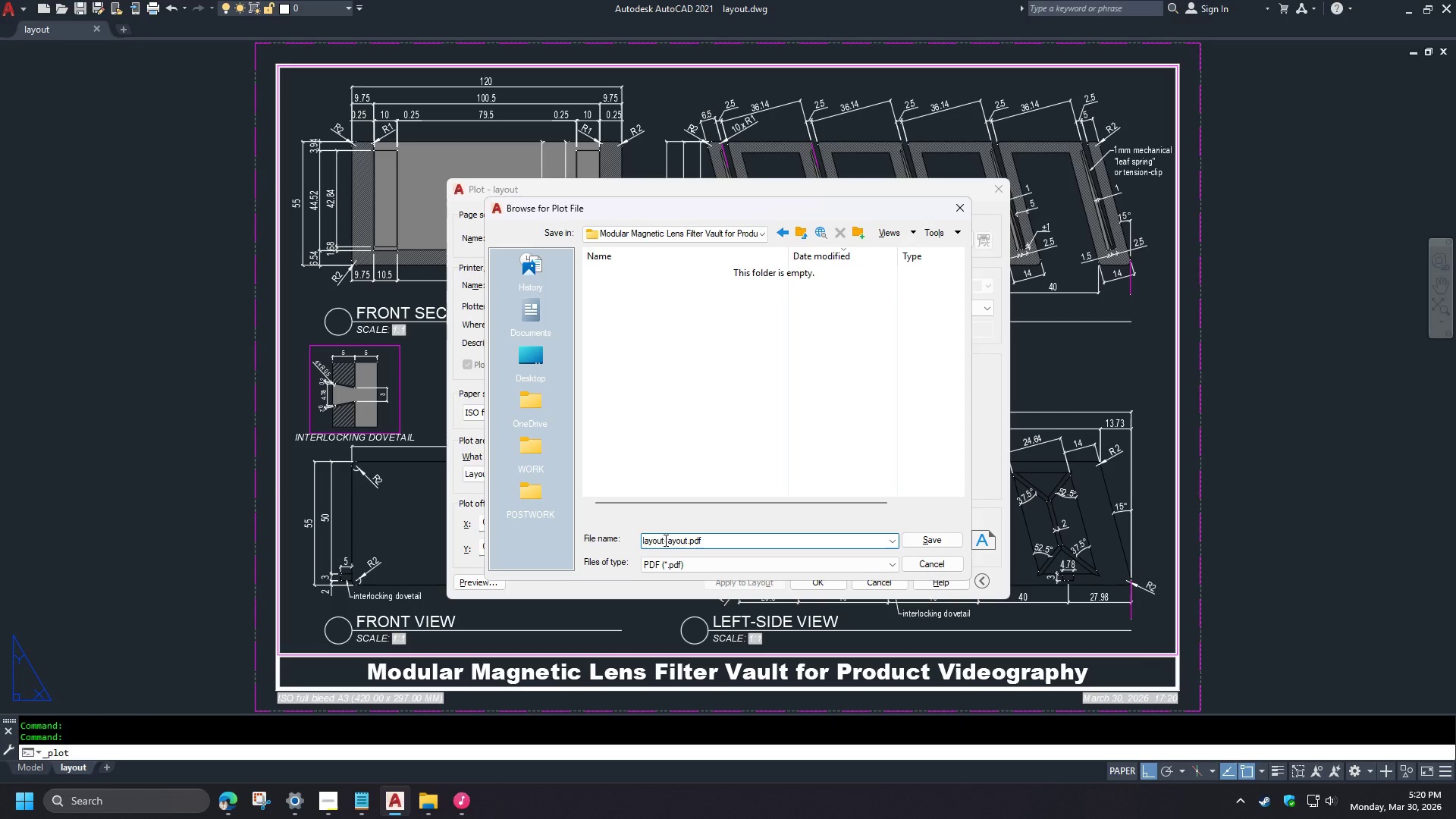 
left_click_drag(start_coordinate=[664, 540], to_coordinate=[747, 540])
 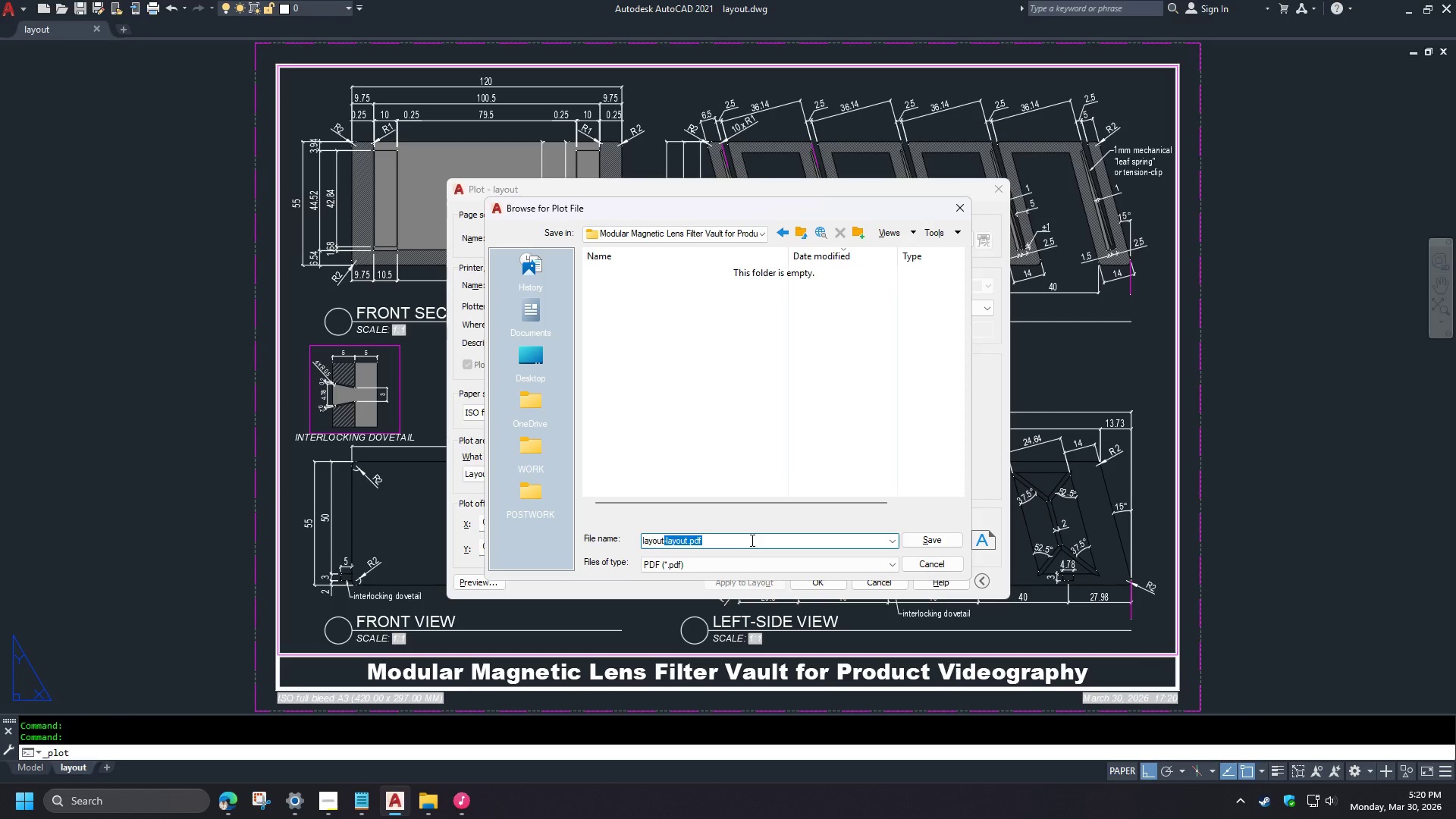 
key(Backspace)
 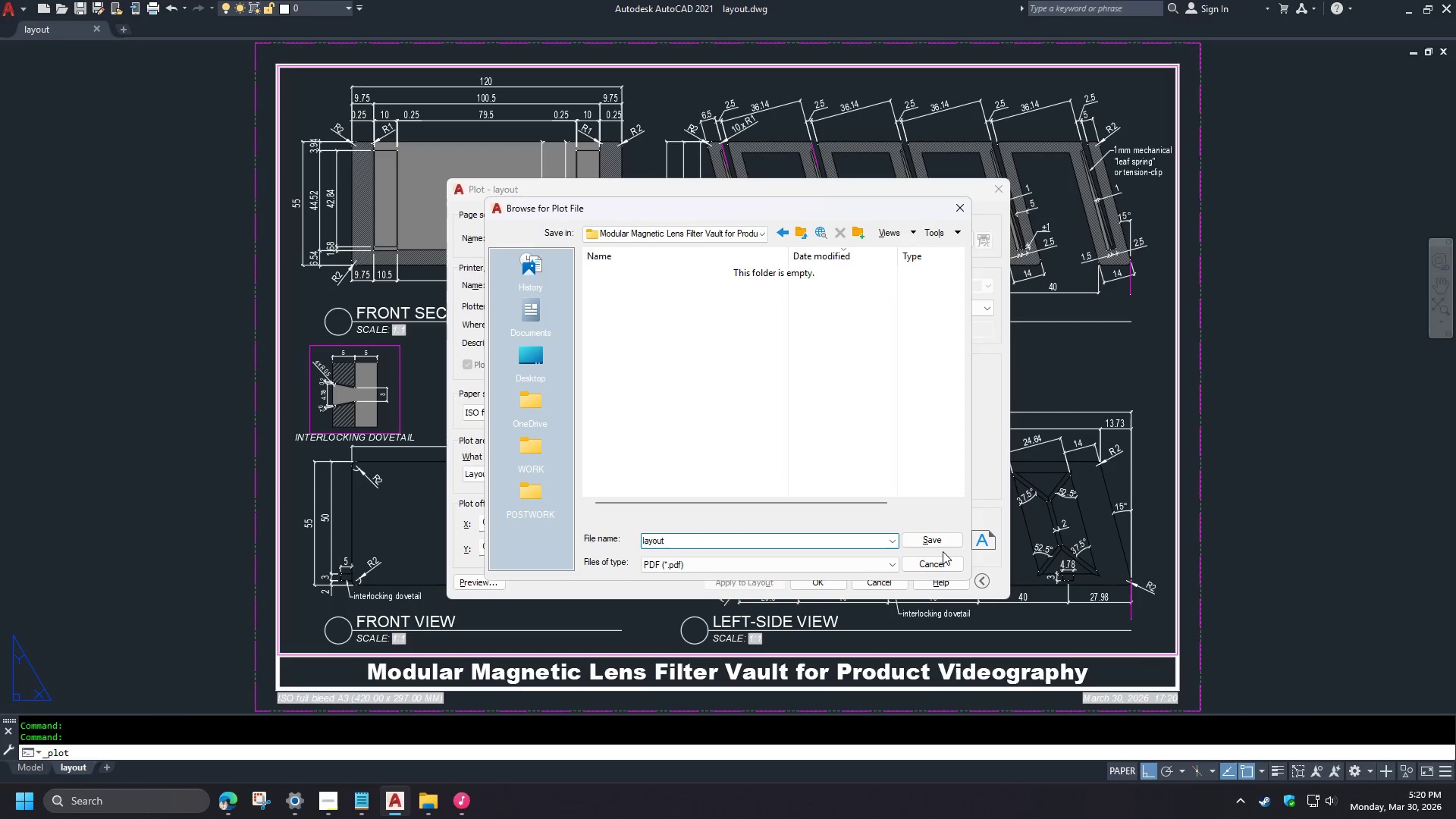 
left_click([935, 540])
 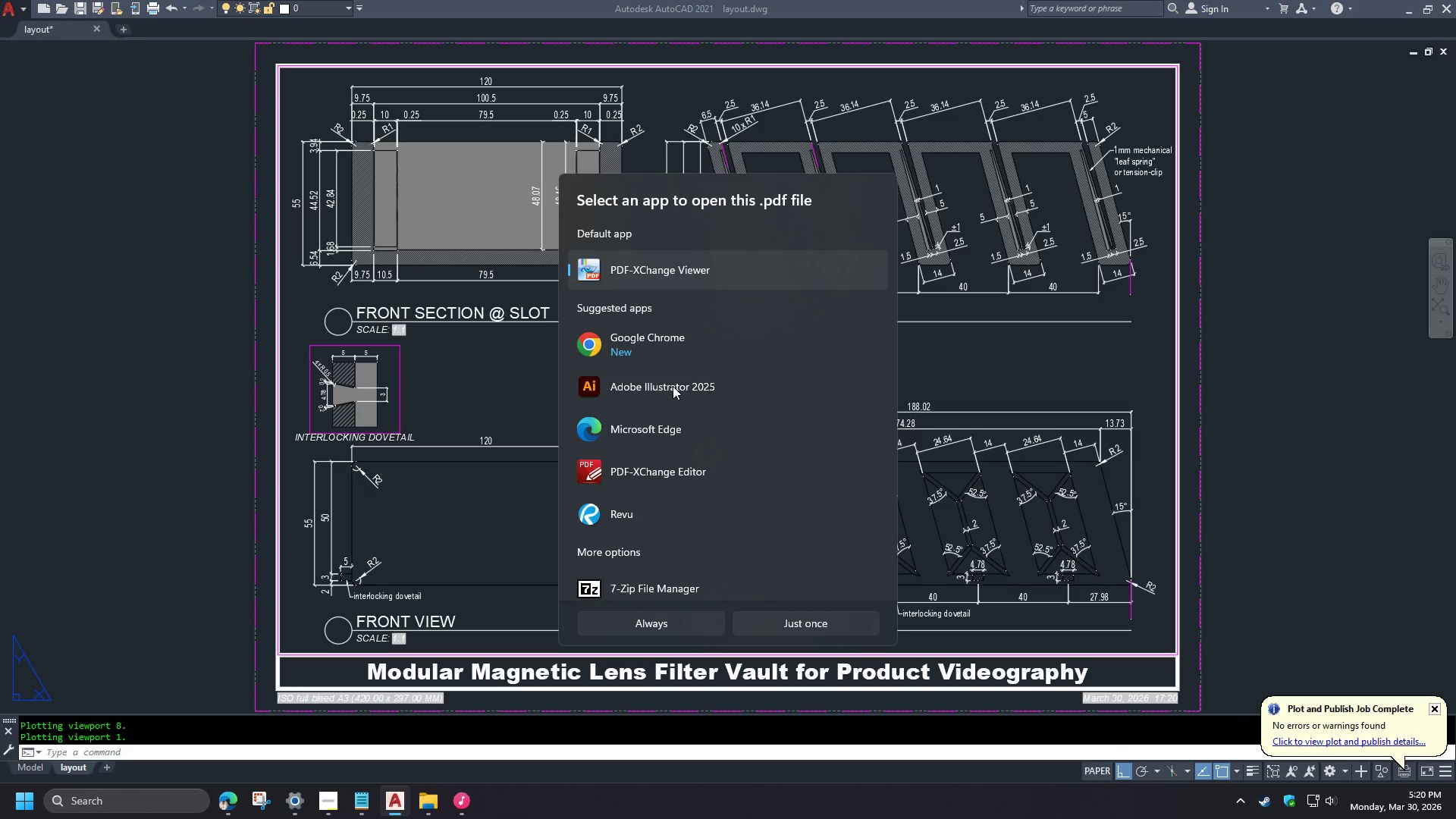 
left_click([666, 626])
 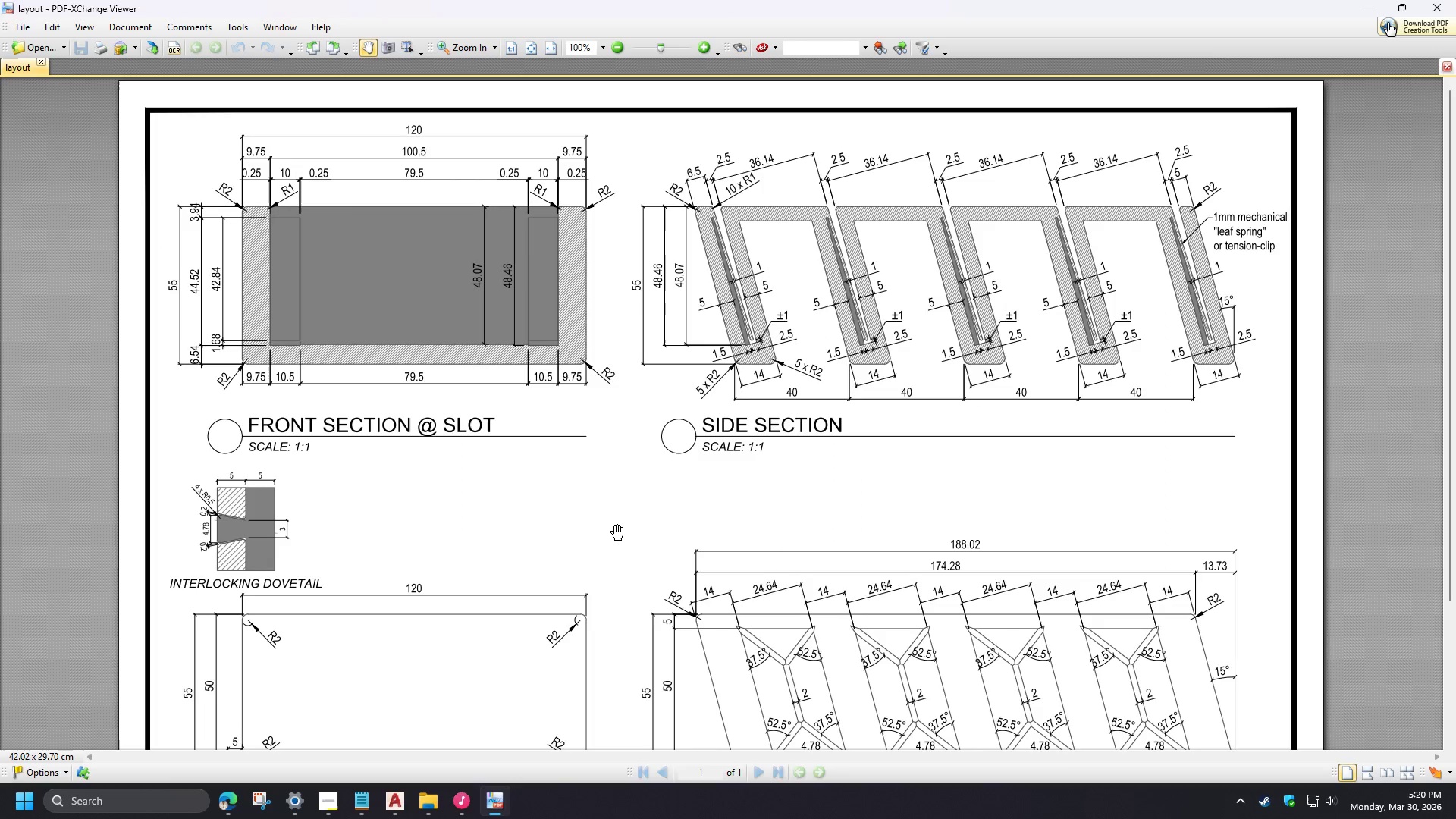 
left_click_drag(start_coordinate=[535, 496], to_coordinate=[582, 599])
 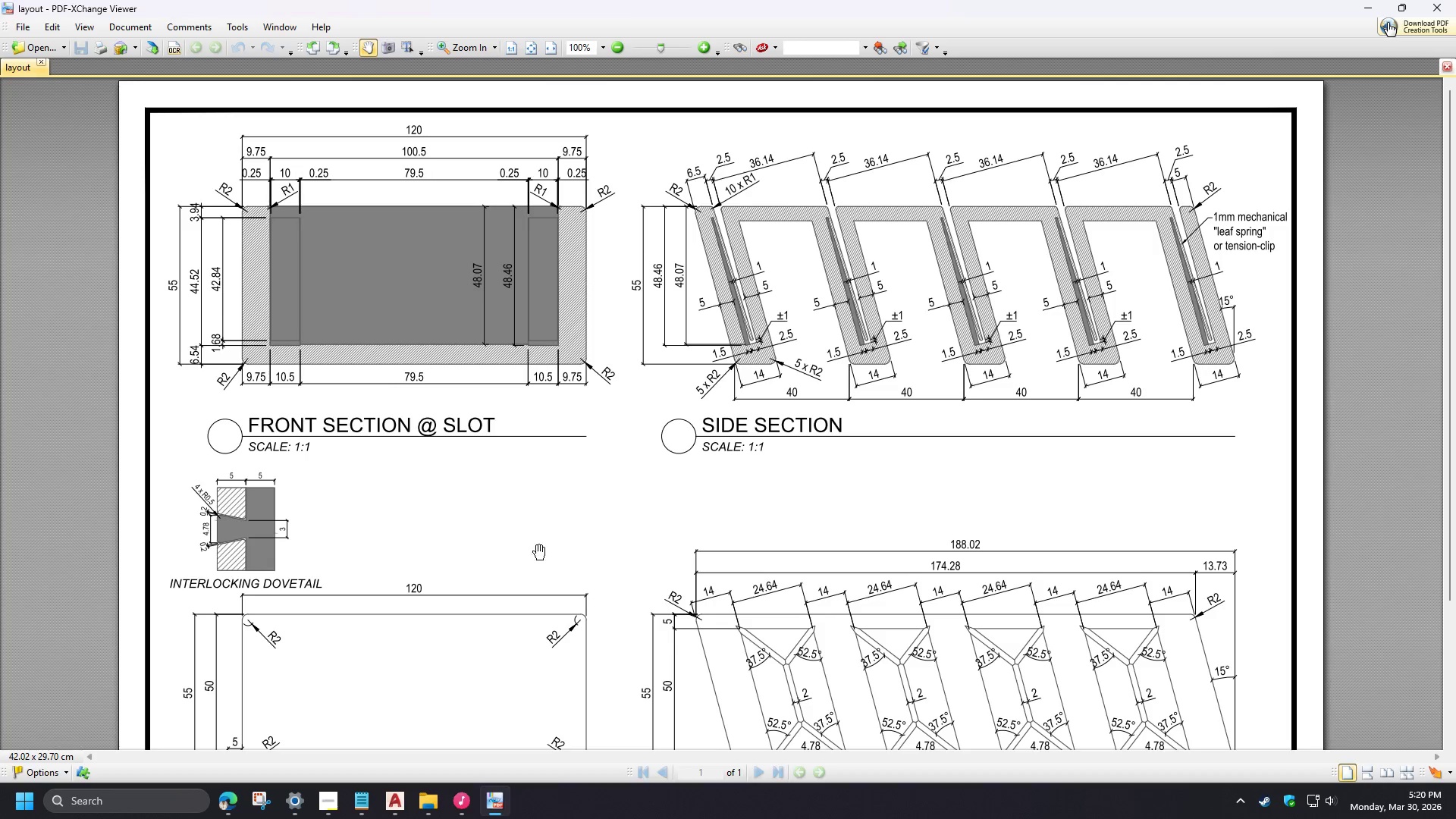 
hold_key(key=ControlLeft, duration=1.5)
 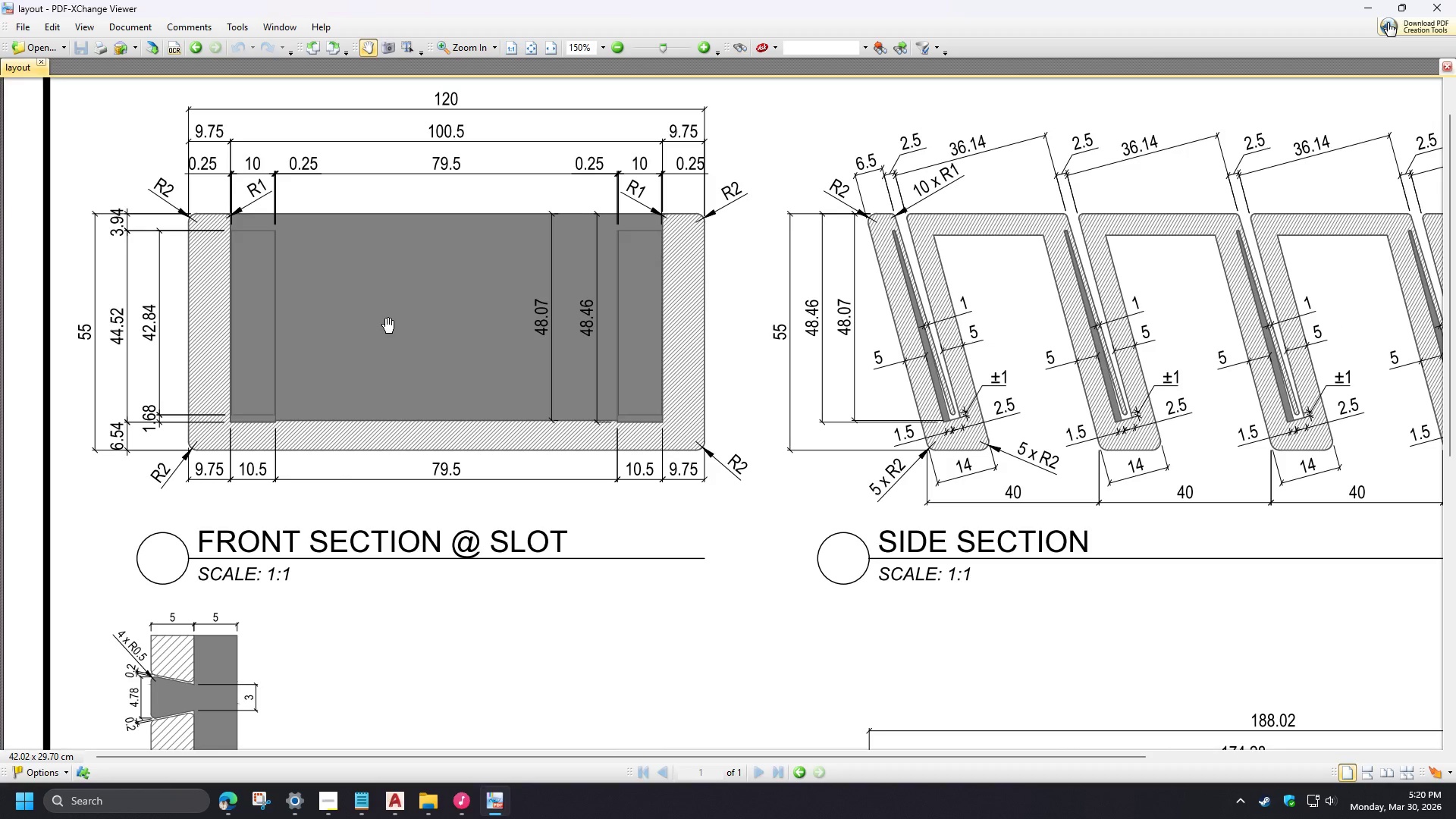 
key(Control+ControlLeft)
 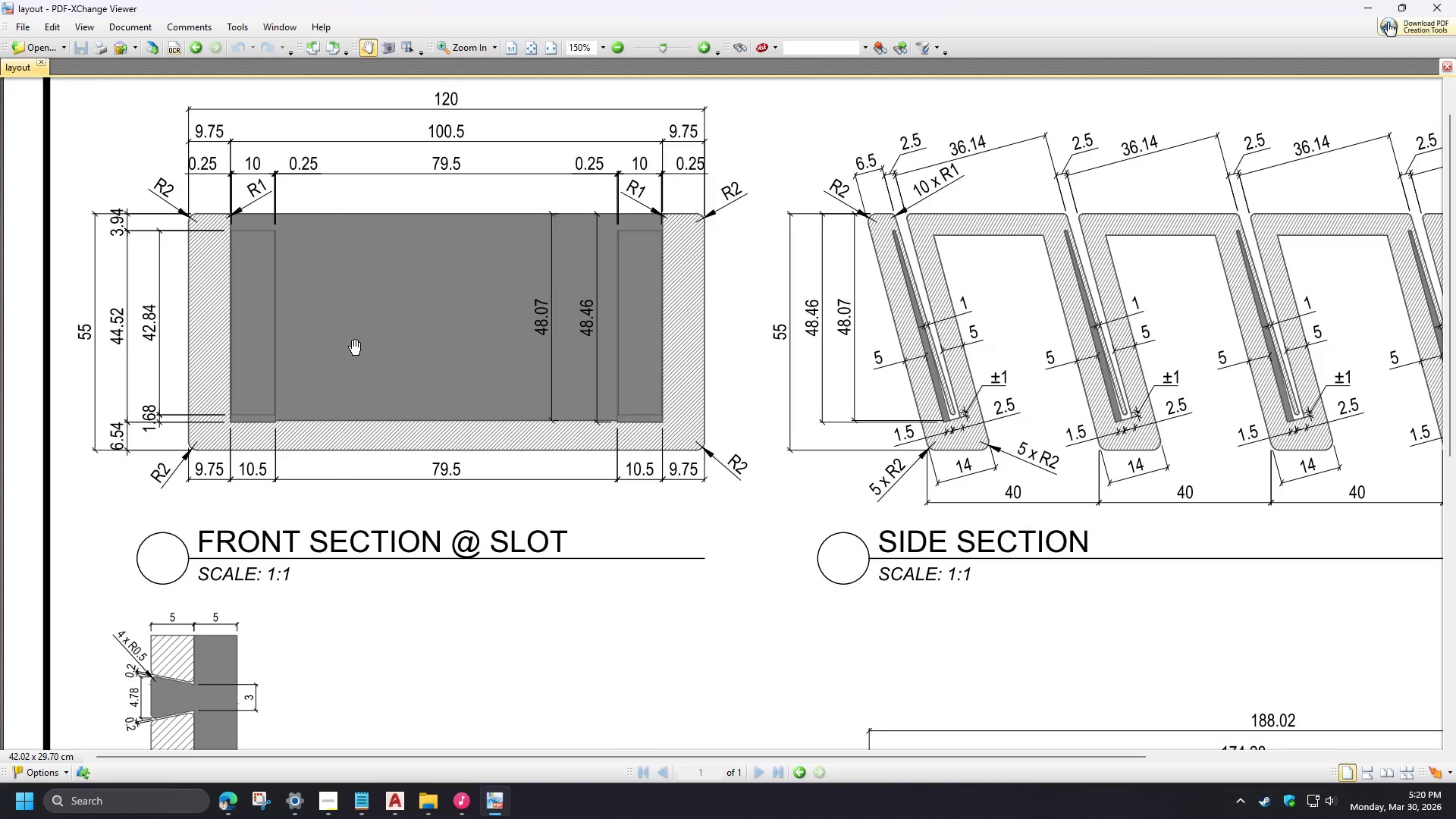 
key(Control+ControlLeft)
 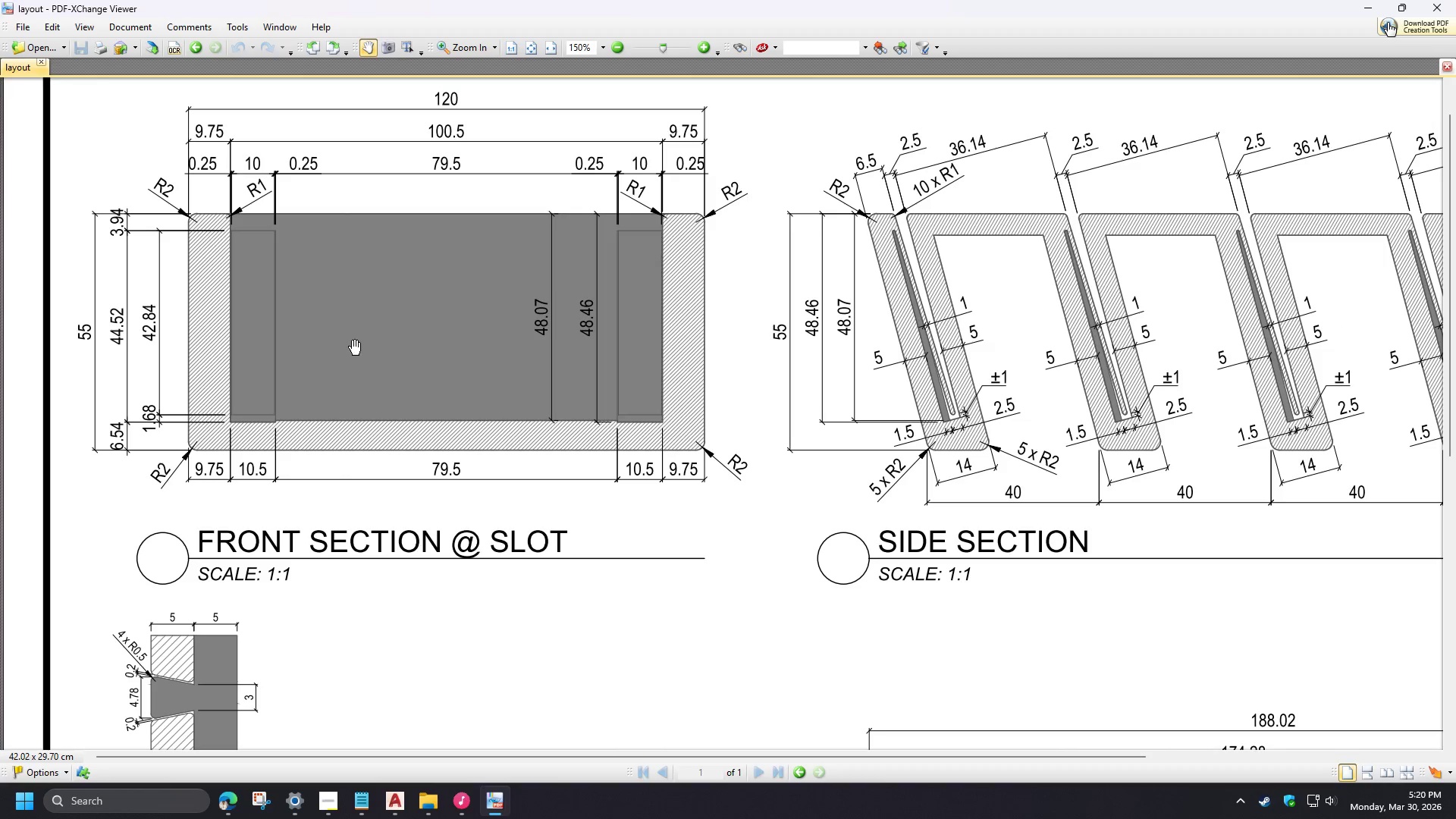 
key(Control+ControlLeft)
 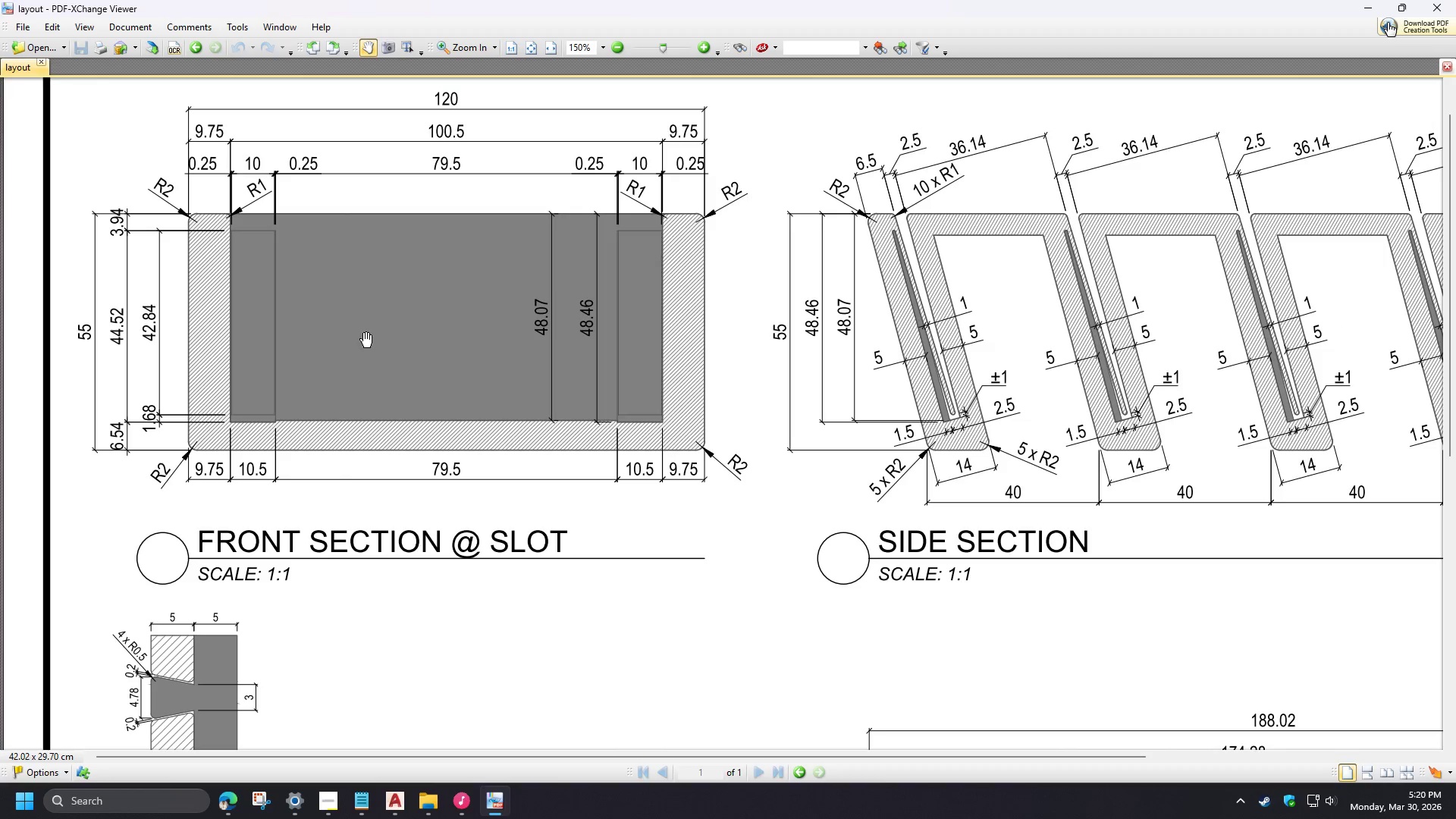 
key(Control+ControlLeft)
 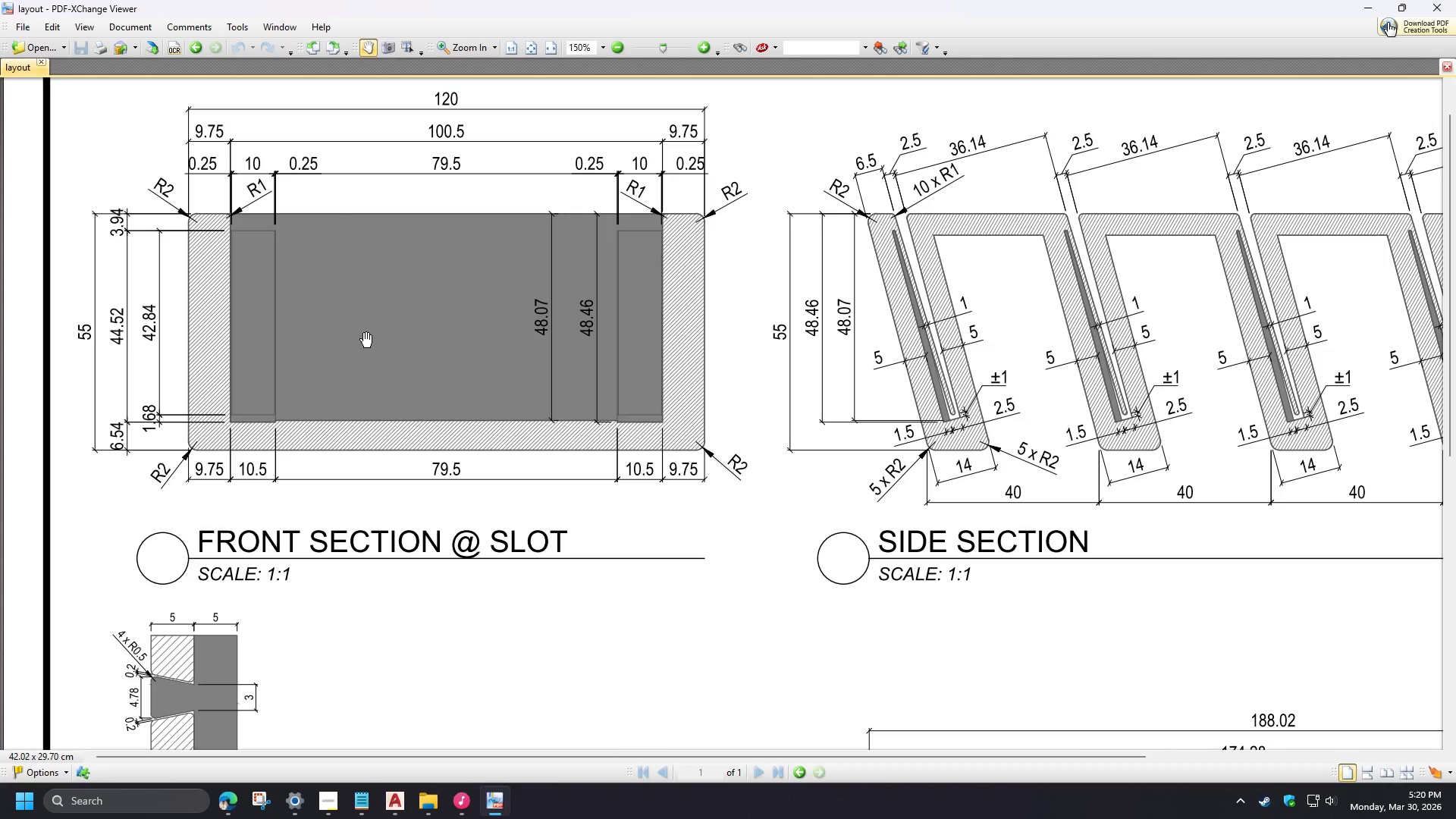 
key(Control+ControlLeft)
 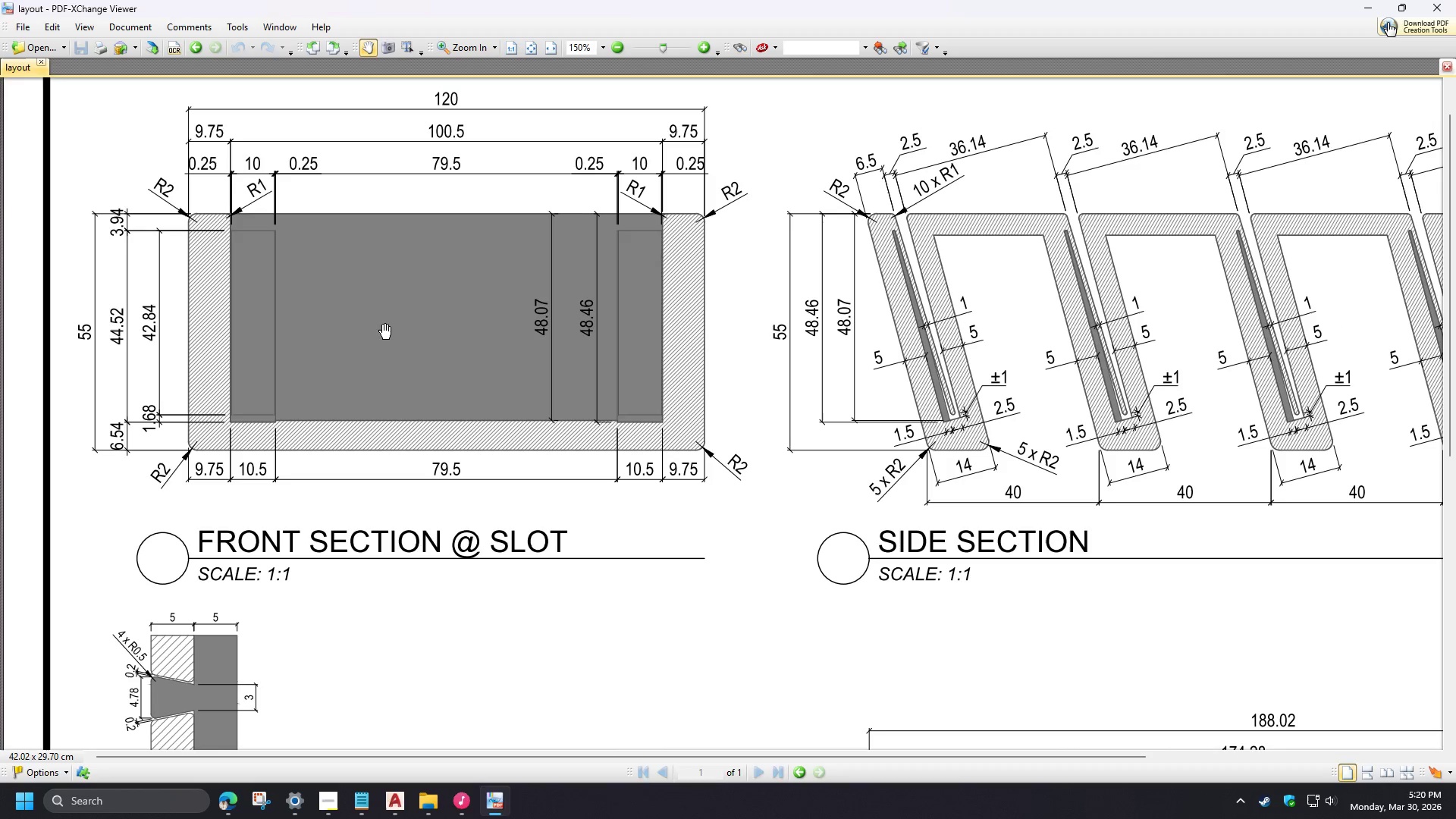 
key(Control+ControlLeft)
 